 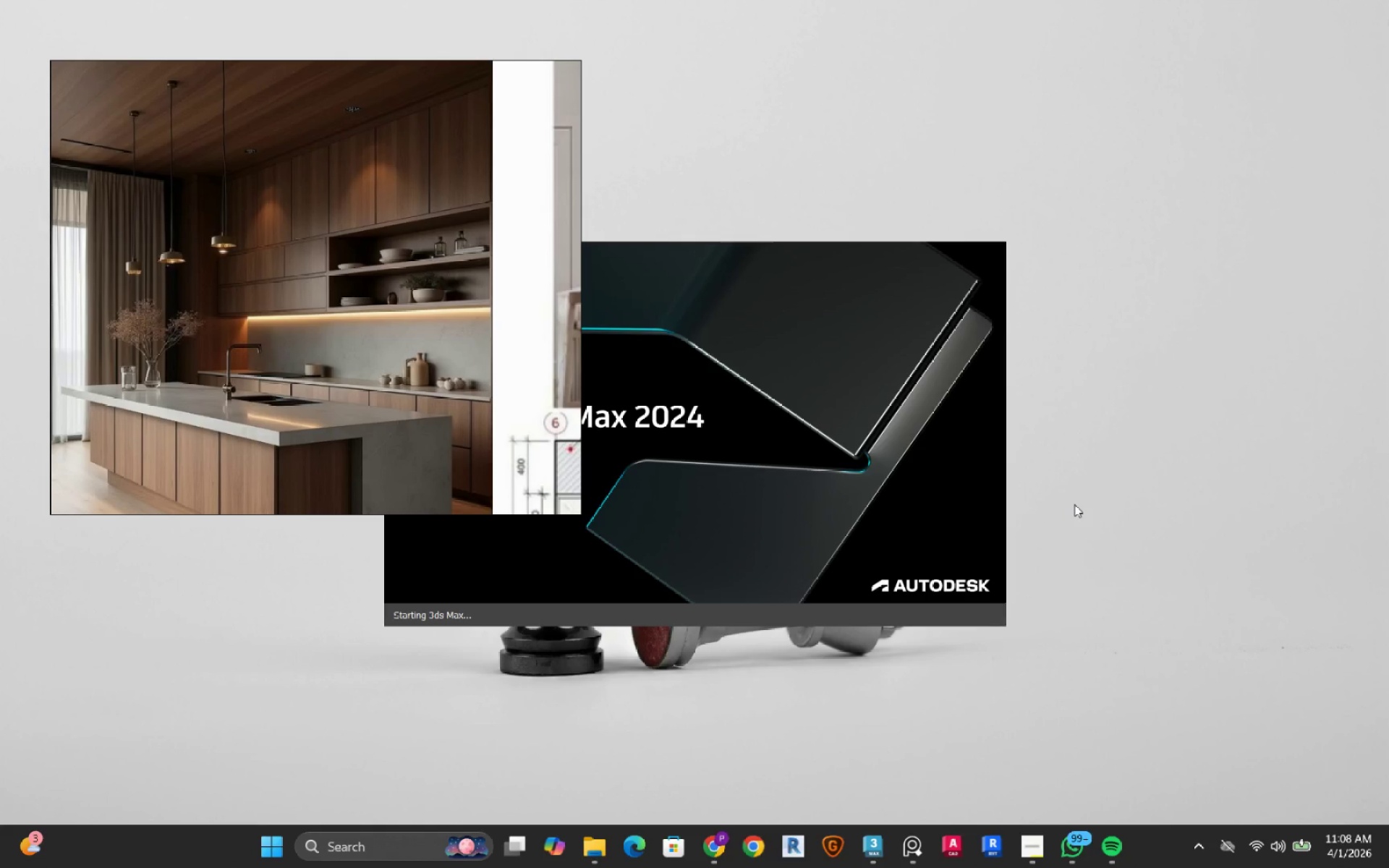 
scroll: coordinate [1129, 613], scroll_direction: down, amount: 2.0
 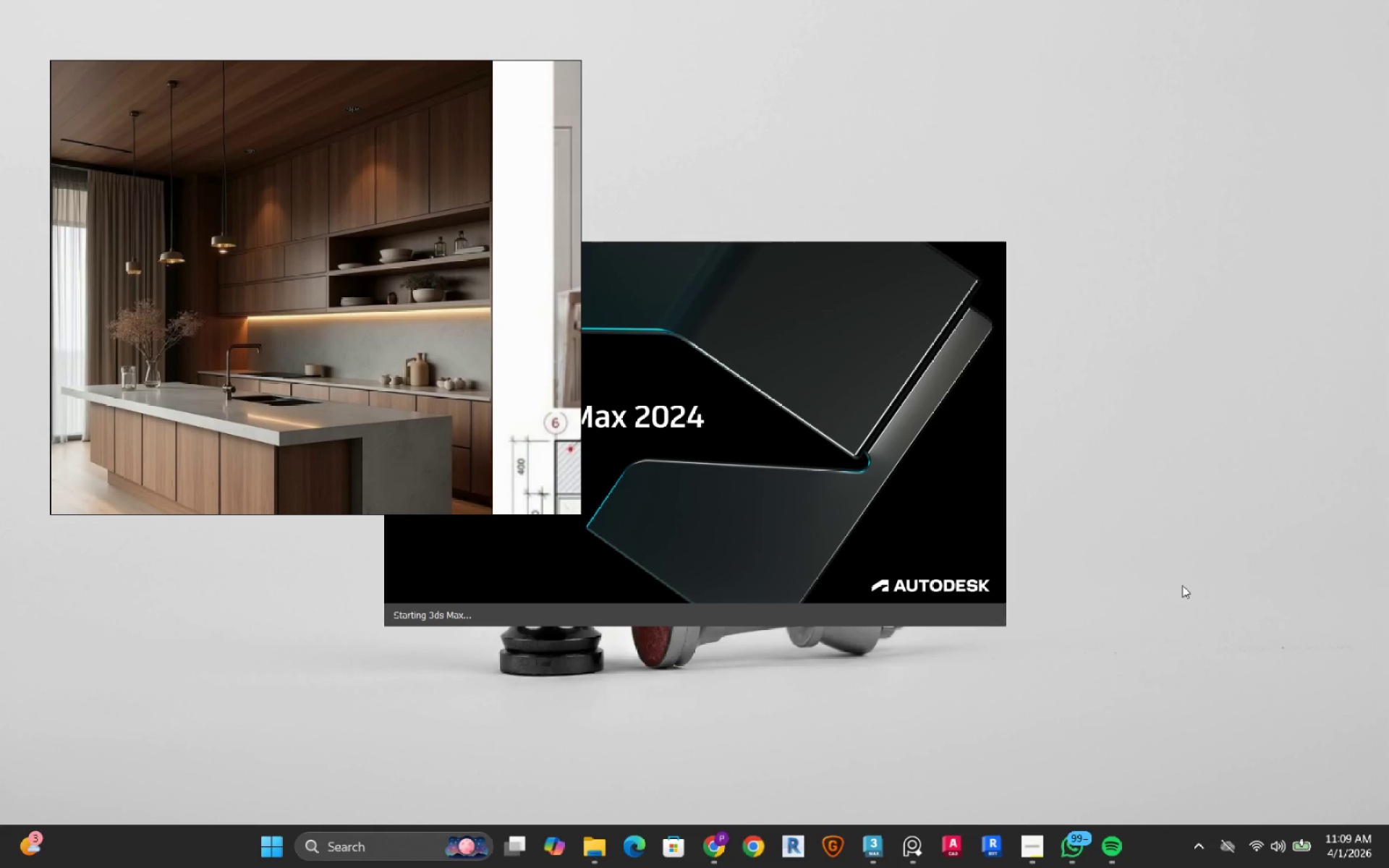 
scroll: coordinate [1182, 585], scroll_direction: up, amount: 2.0
 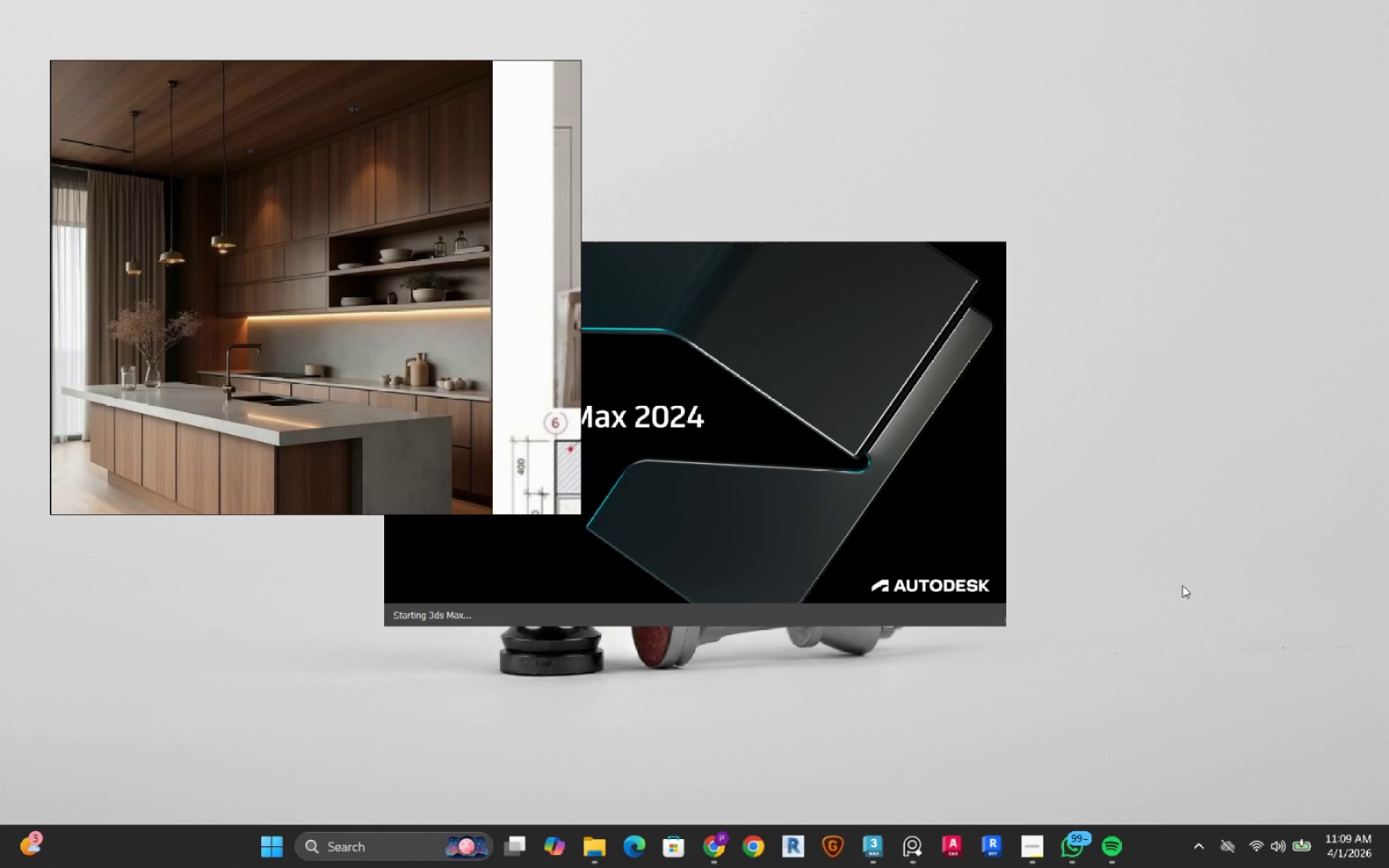 
scroll: coordinate [1182, 585], scroll_direction: down, amount: 2.0
 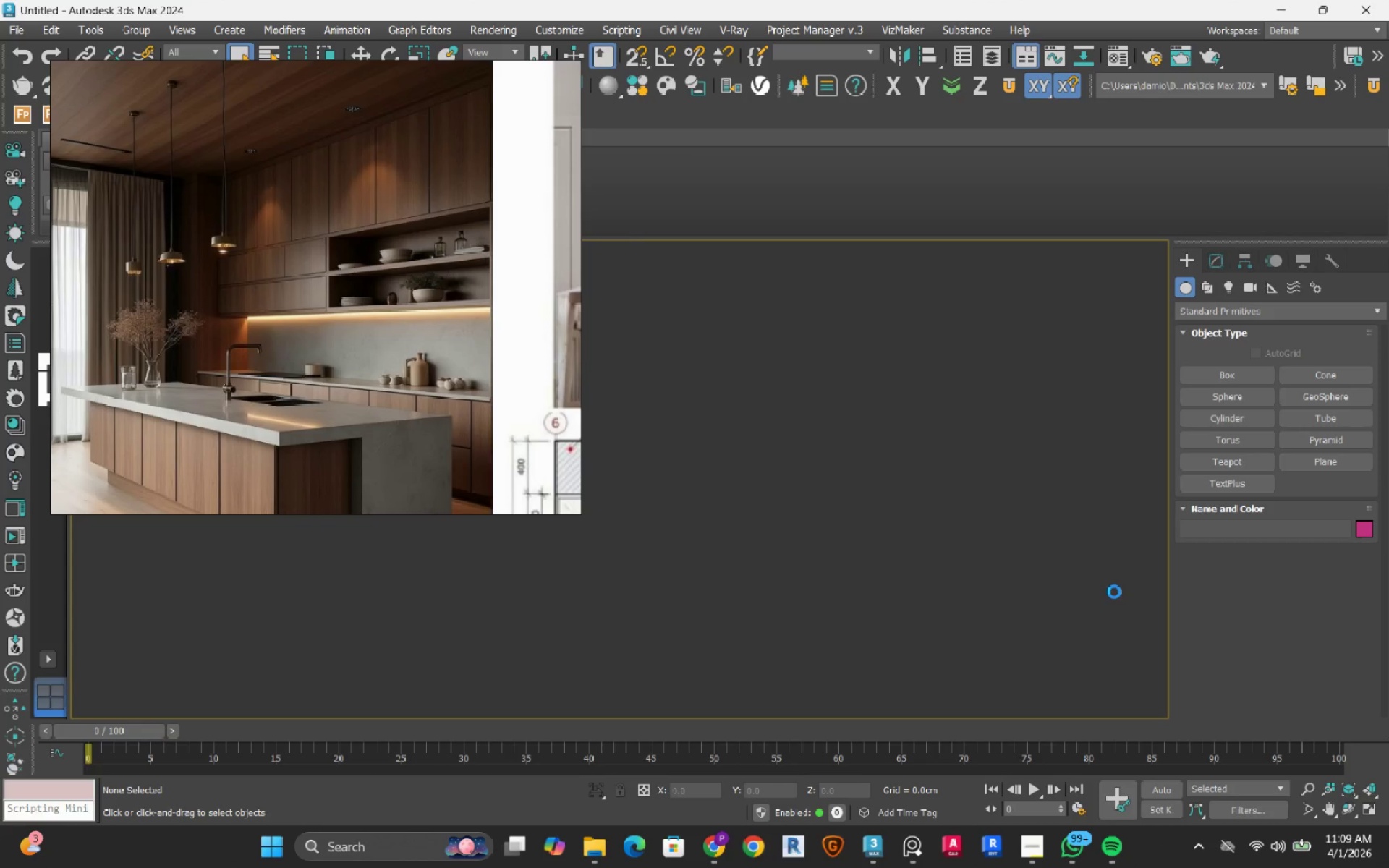 
wait(6.04)
 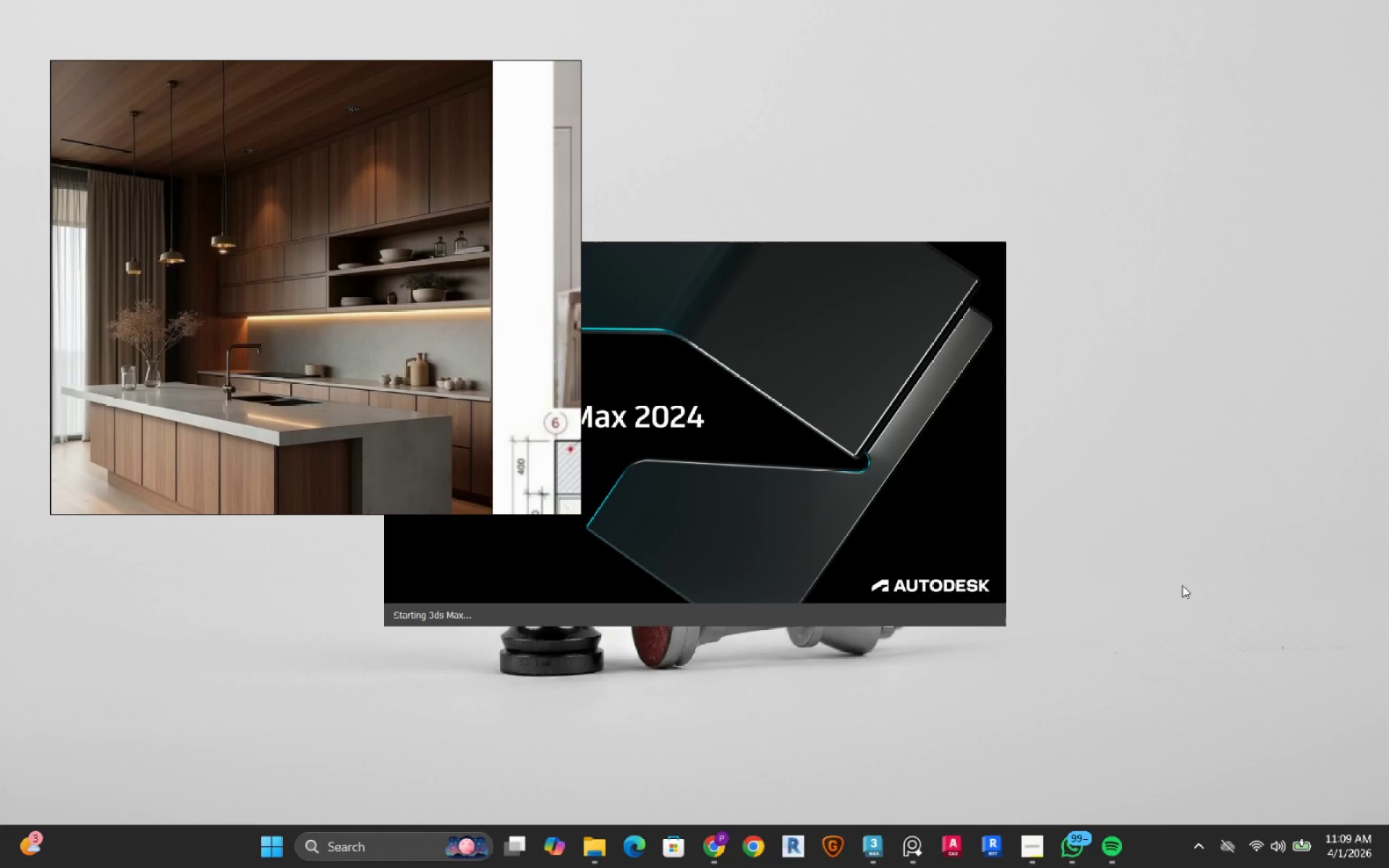 
scroll: coordinate [1071, 518], scroll_direction: down, amount: 2.0
 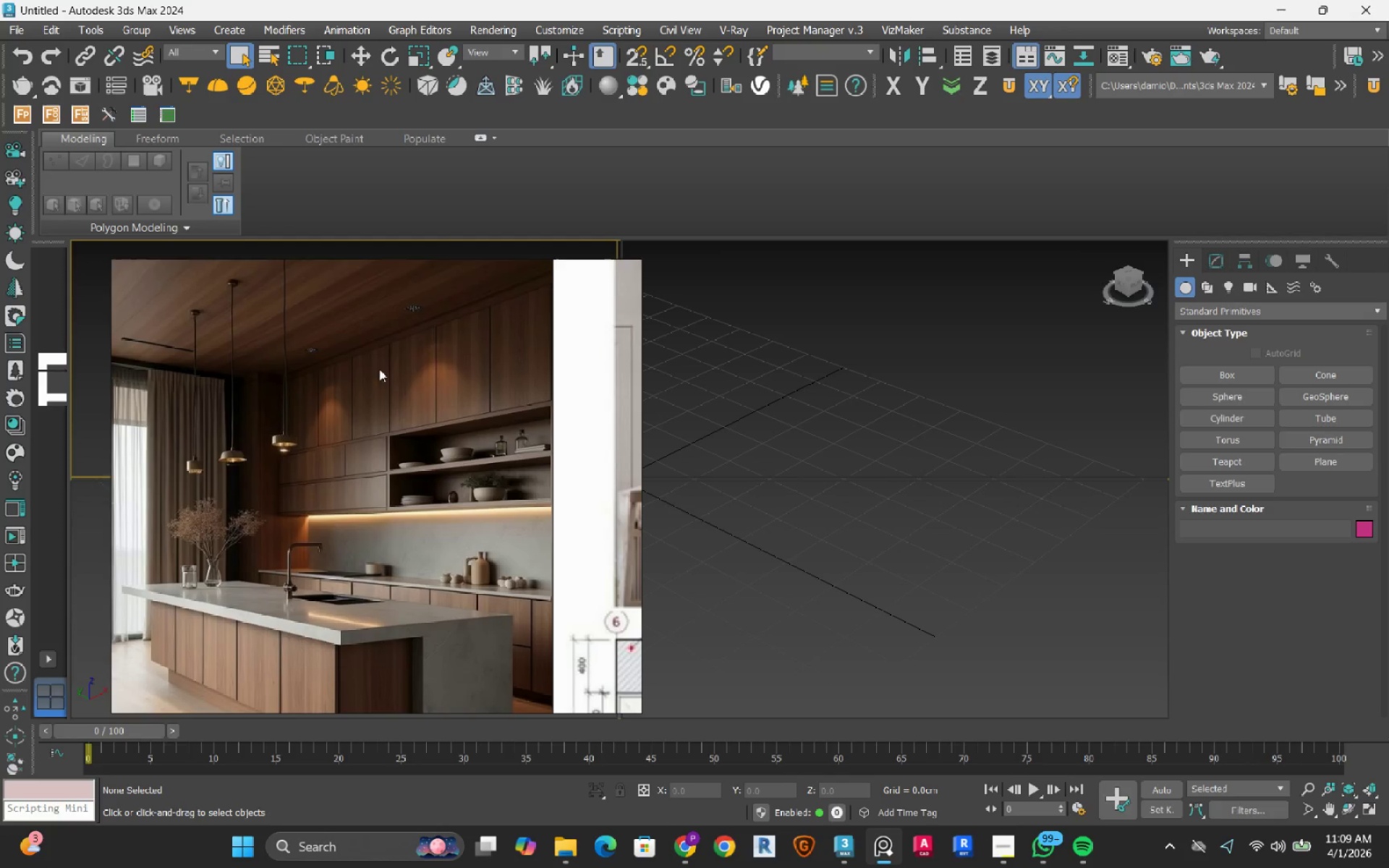 
left_click([571, 271])
 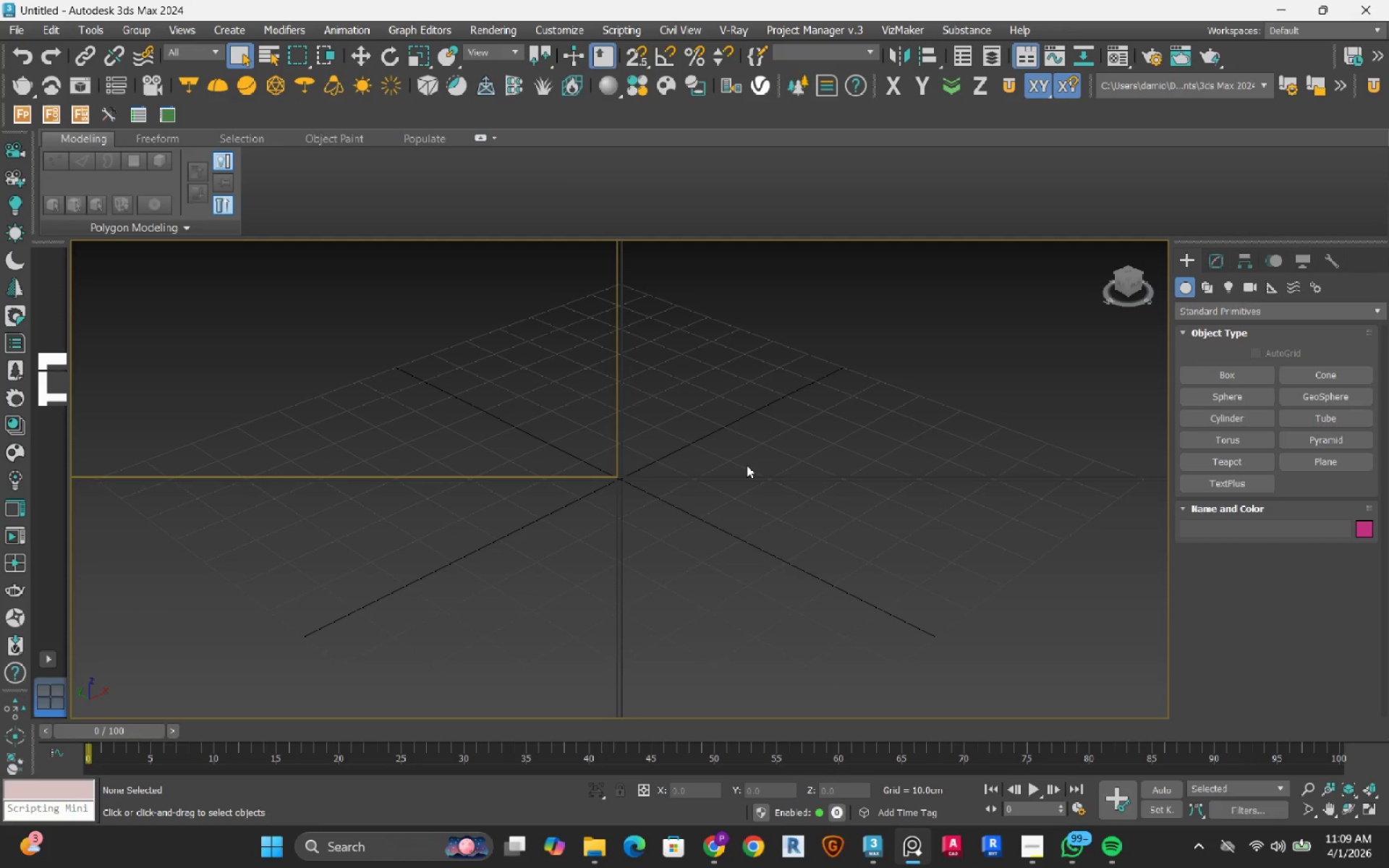 
wait(5.66)
 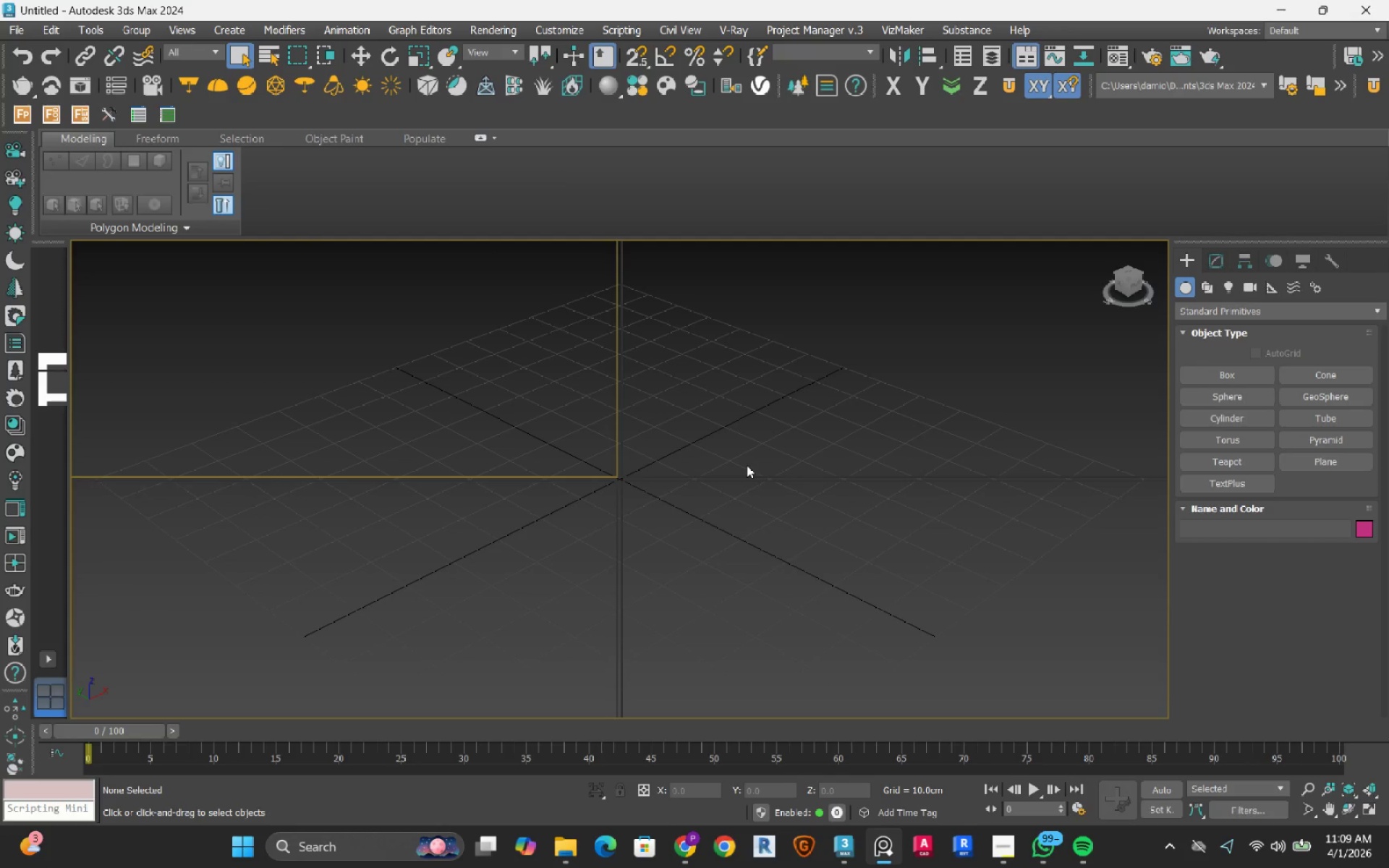 
left_click([849, 406])
 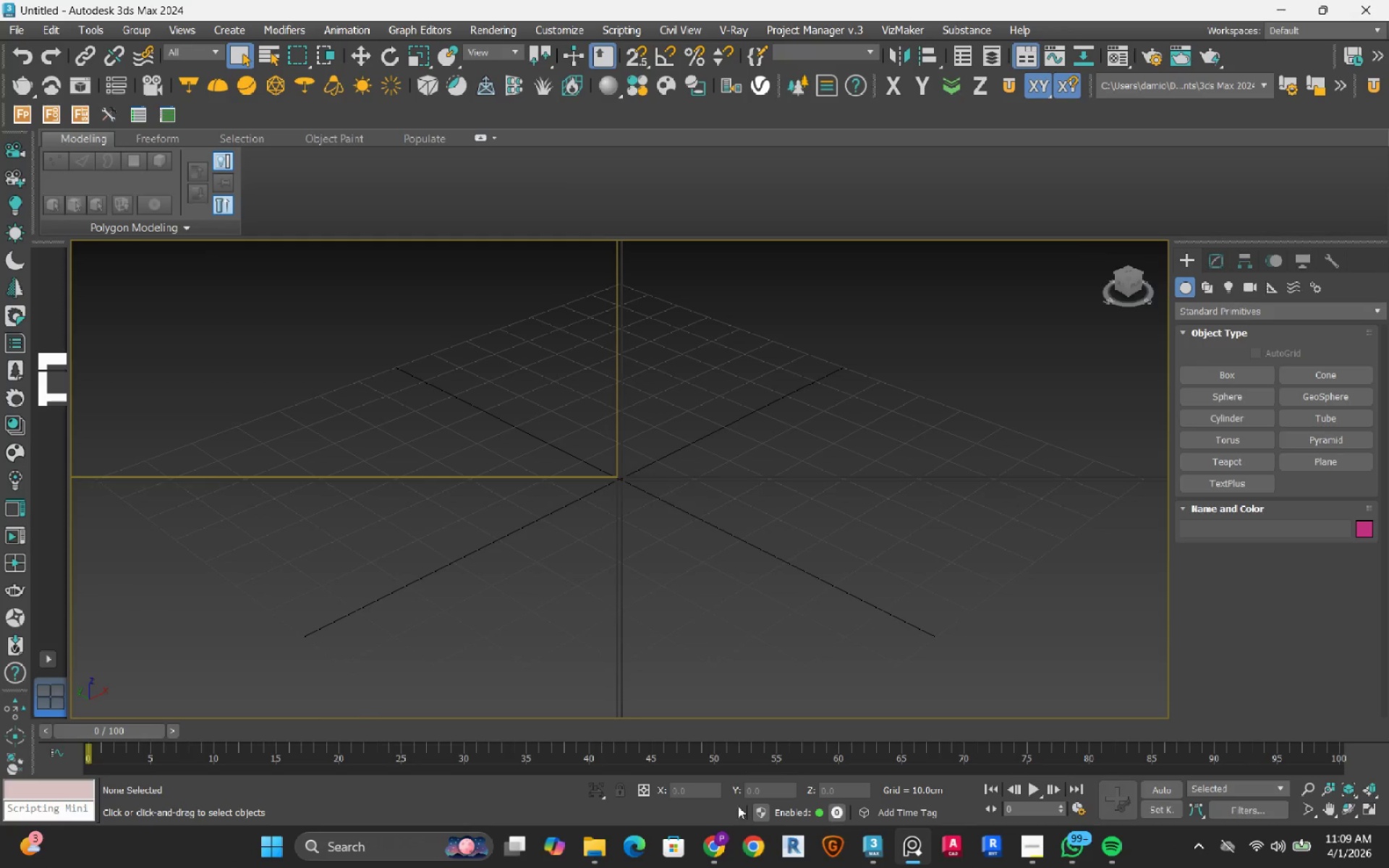 
left_click([589, 857])
 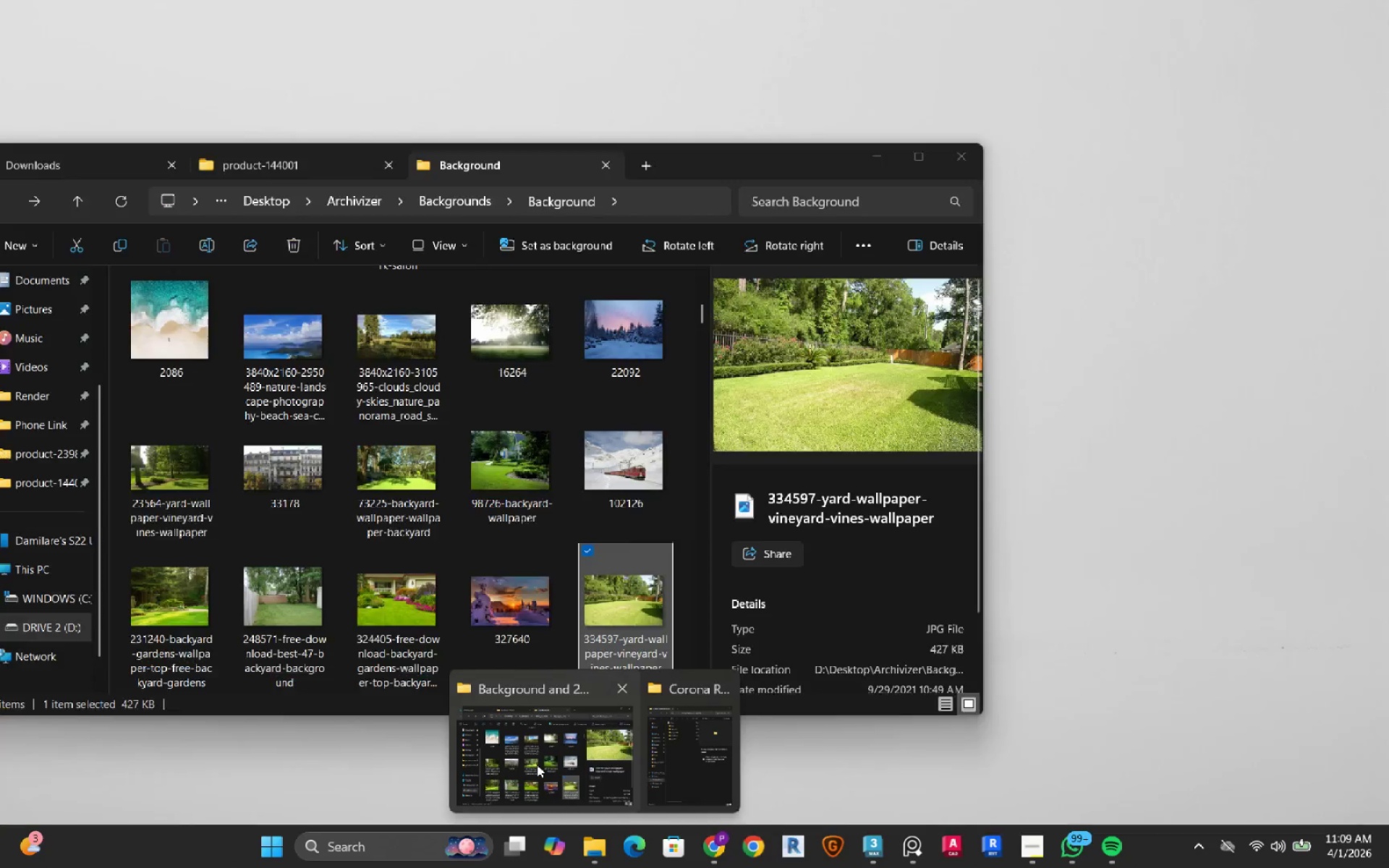 
left_click([537, 763])
 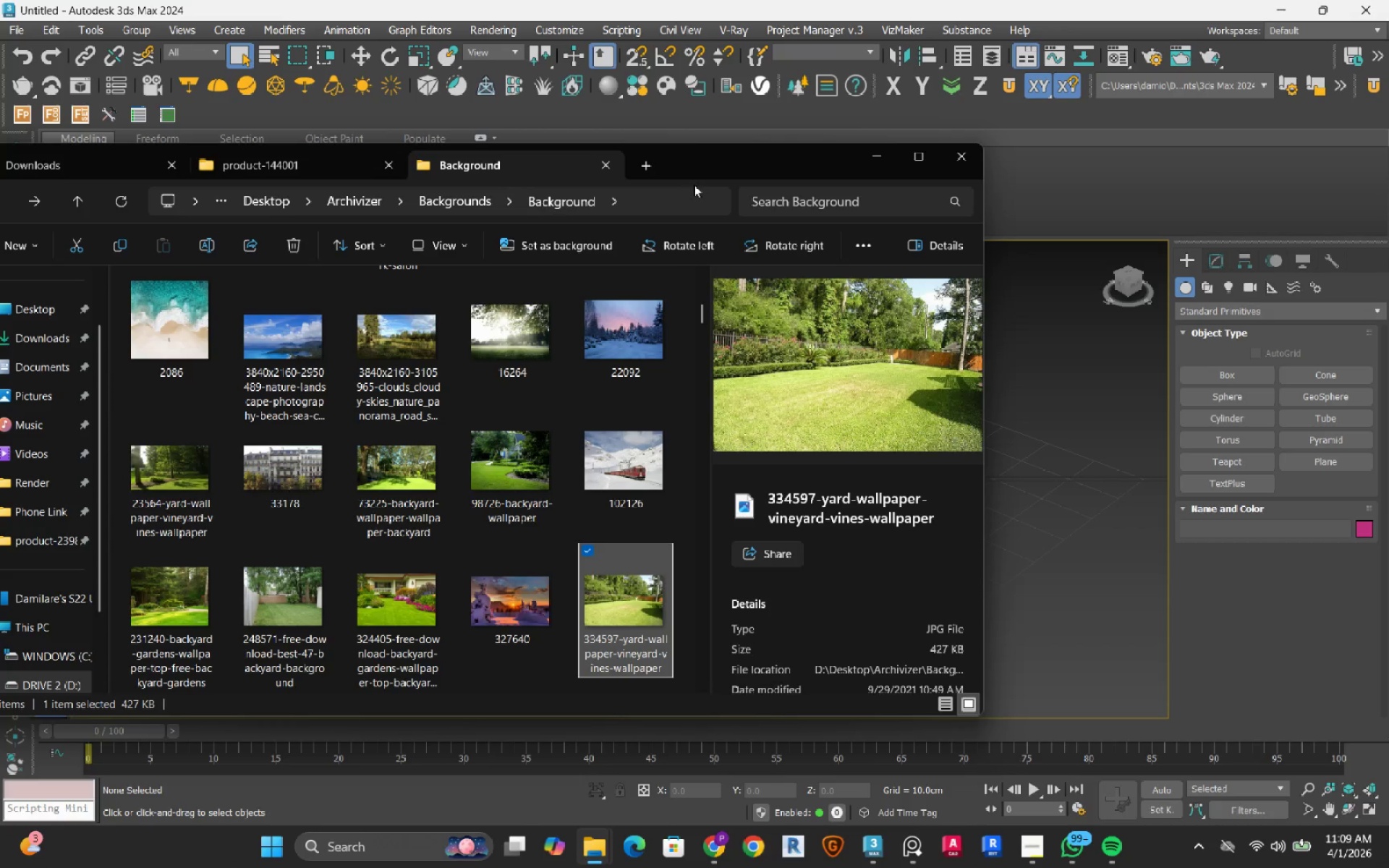 
left_click([34, 156])
 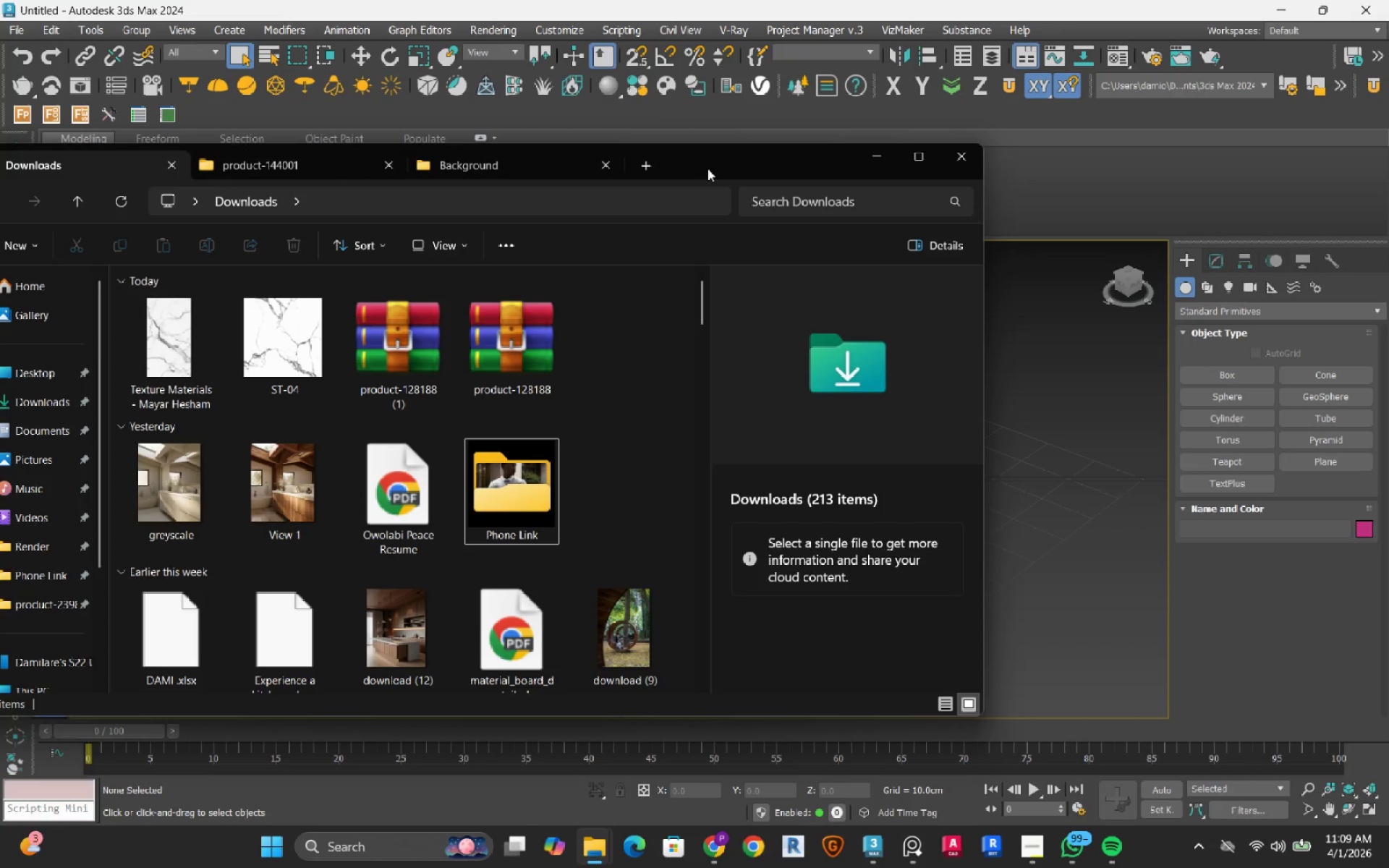 
left_click_drag(start_coordinate=[708, 169], to_coordinate=[922, 173])
 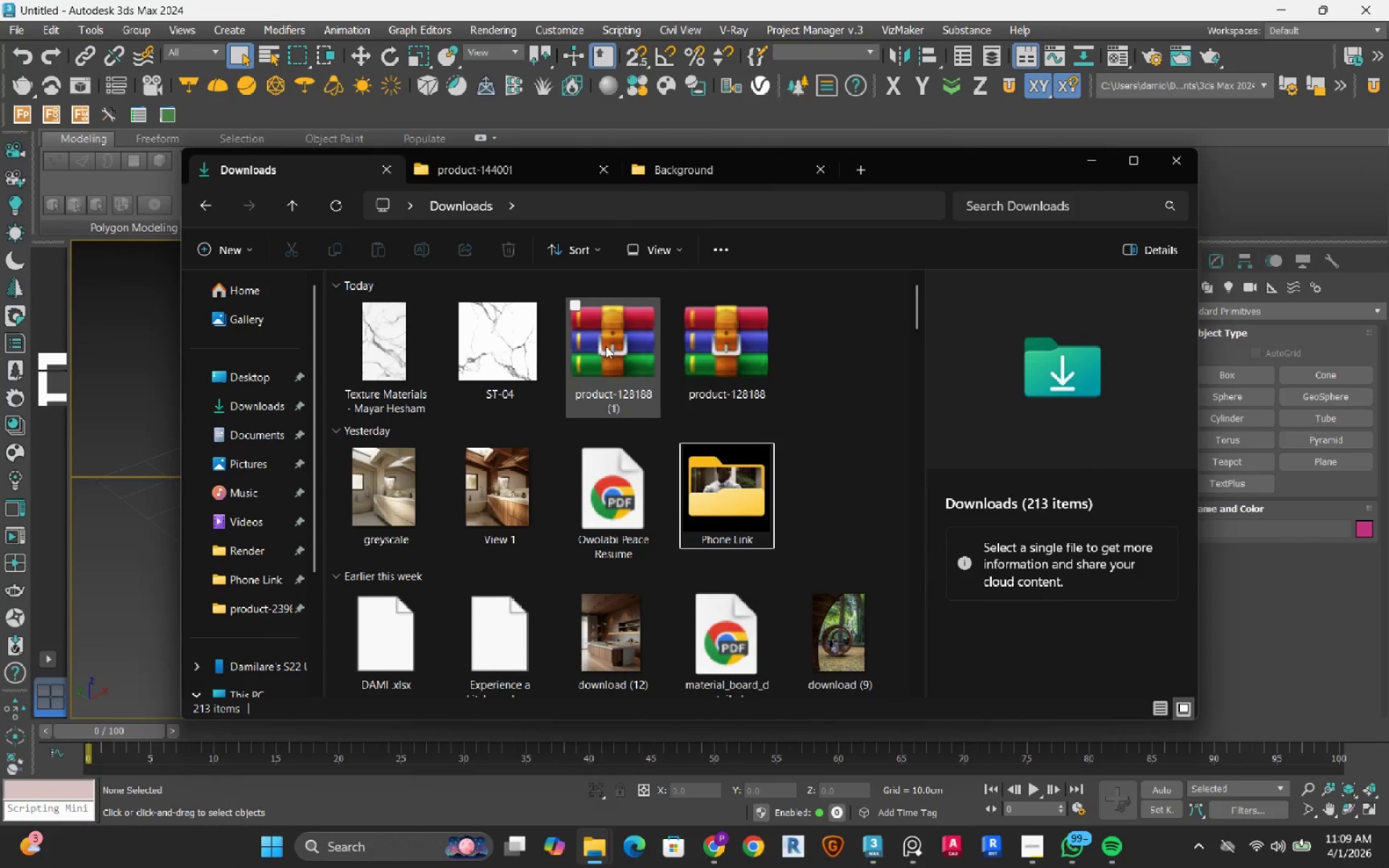 
left_click([622, 344])
 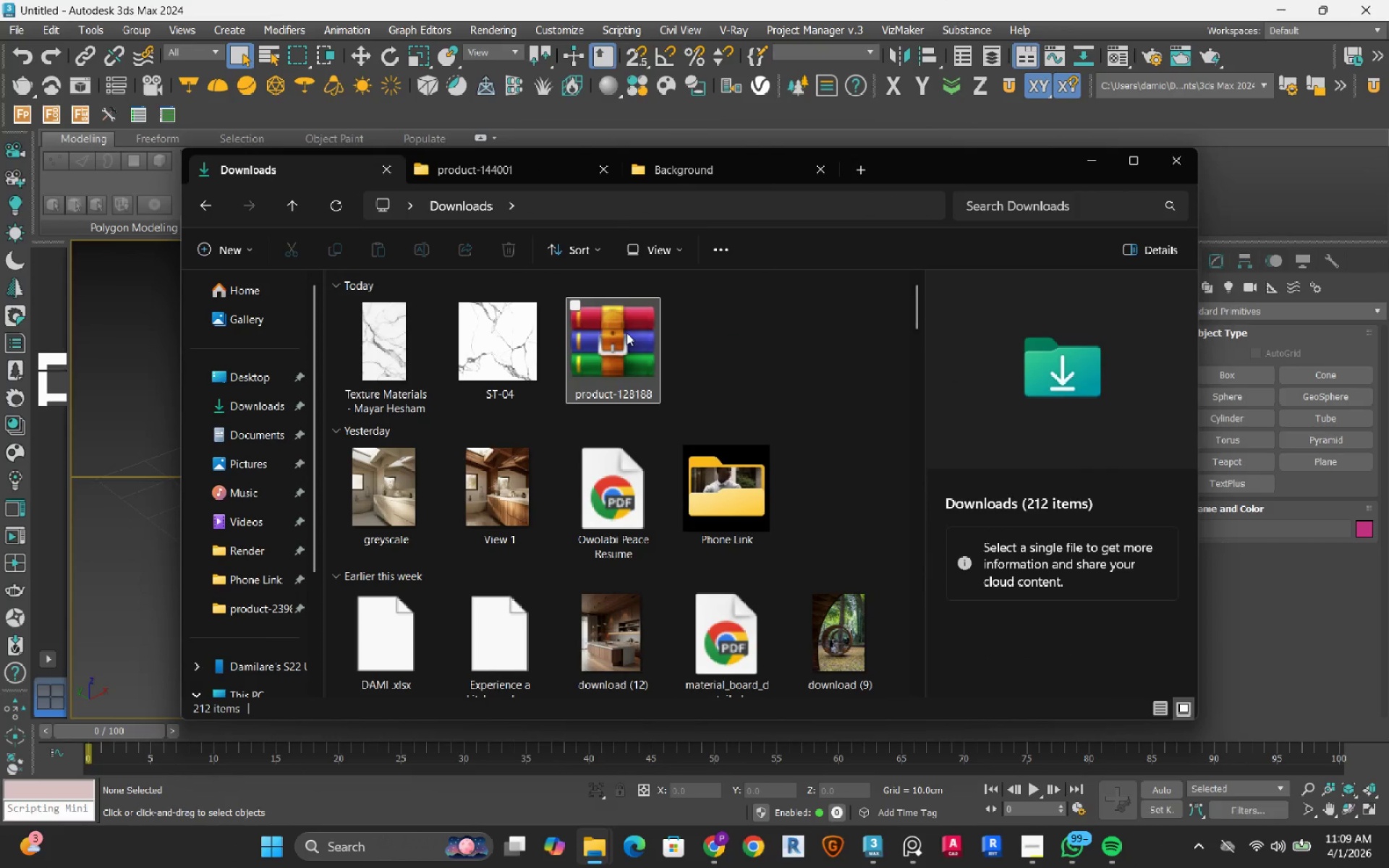 
left_click([626, 333])
 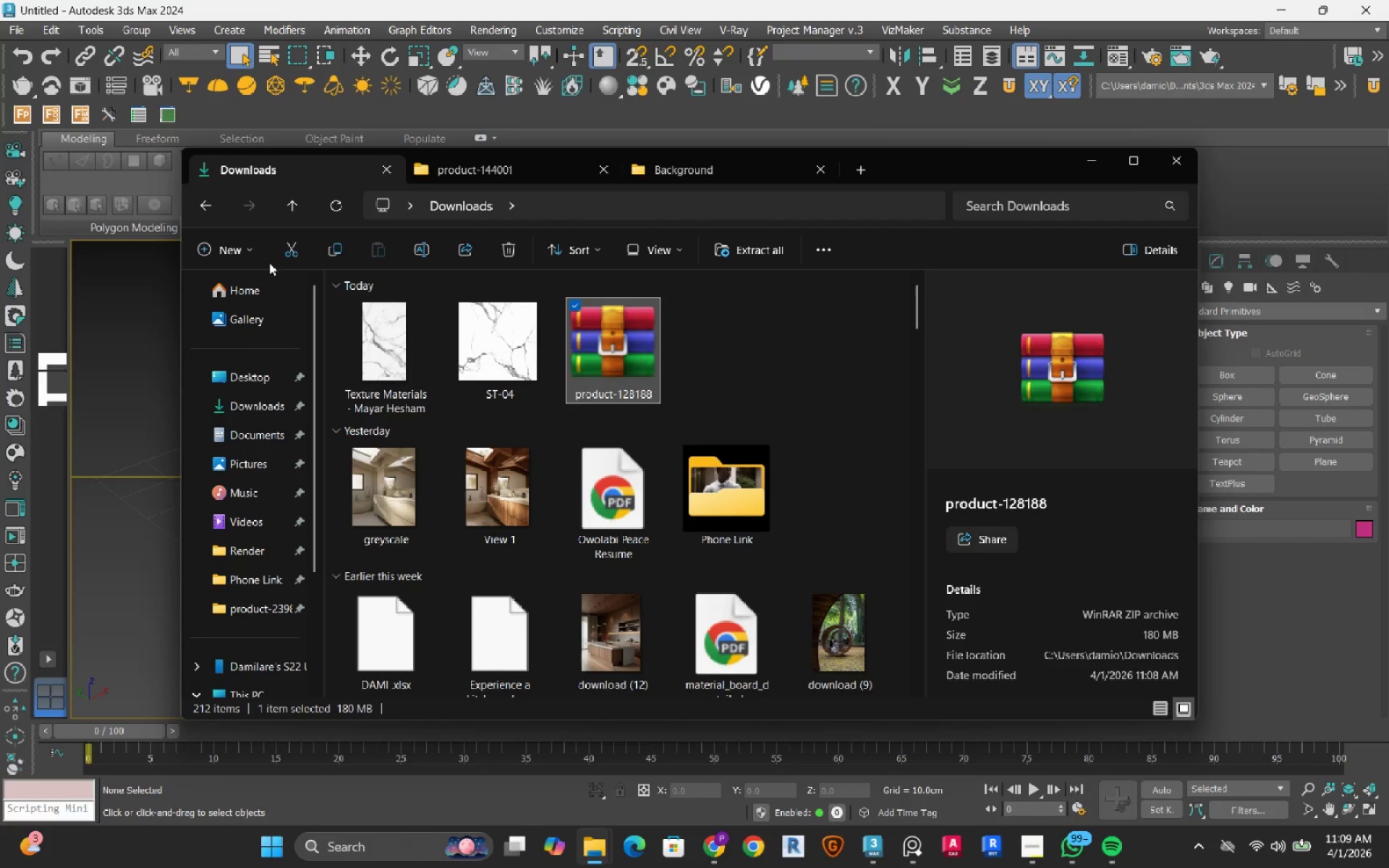 
left_click([289, 249])
 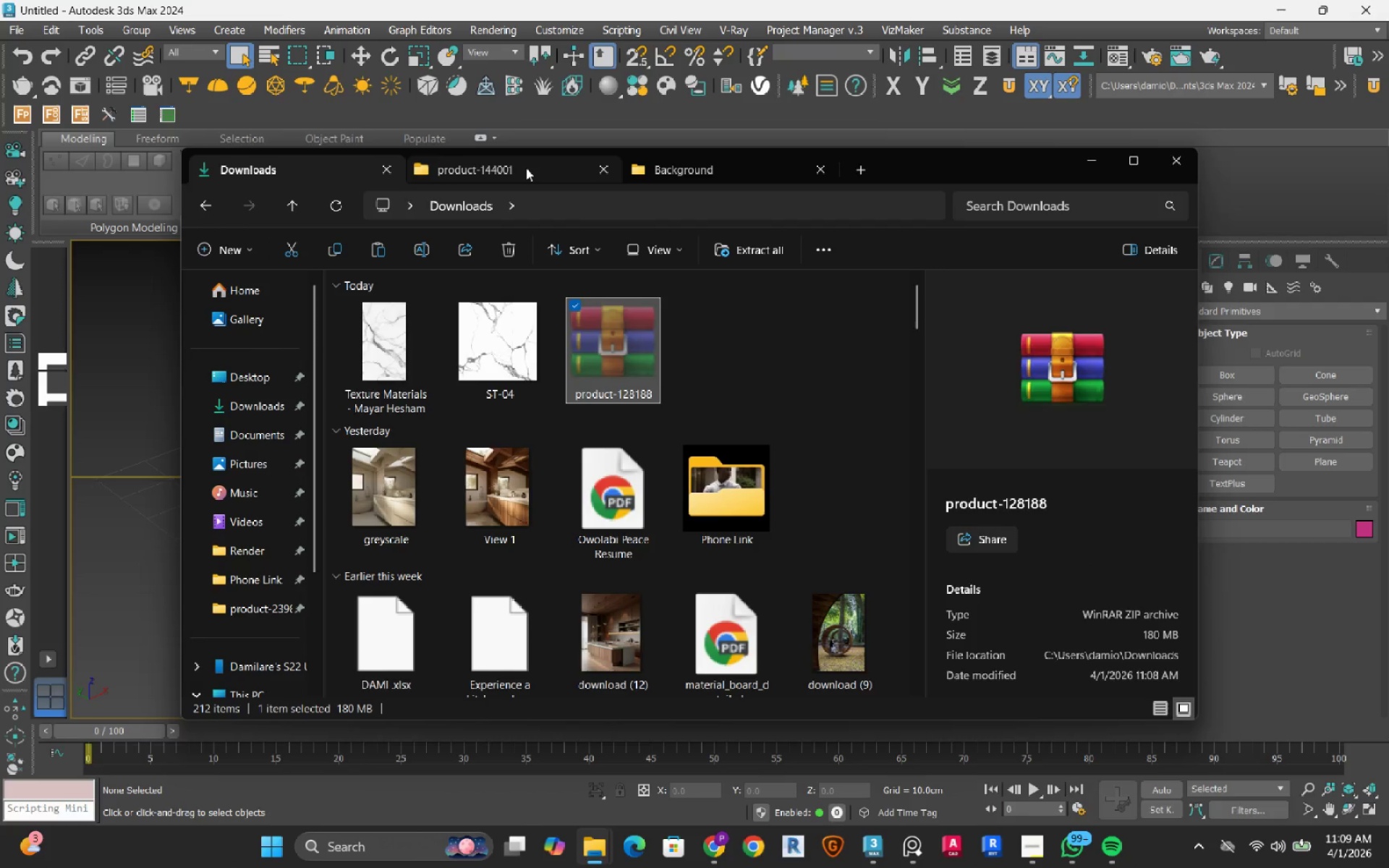 
left_click([526, 168])
 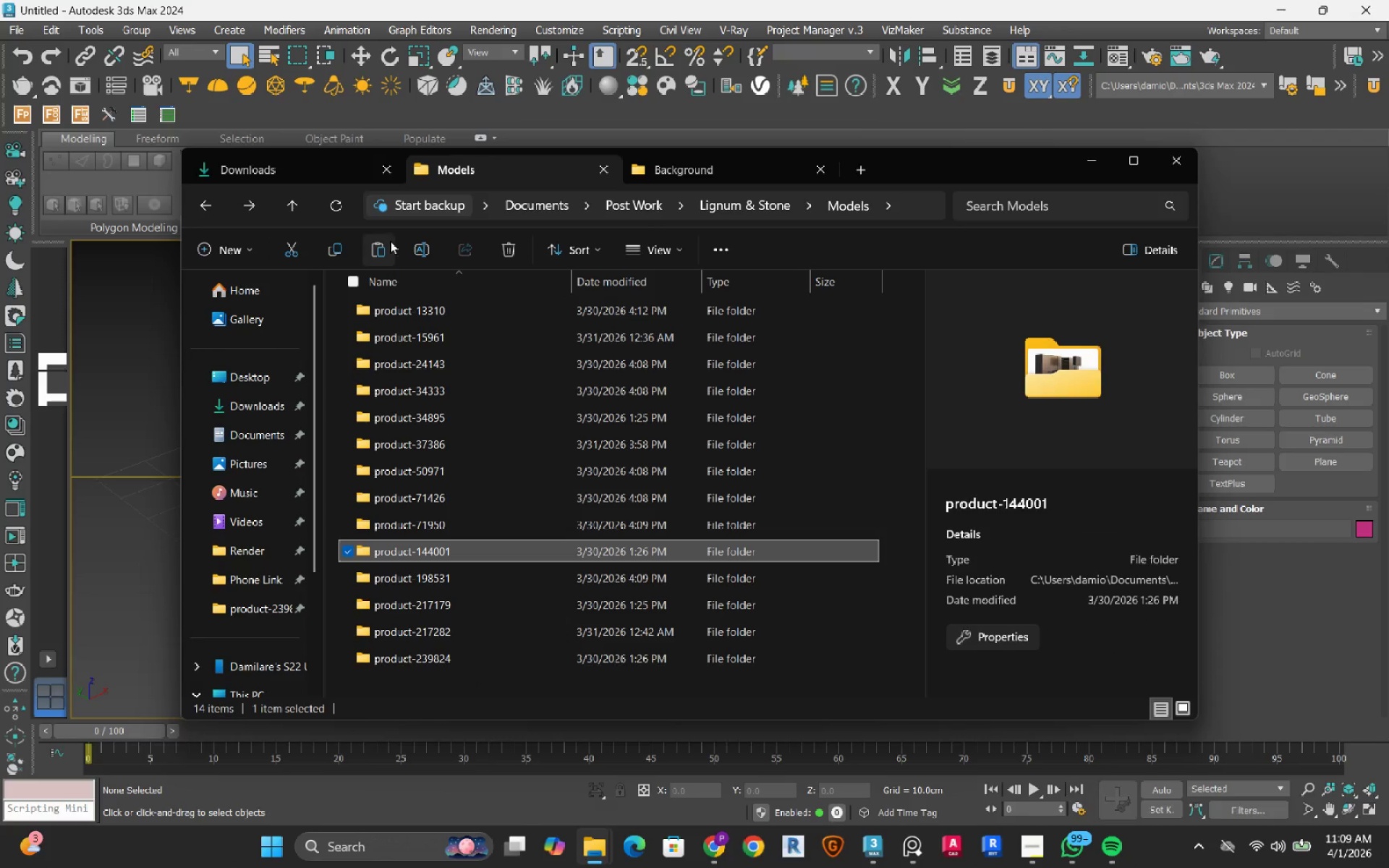 
left_click([385, 249])
 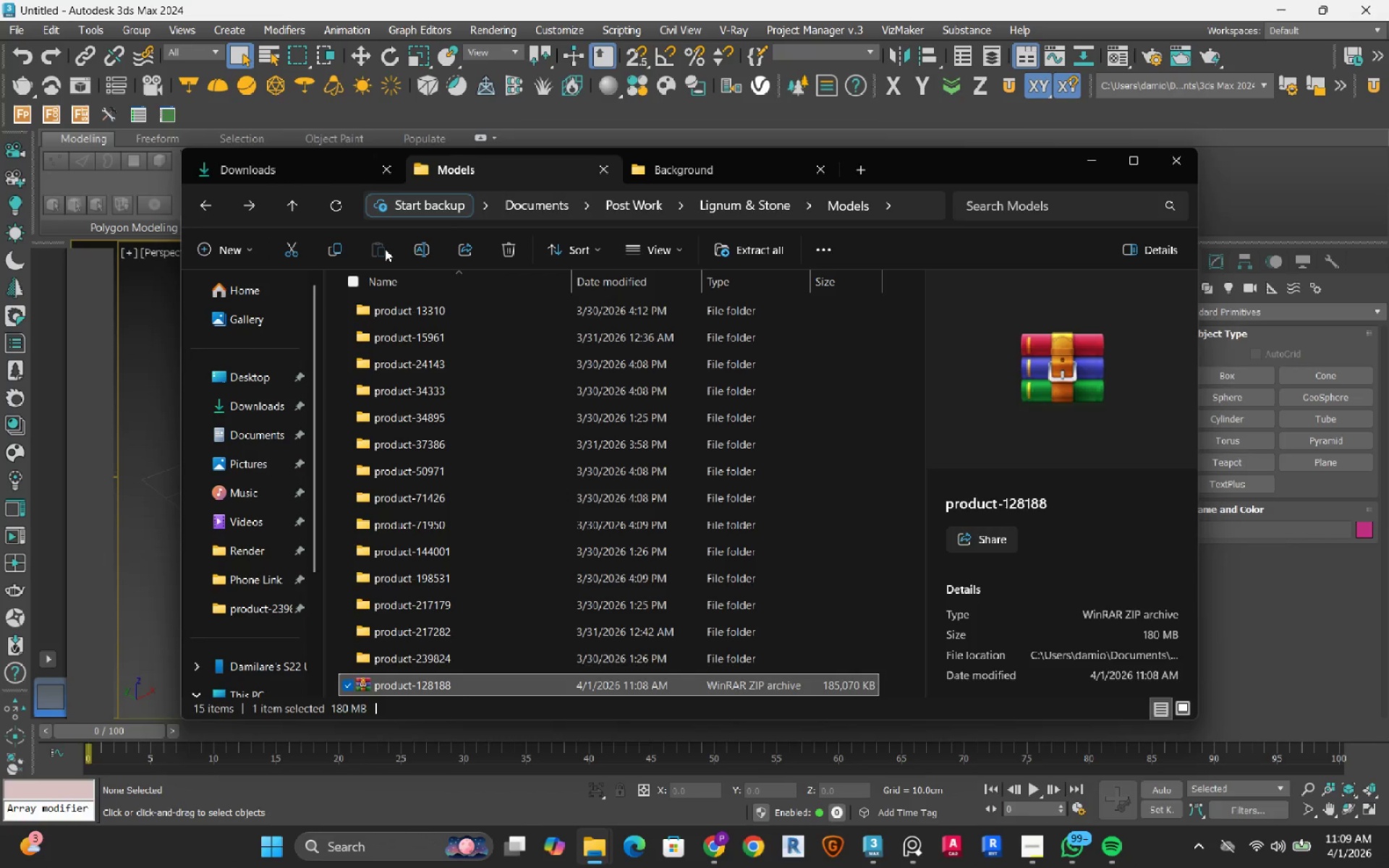 
wait(6.67)
 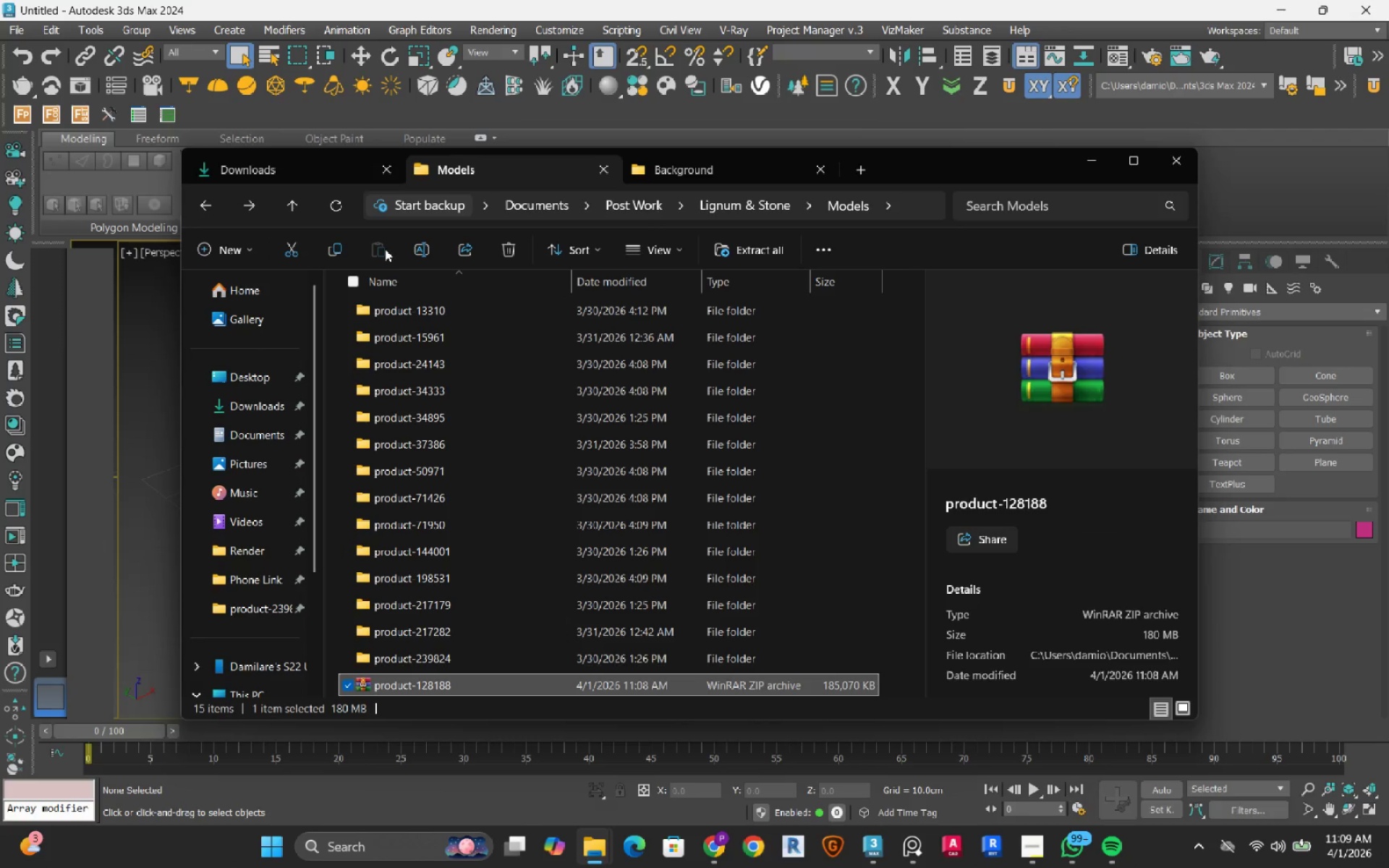 
scroll: coordinate [480, 558], scroll_direction: down, amount: 2.0
 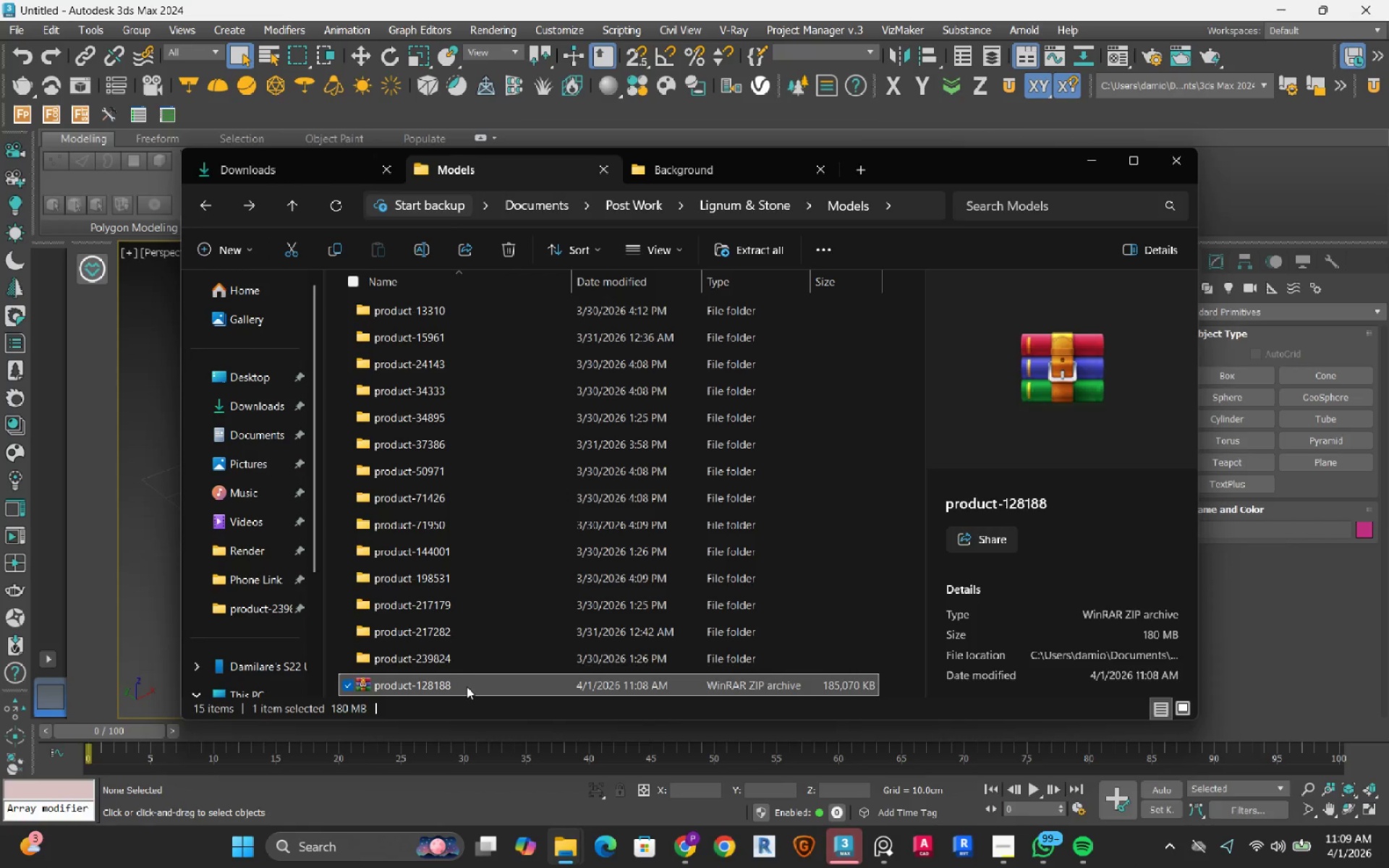 
right_click([467, 686])
 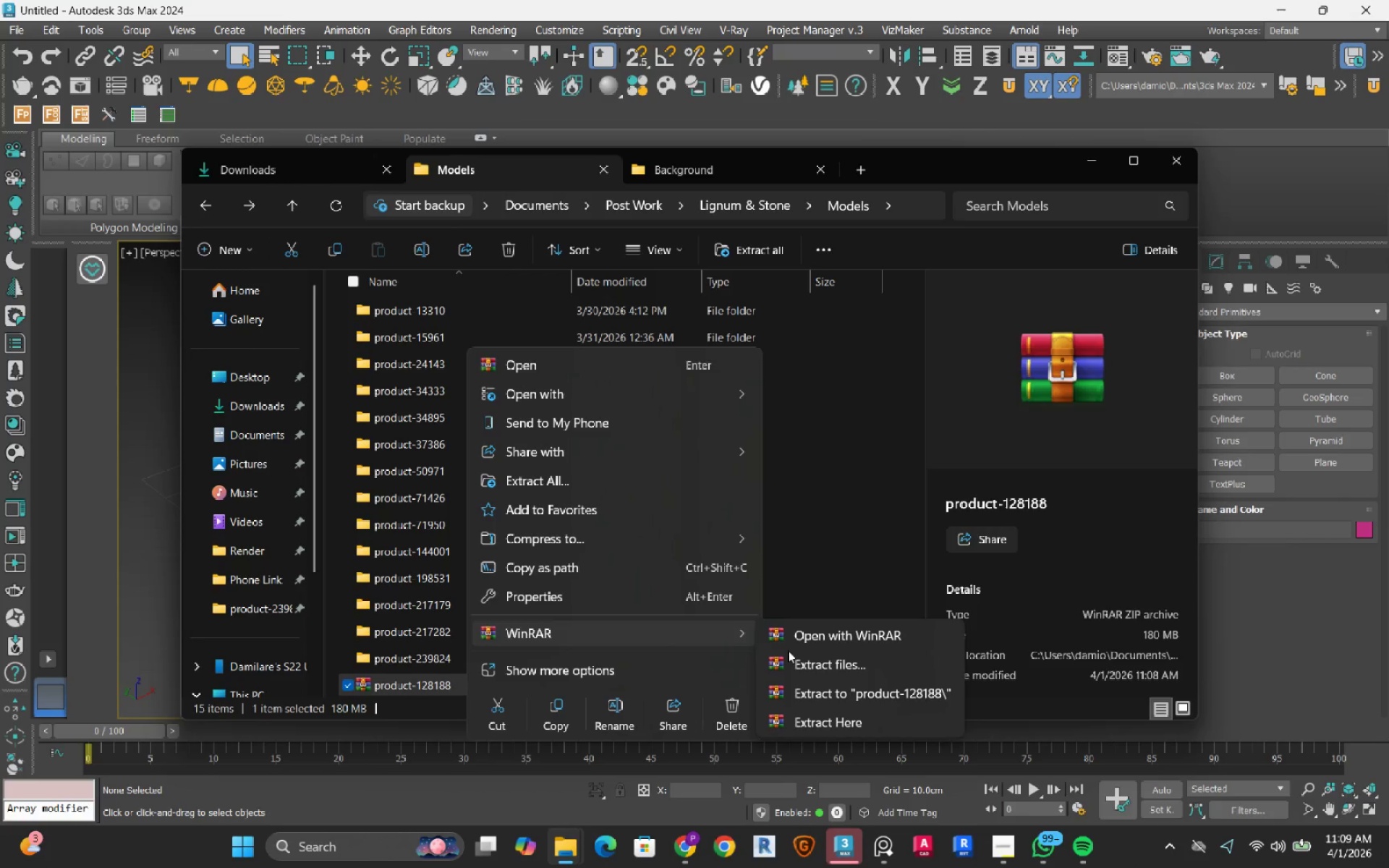 
left_click([831, 689])
 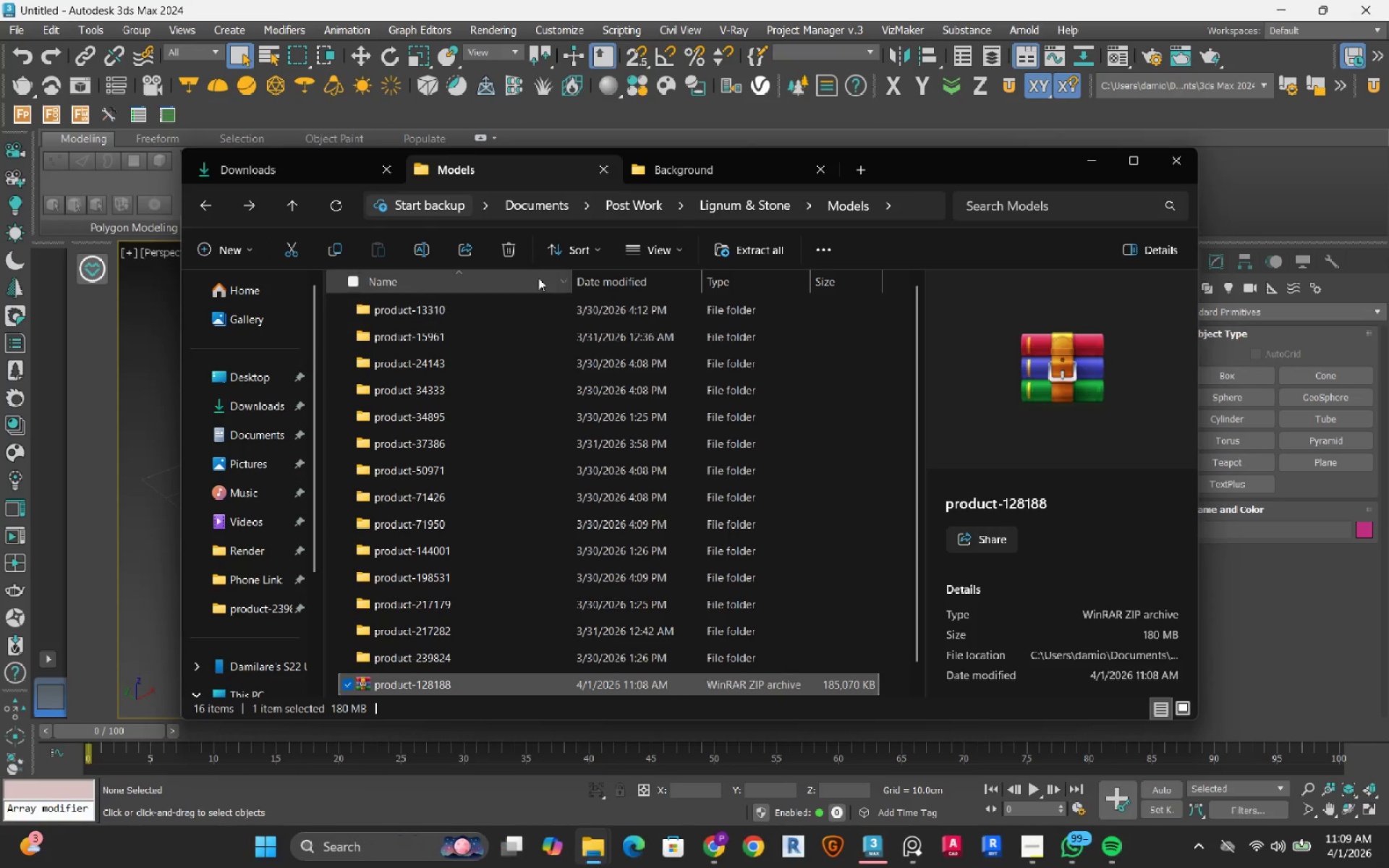 
left_click([516, 250])
 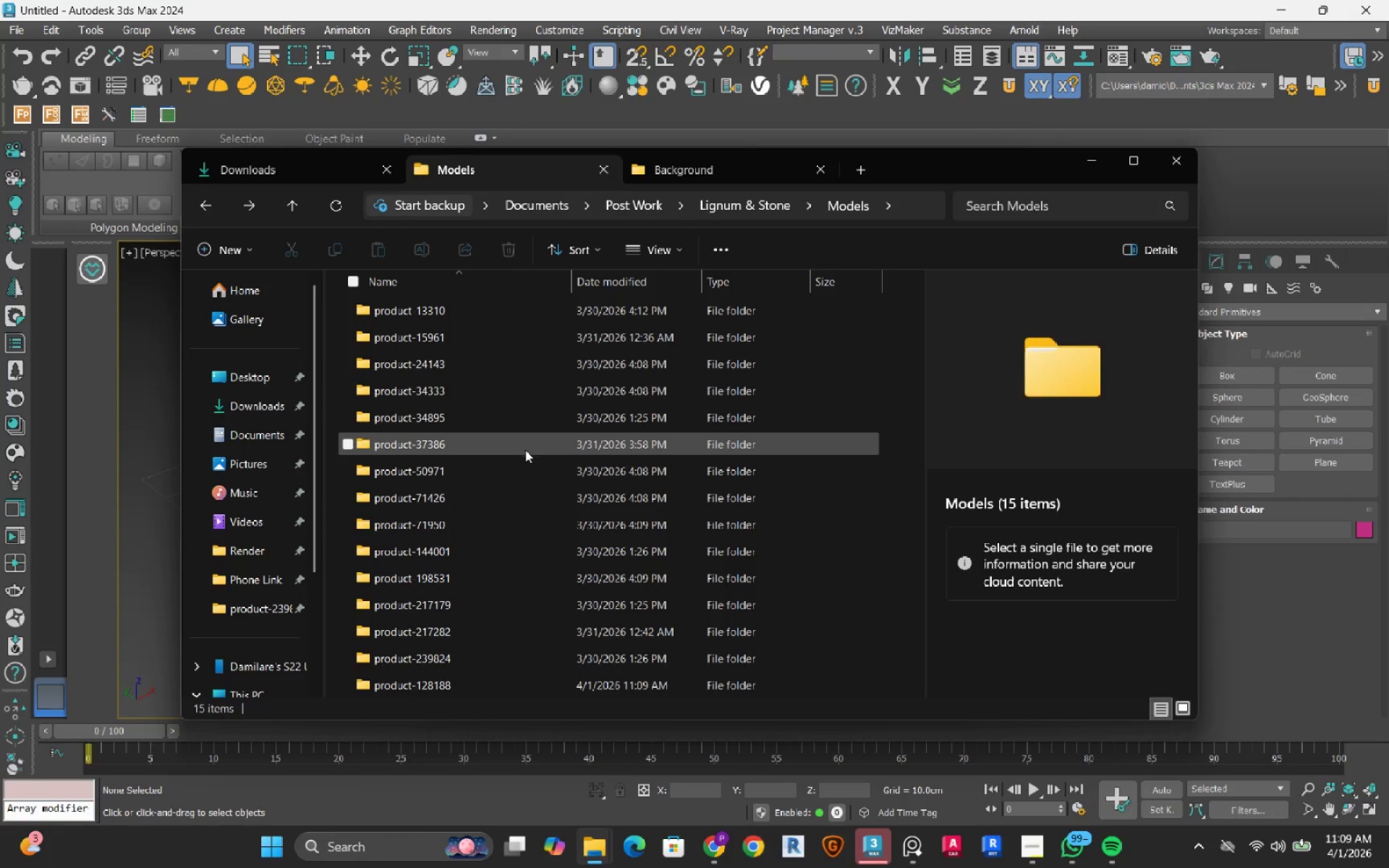 
scroll: coordinate [525, 450], scroll_direction: down, amount: 3.0
 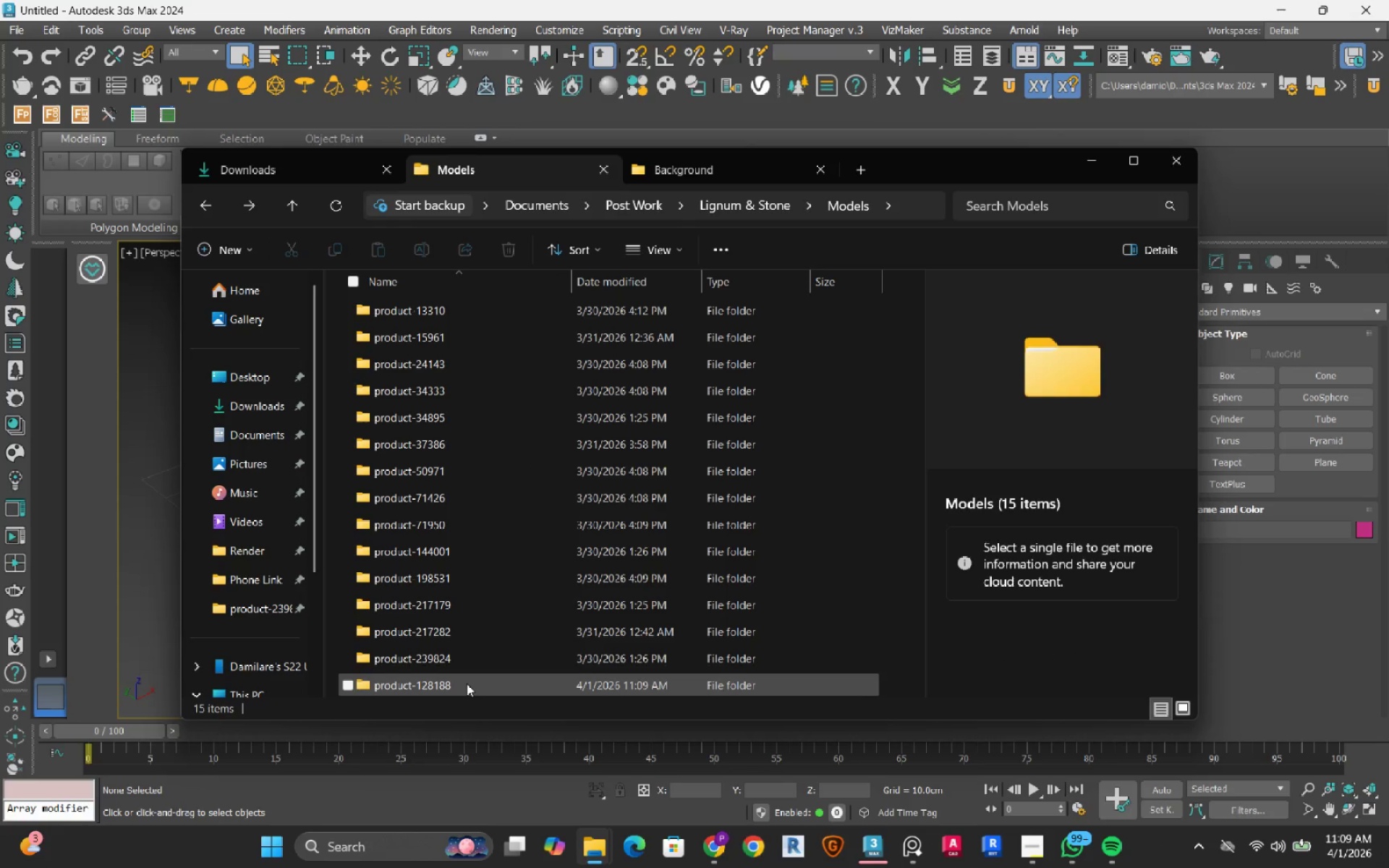 
double_click([467, 684])
 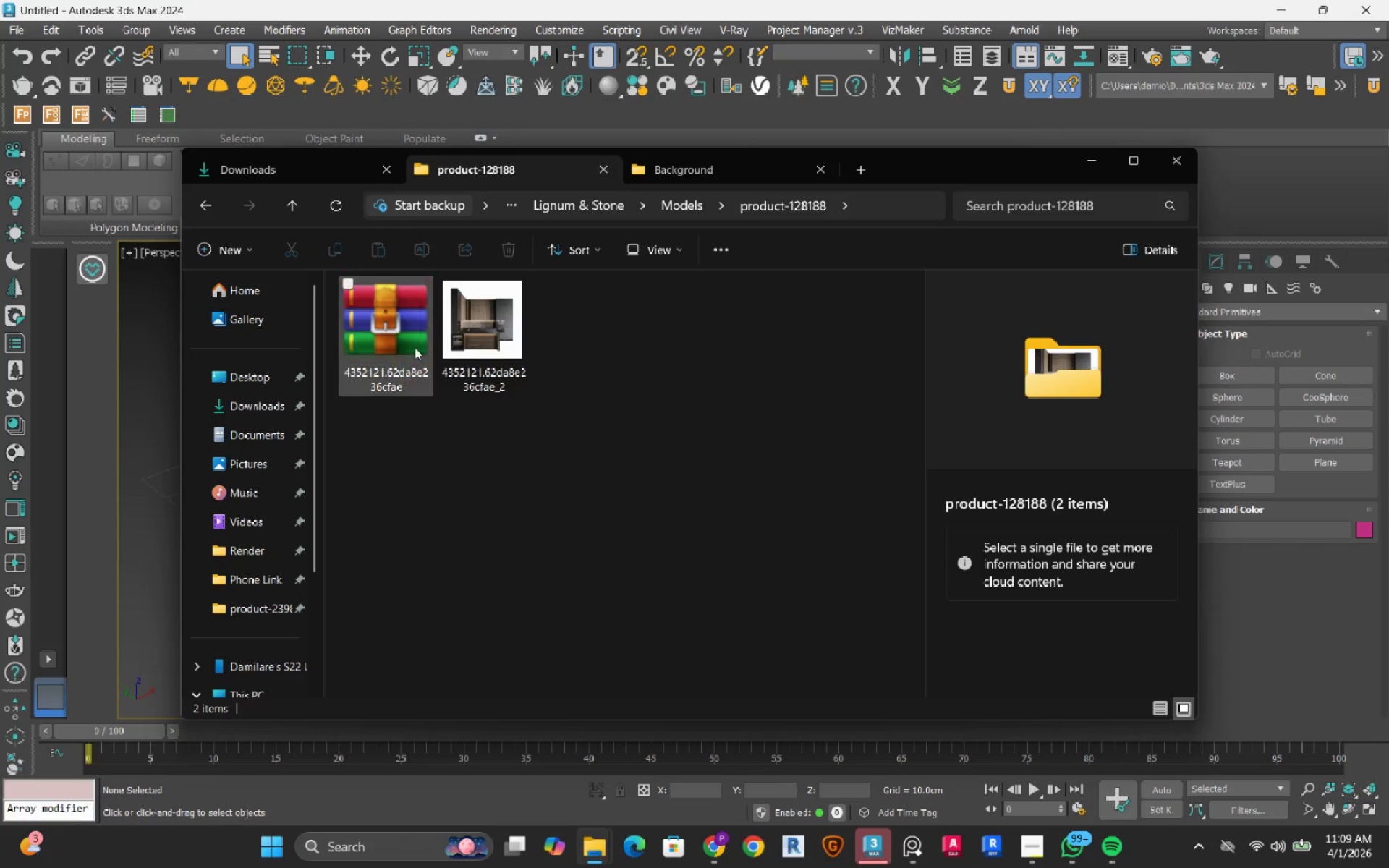 
left_click([415, 347])
 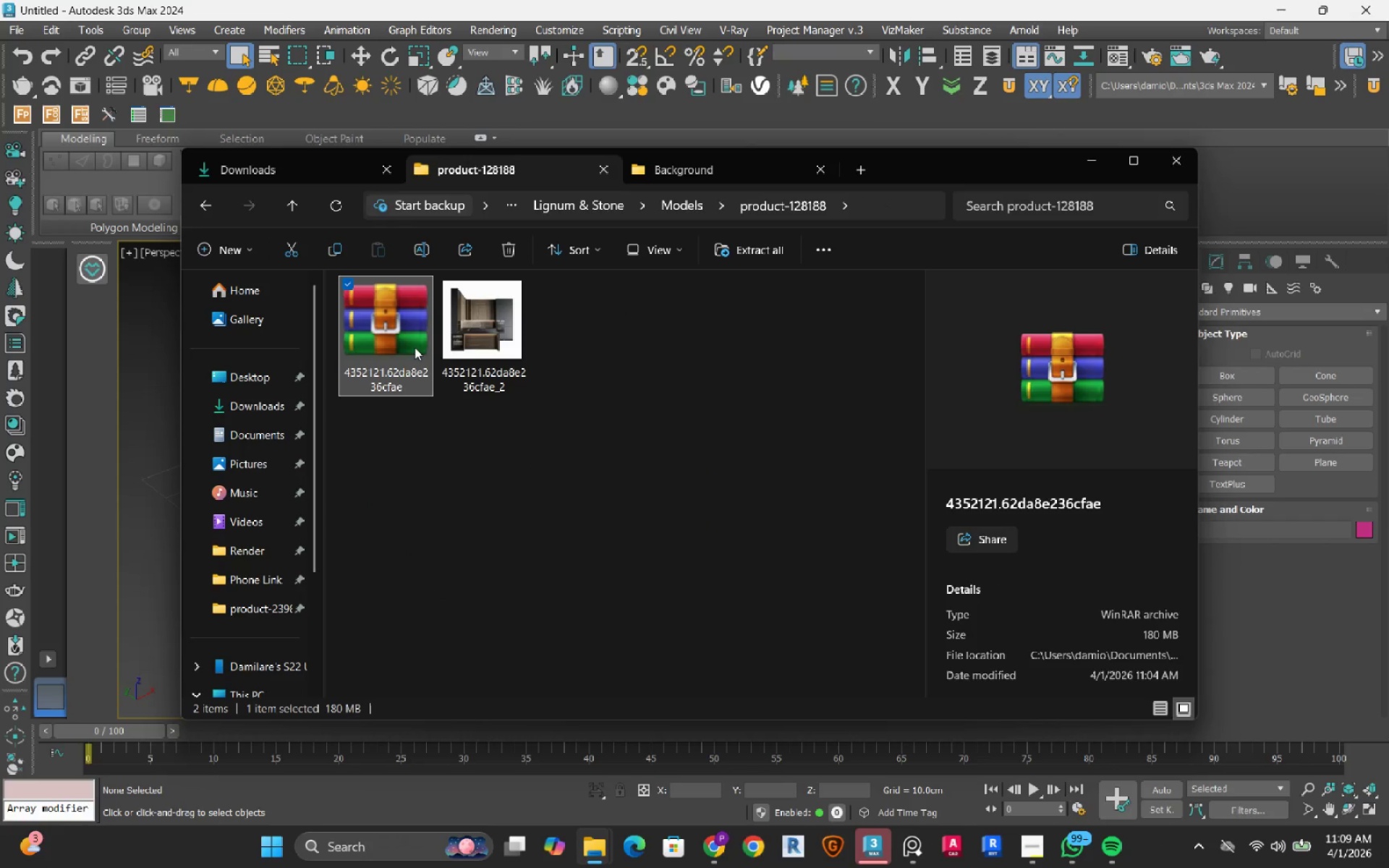 
right_click([415, 347])
 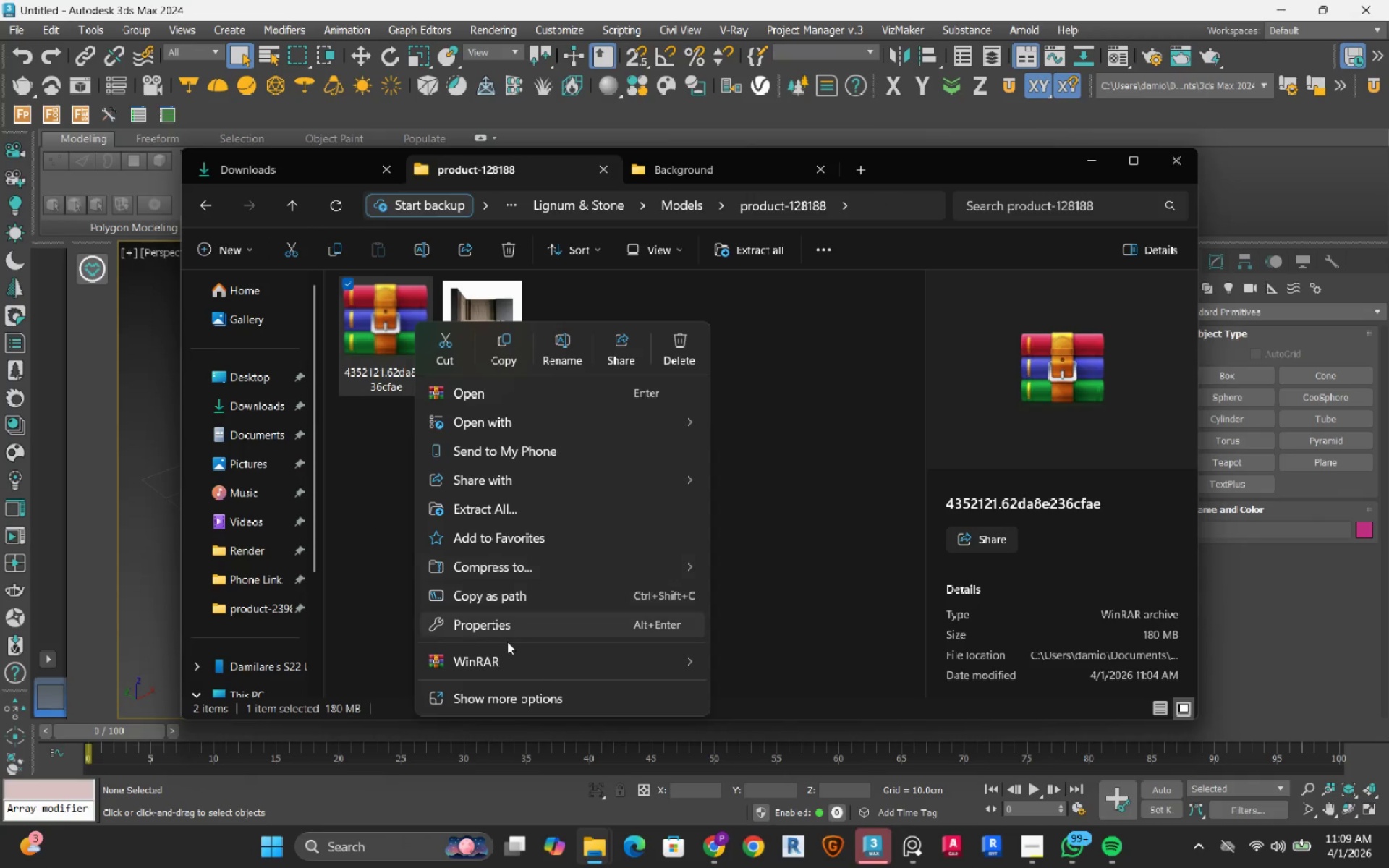 
left_click([502, 656])
 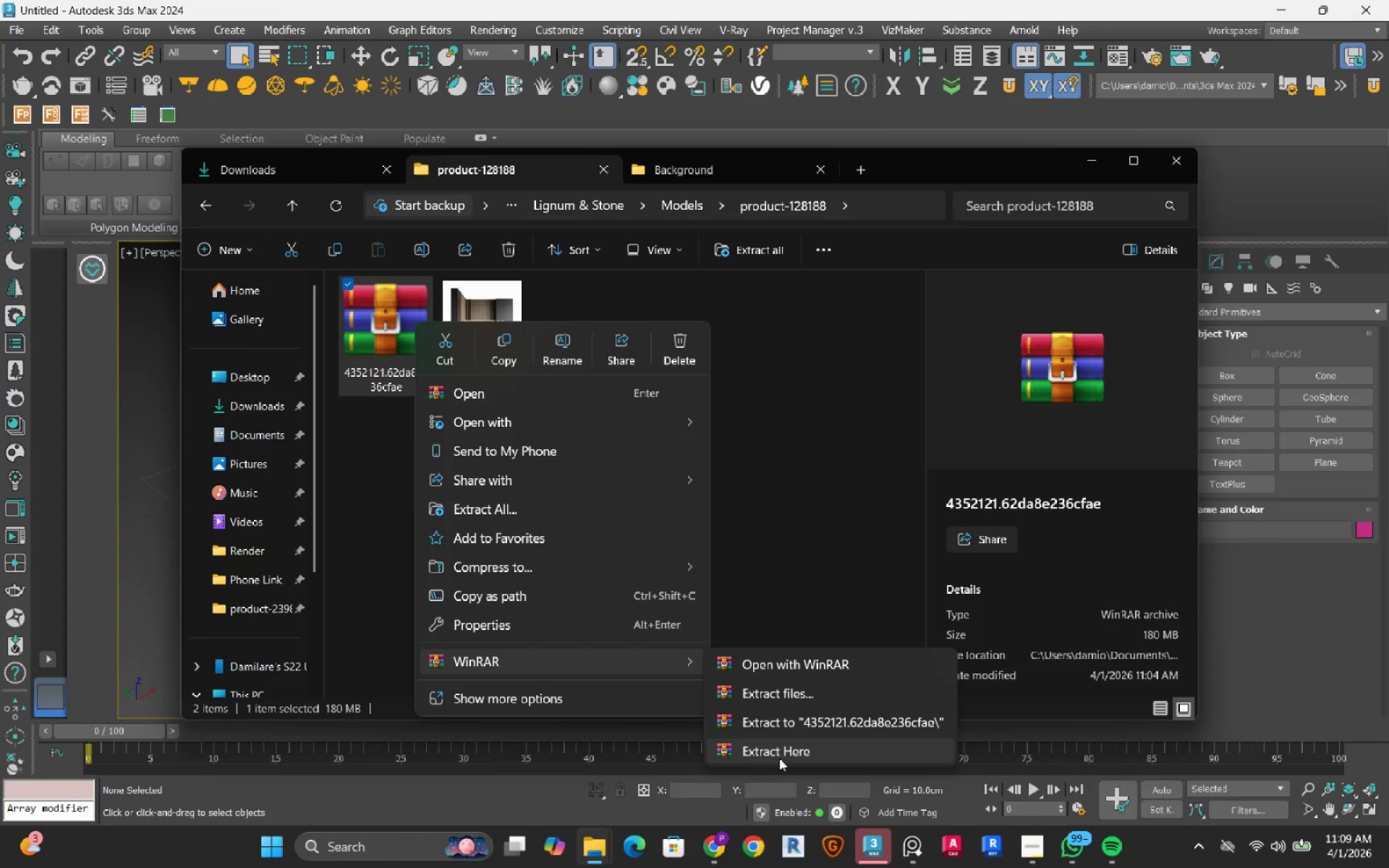 
left_click([779, 758])
 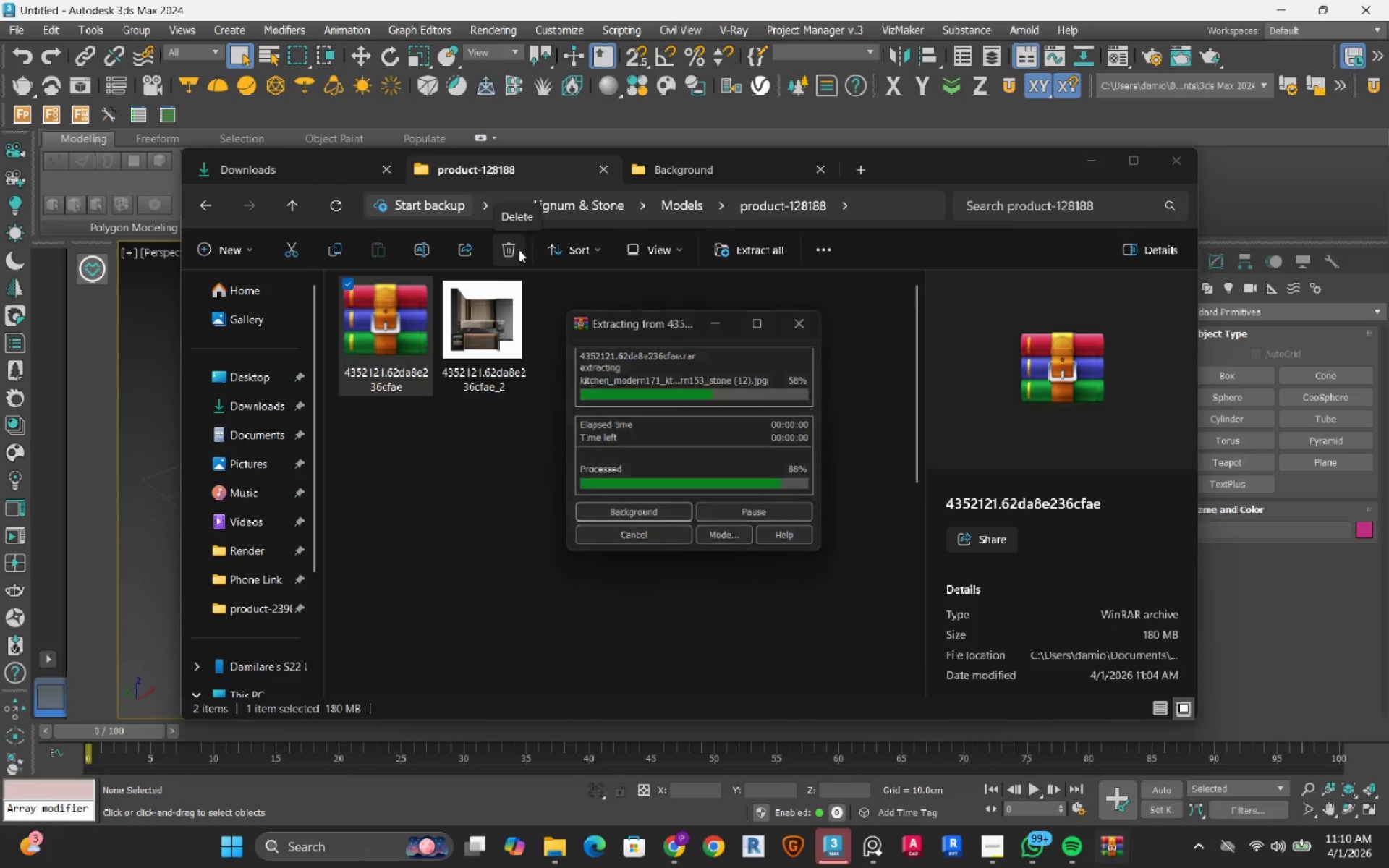 
left_click([519, 250])
 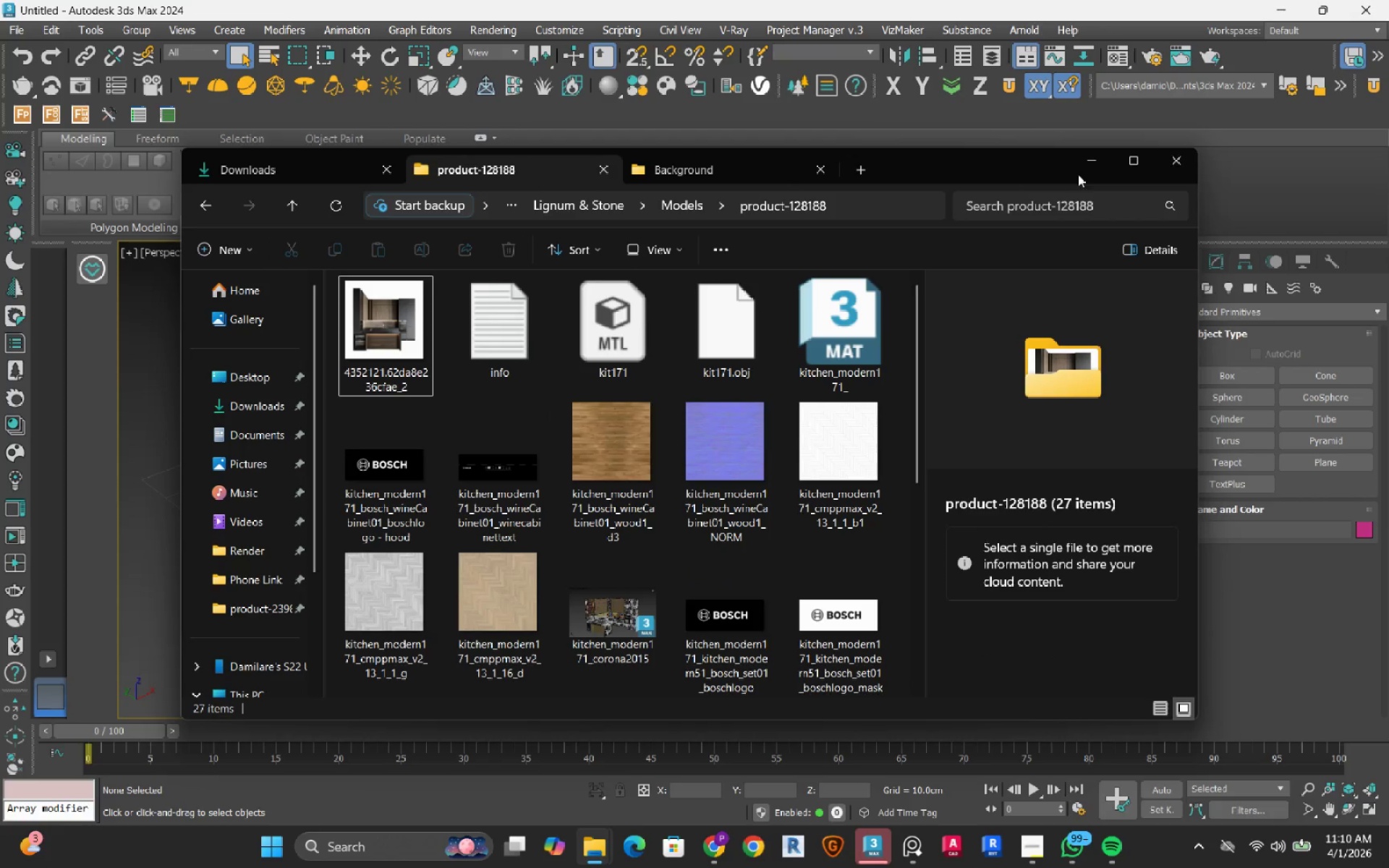 
left_click([1089, 164])
 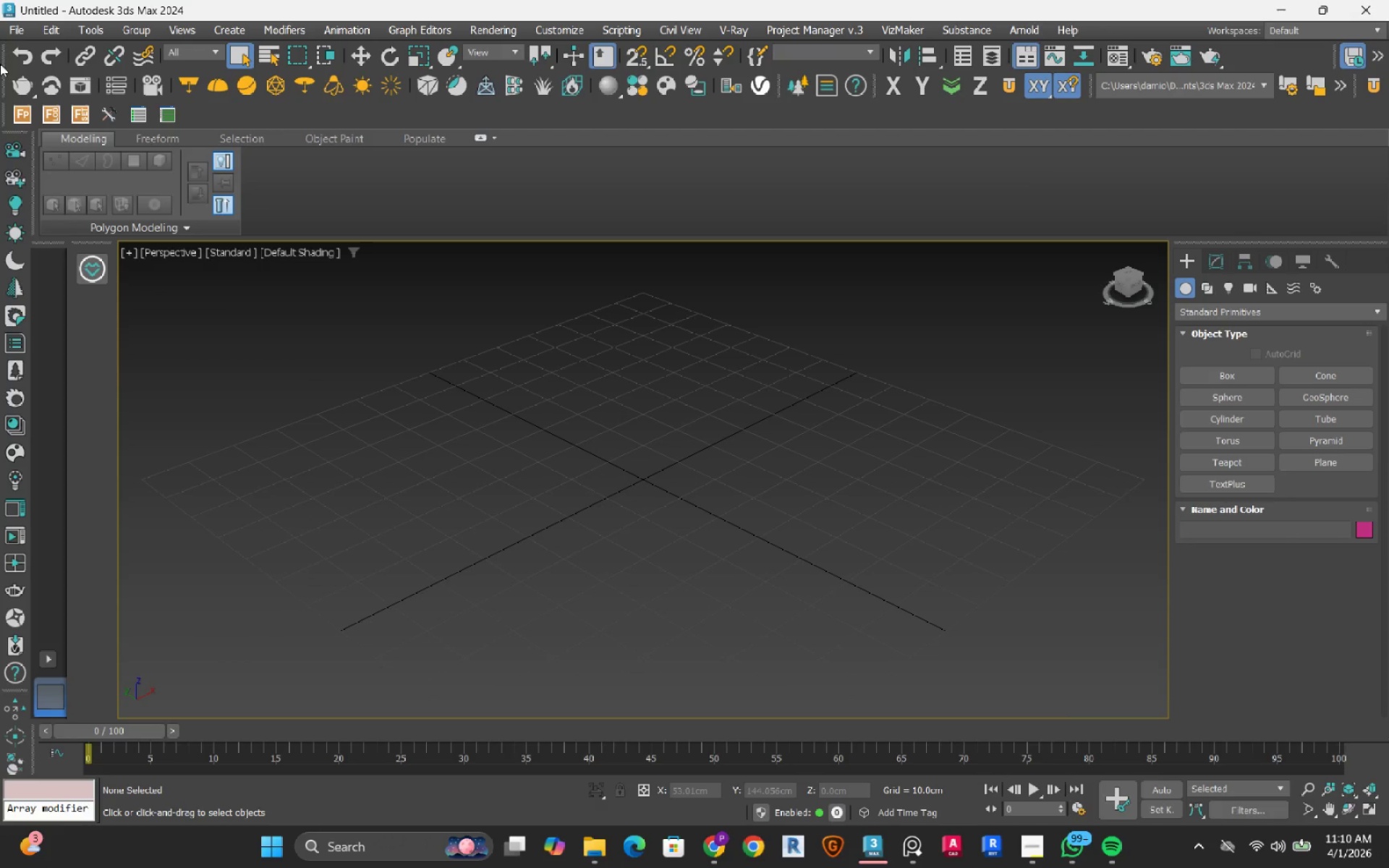 
left_click([10, 29])
 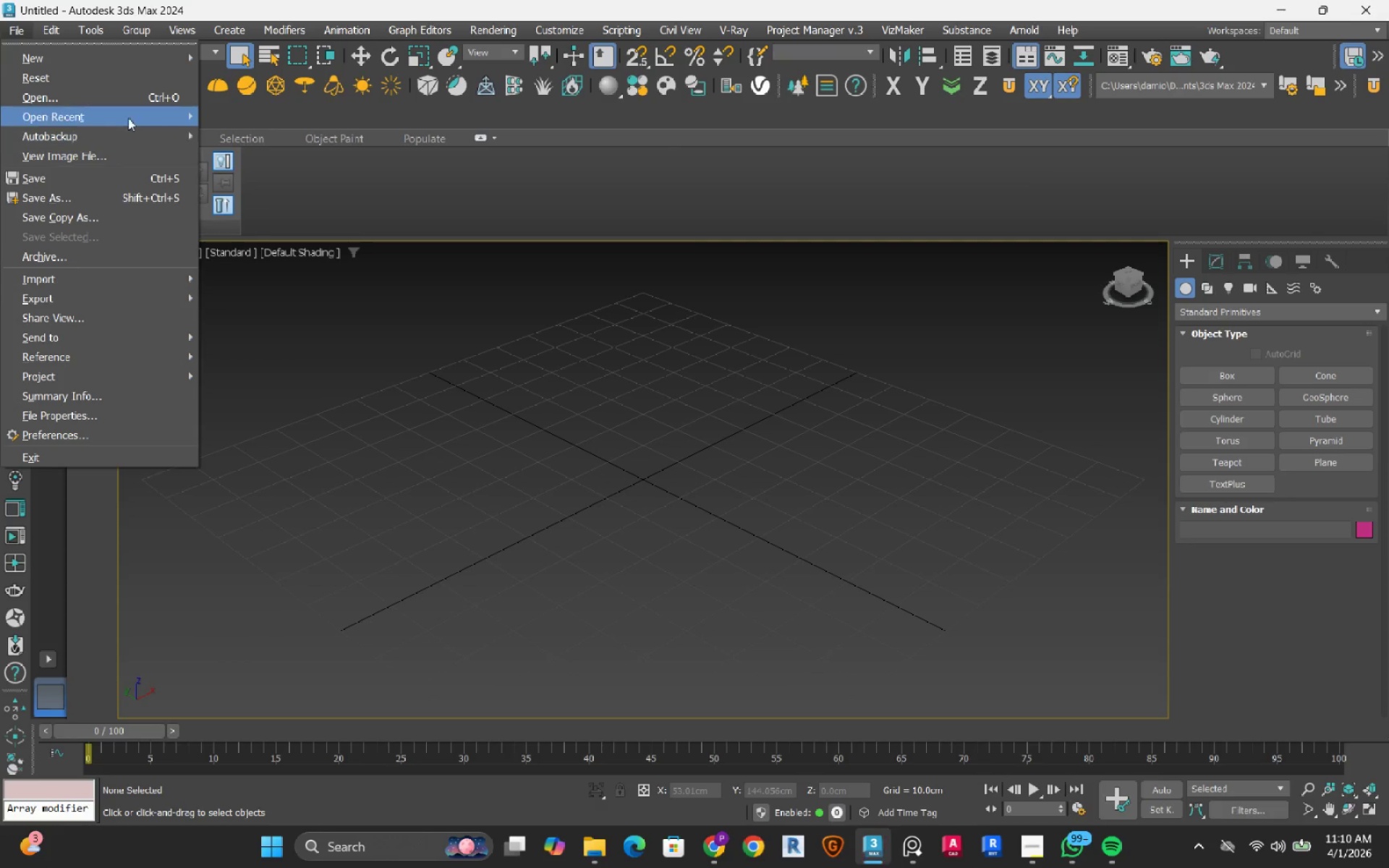 
left_click([131, 112])
 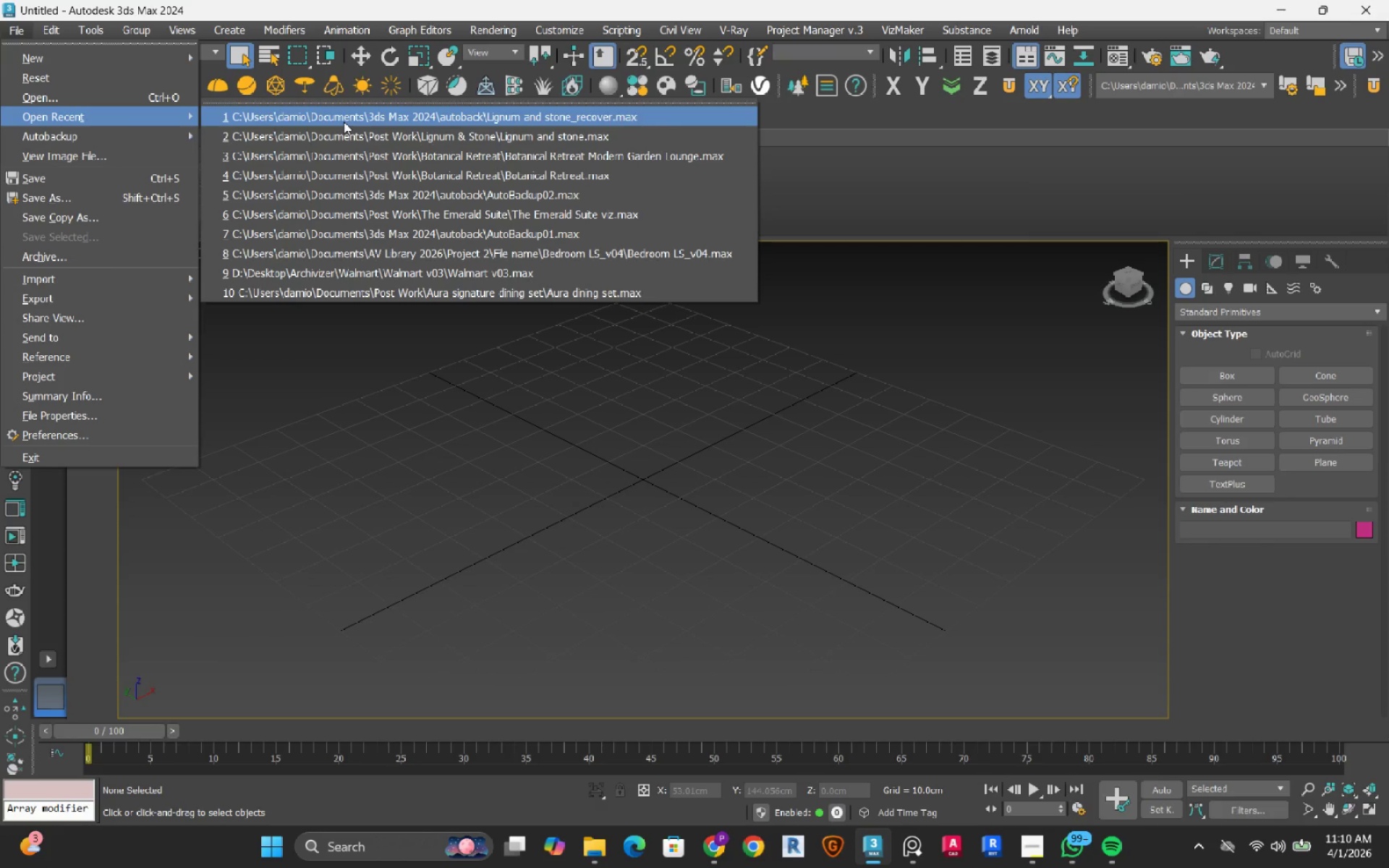 
left_click([344, 122])
 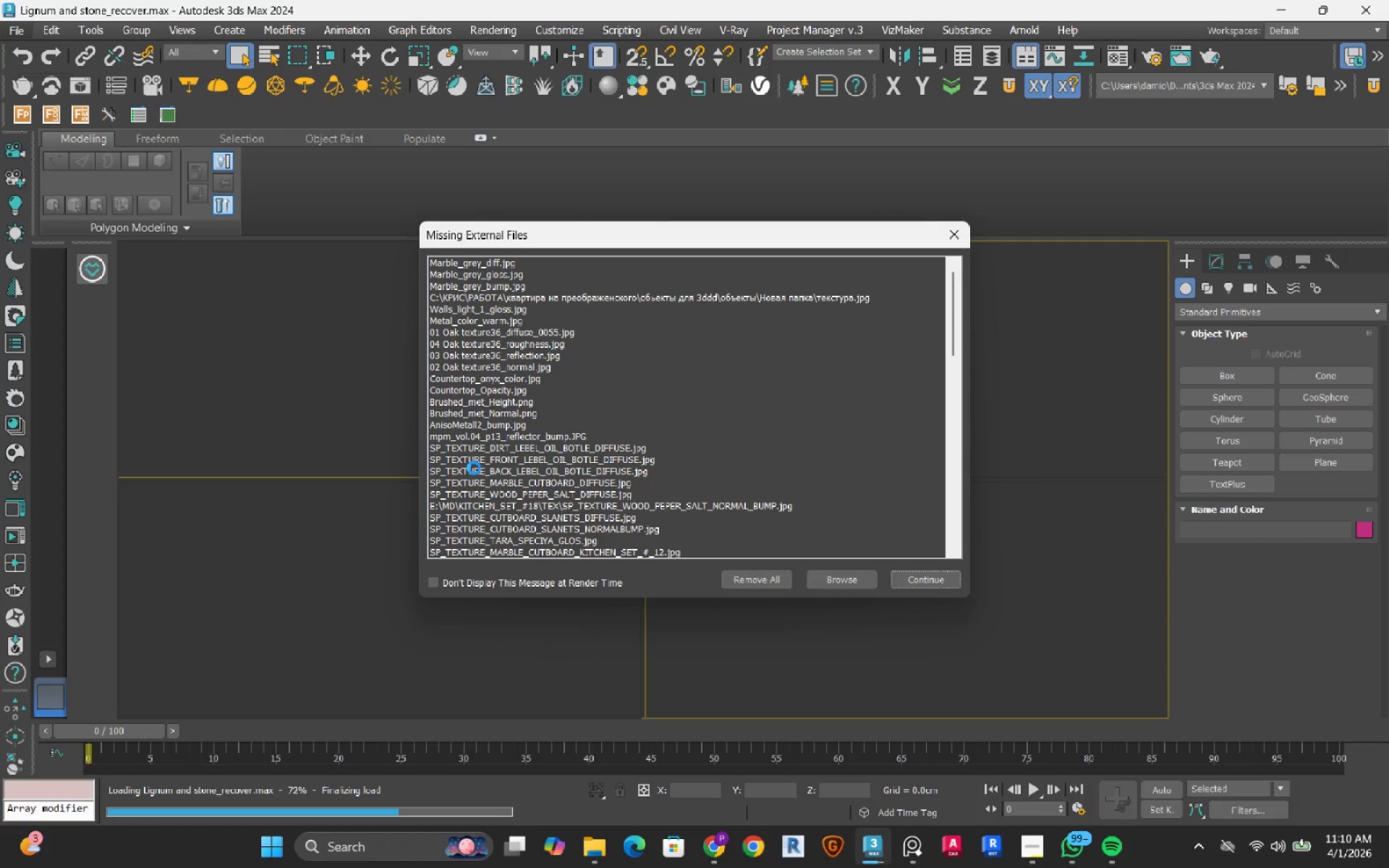 
wait(17.48)
 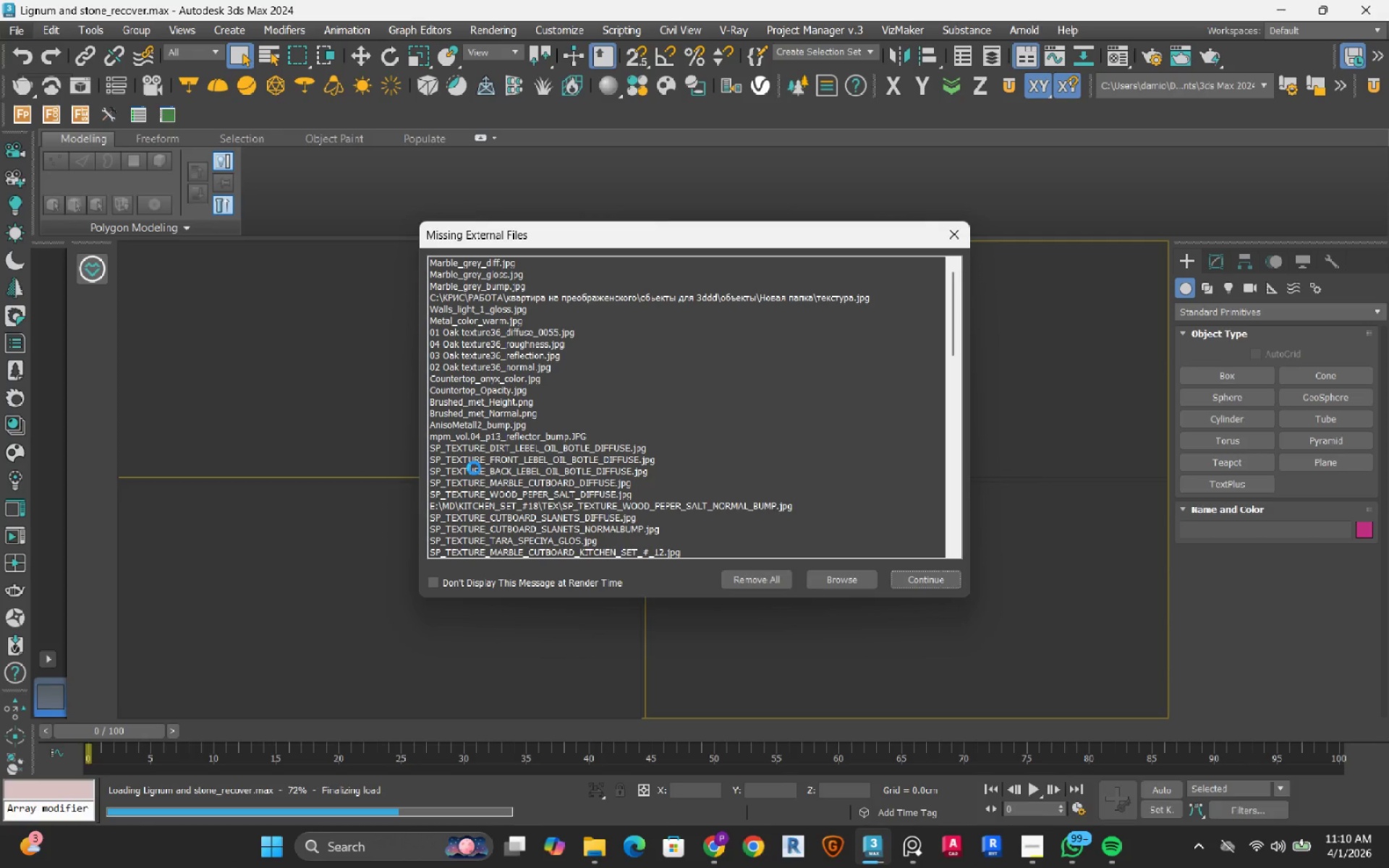 
left_click([844, 576])
 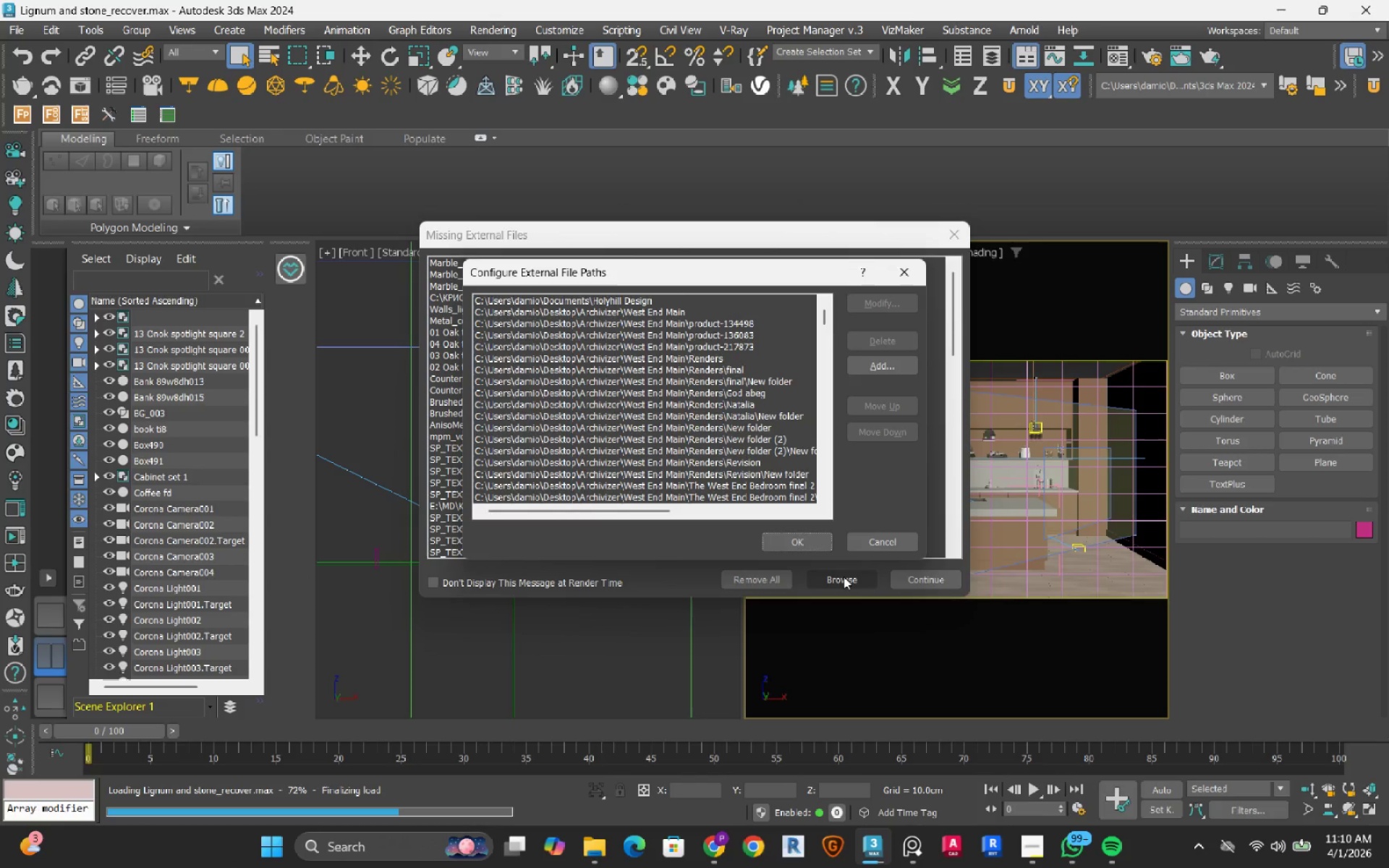 
wait(8.25)
 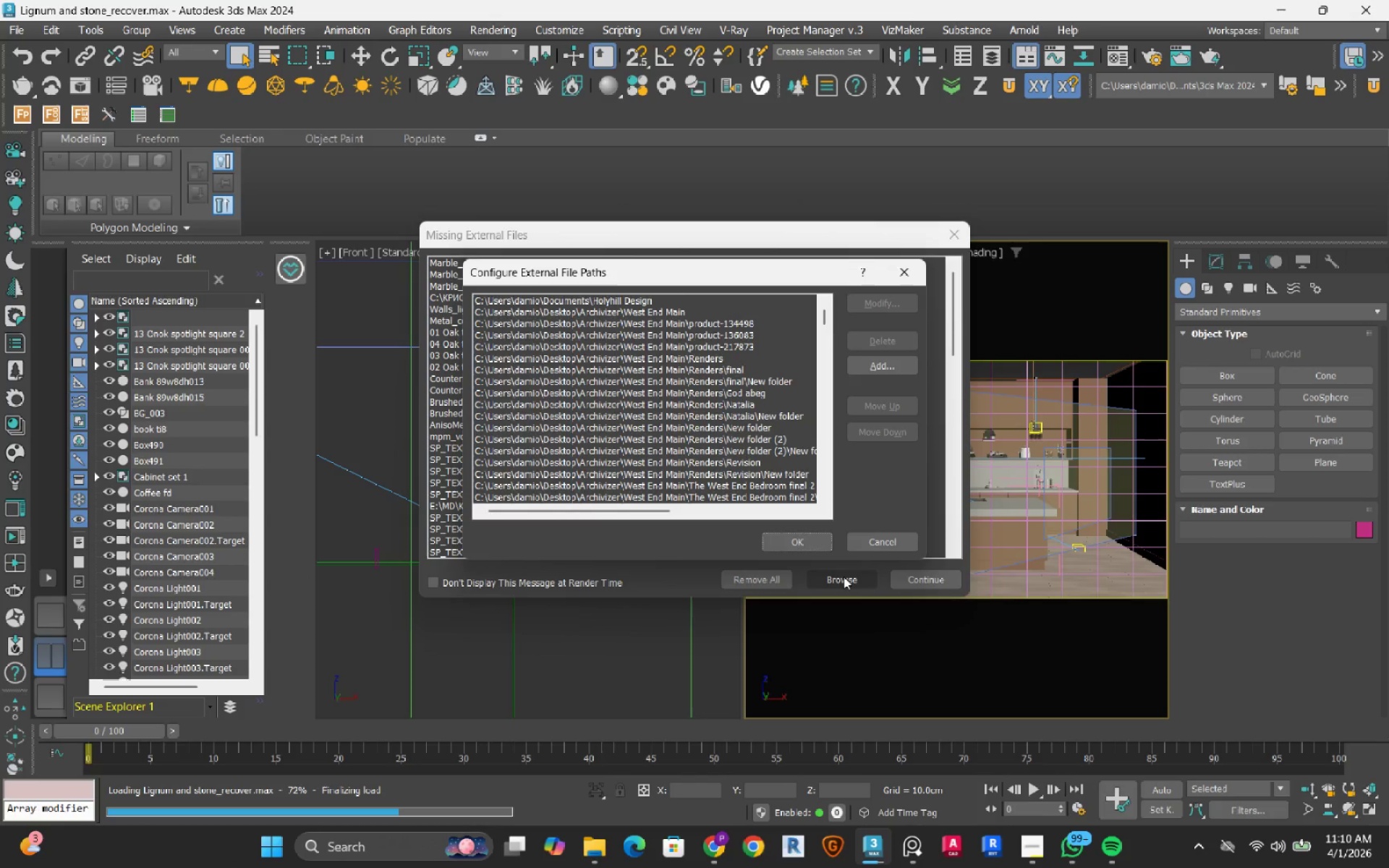 
left_click([594, 867])
 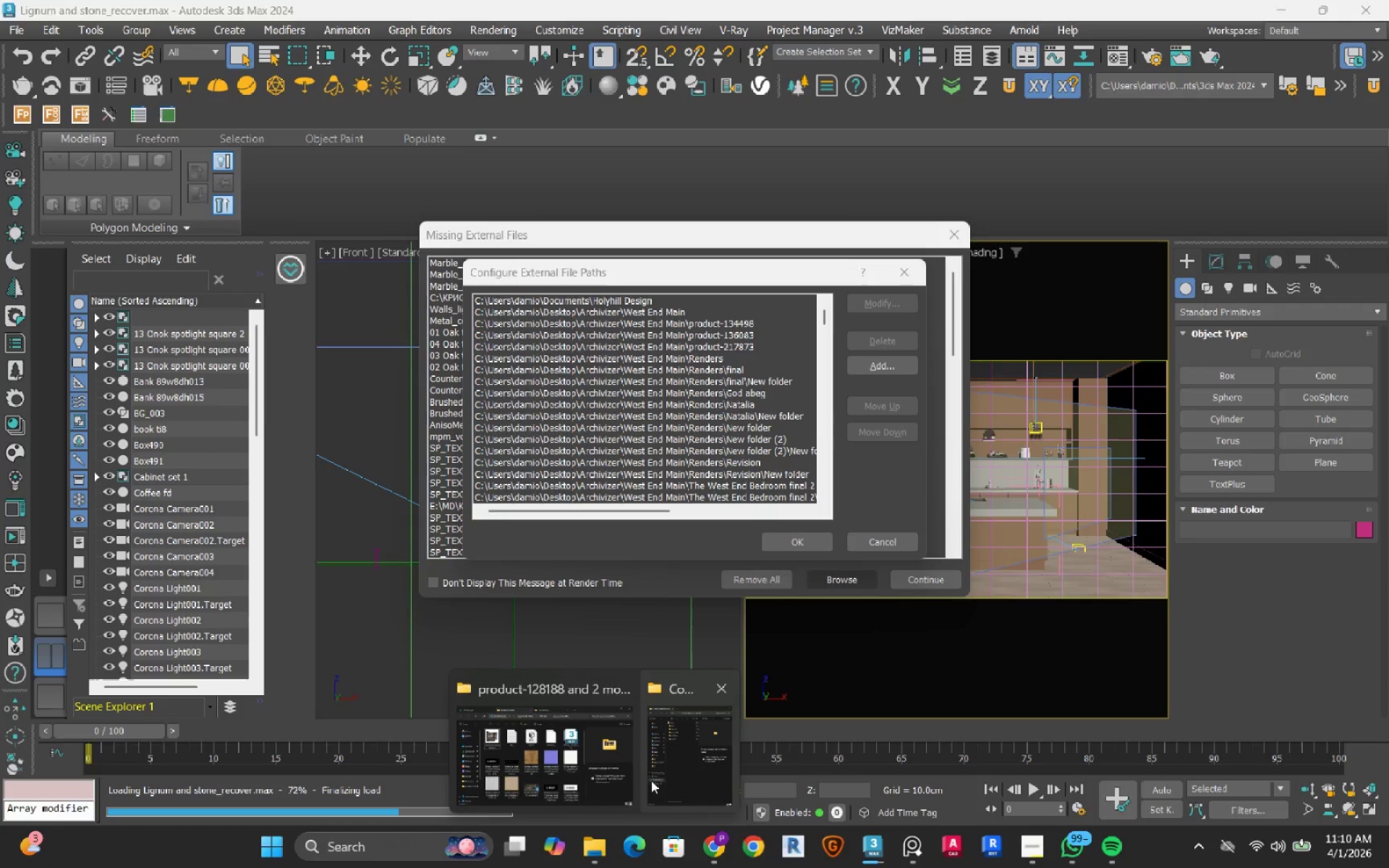 
left_click([658, 775])
 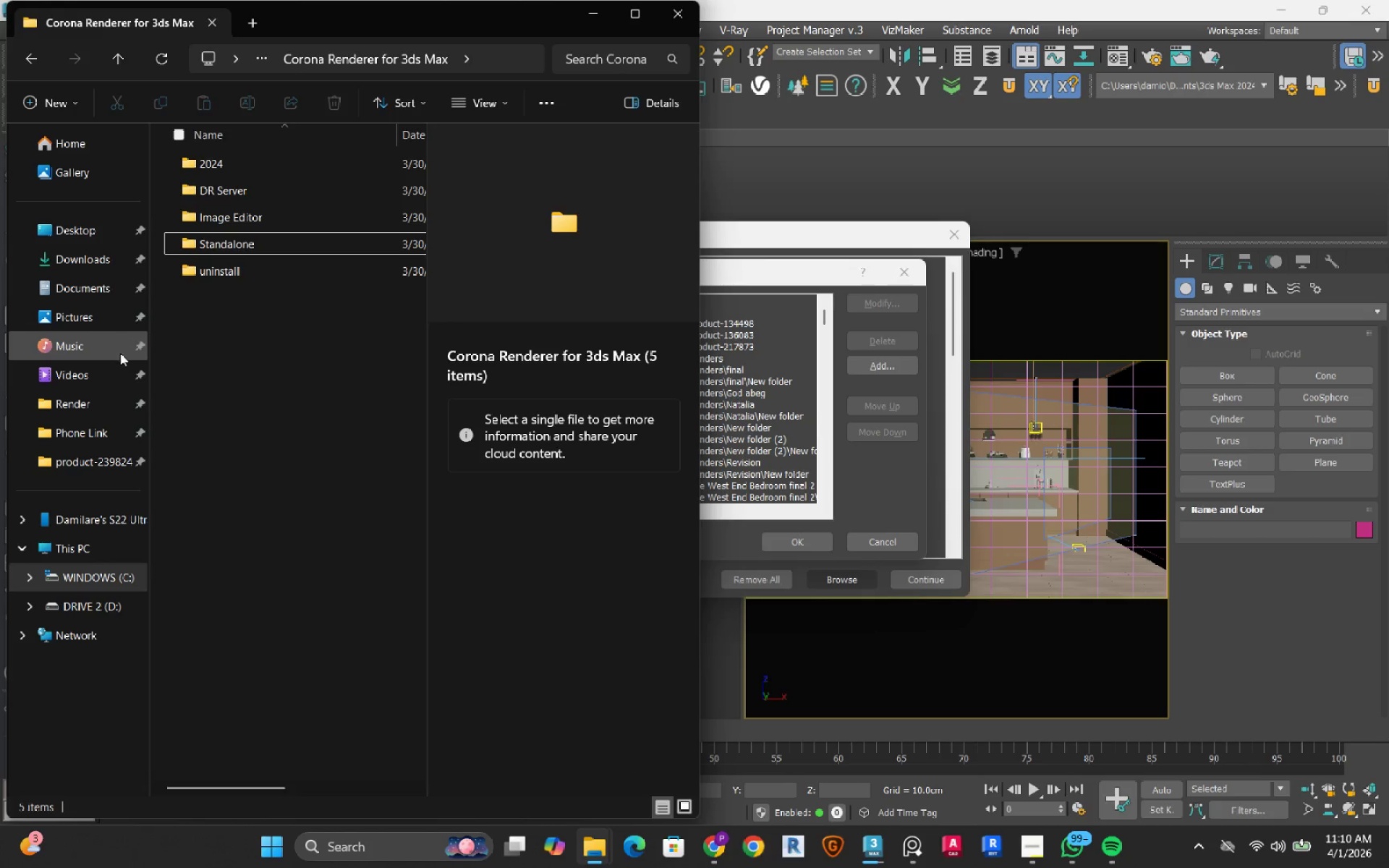 
left_click([108, 288])
 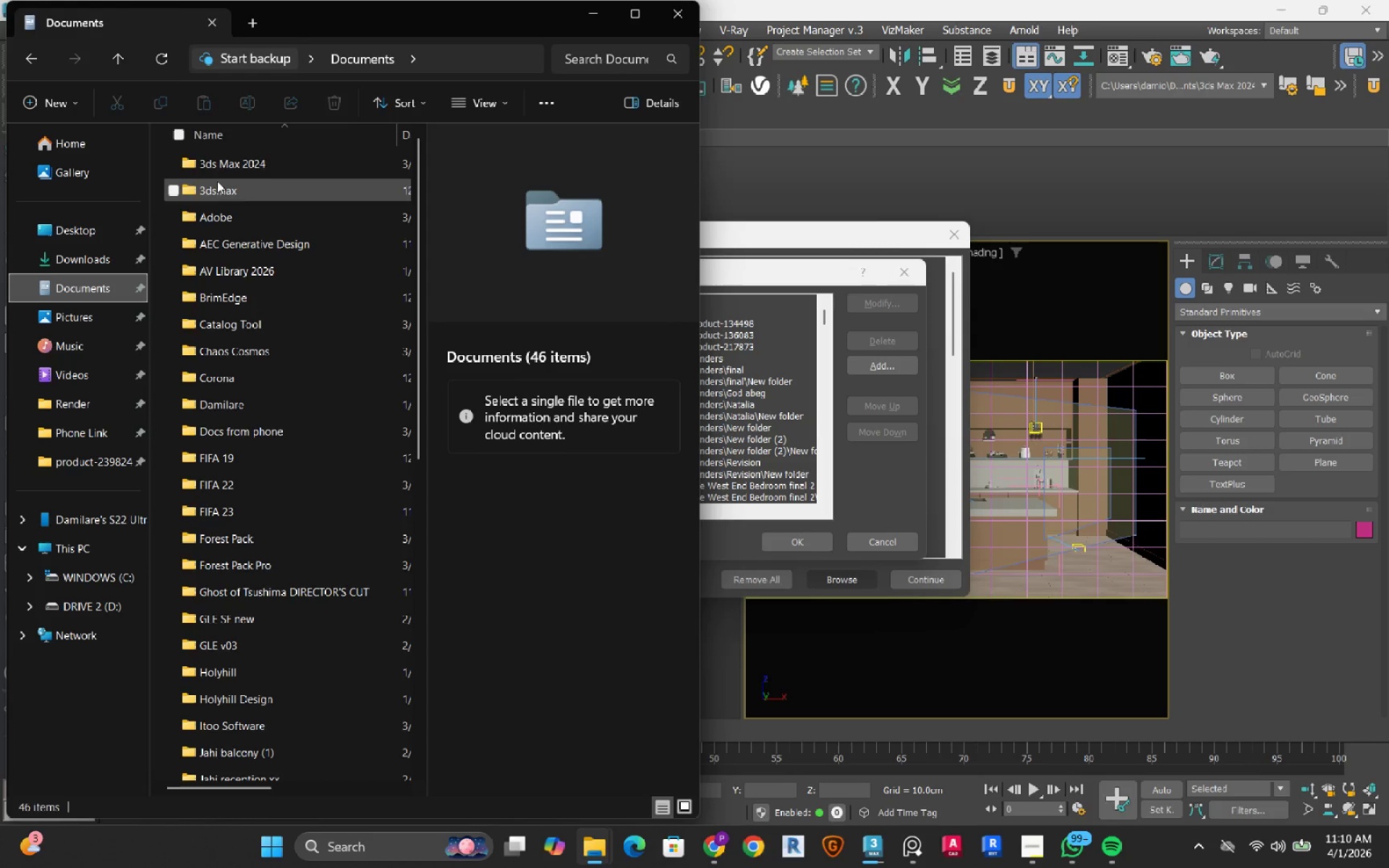 
double_click([227, 170])
 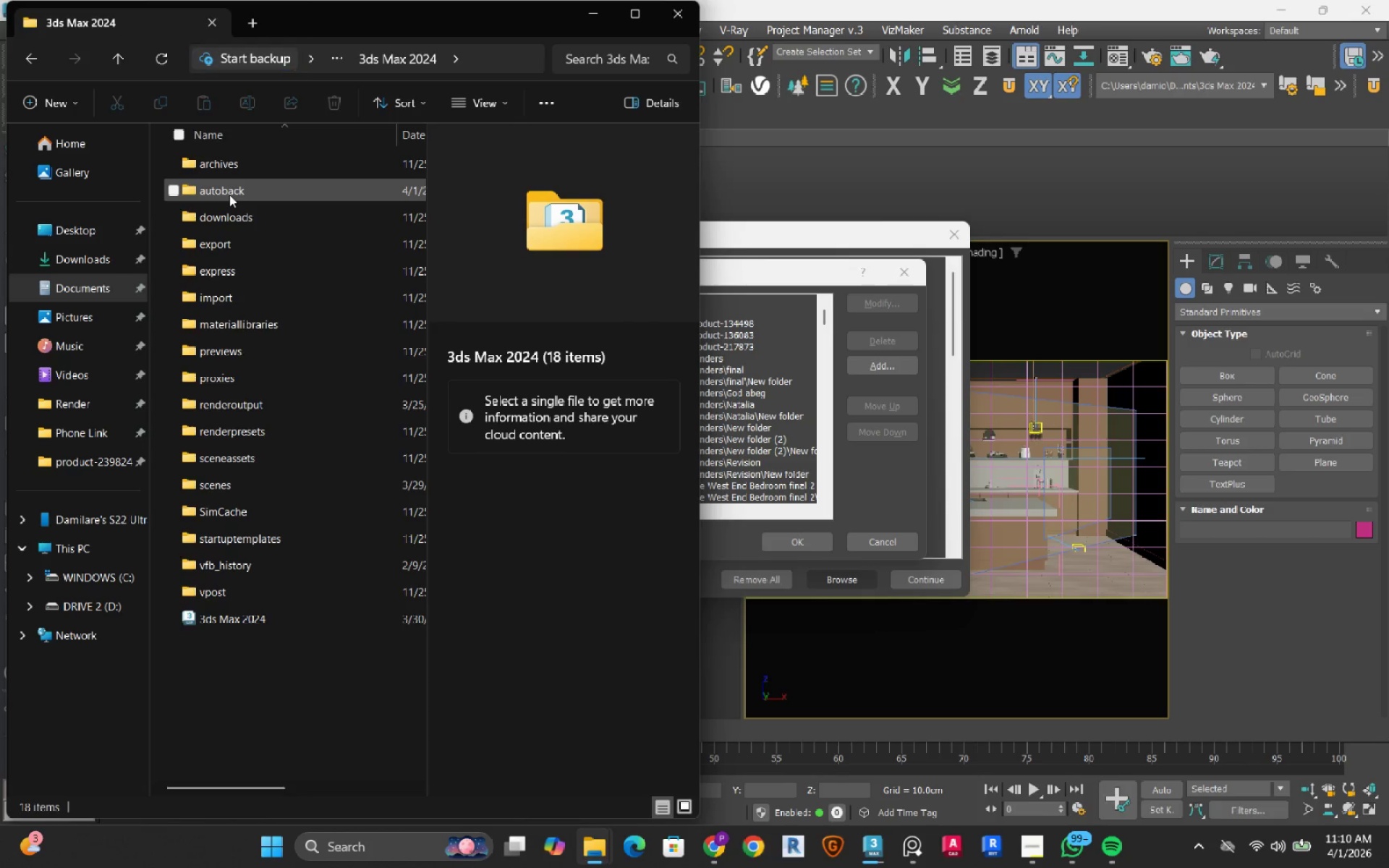 
double_click([229, 195])
 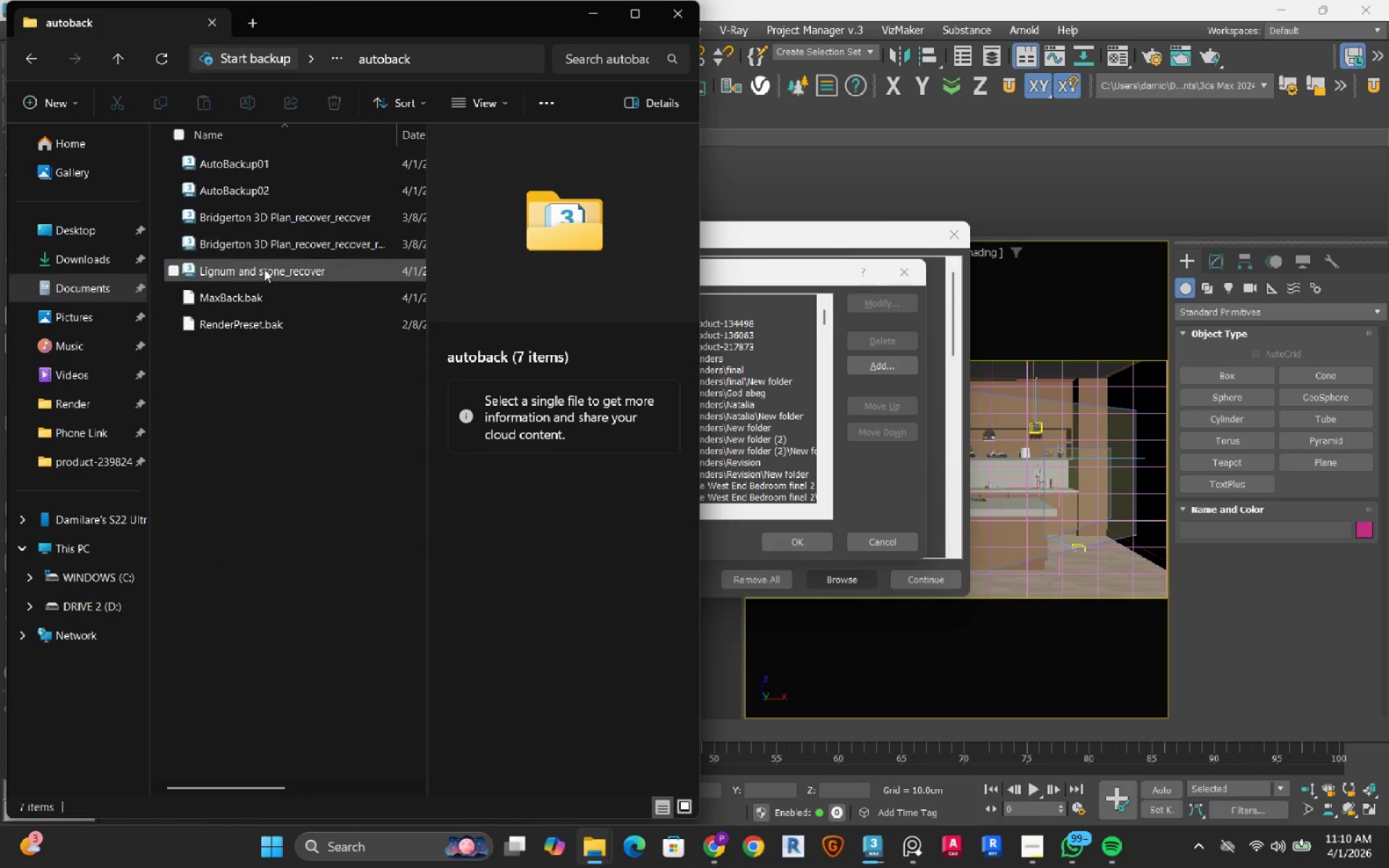 
left_click([264, 269])
 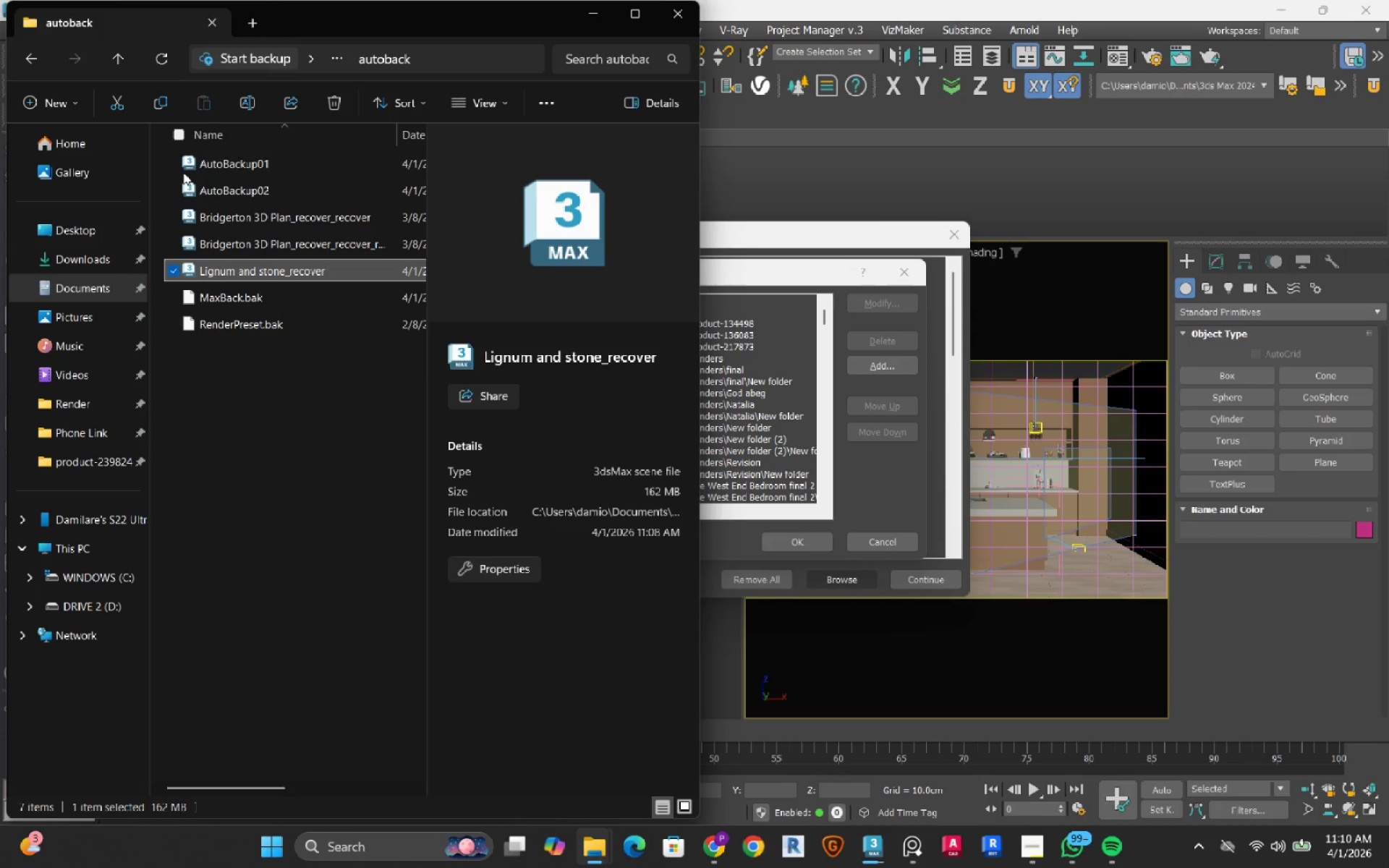 
left_click([114, 103])
 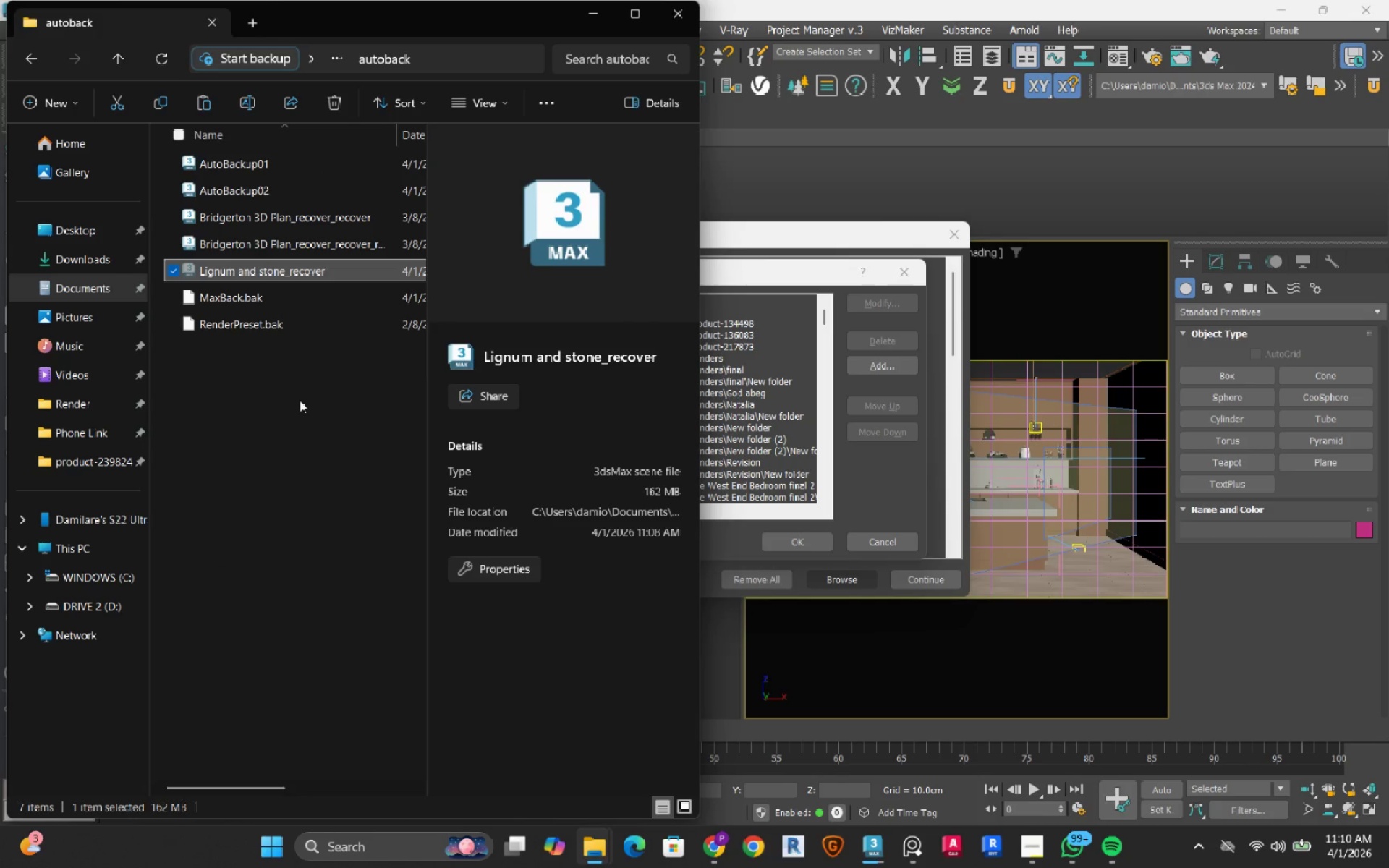 
 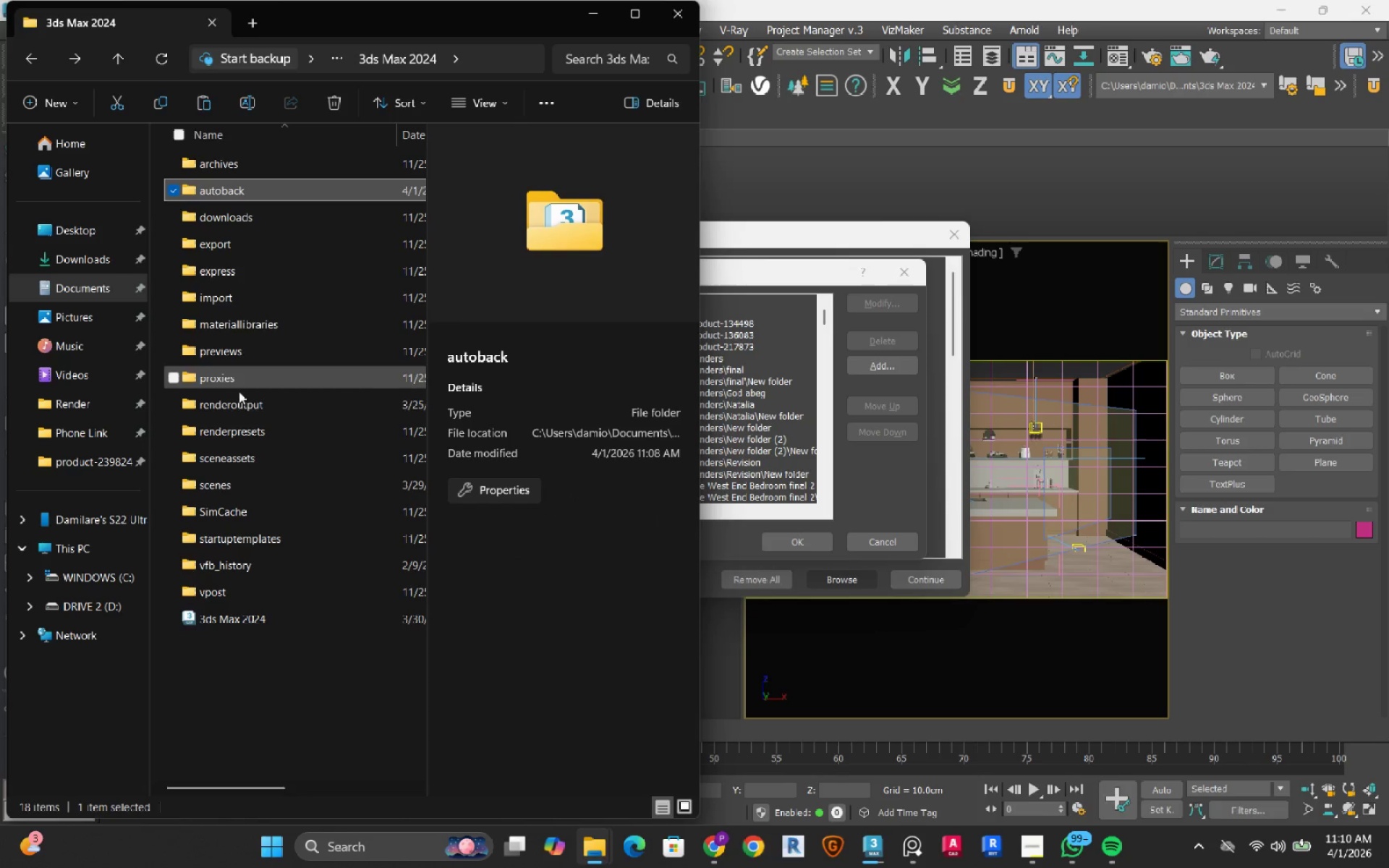 
 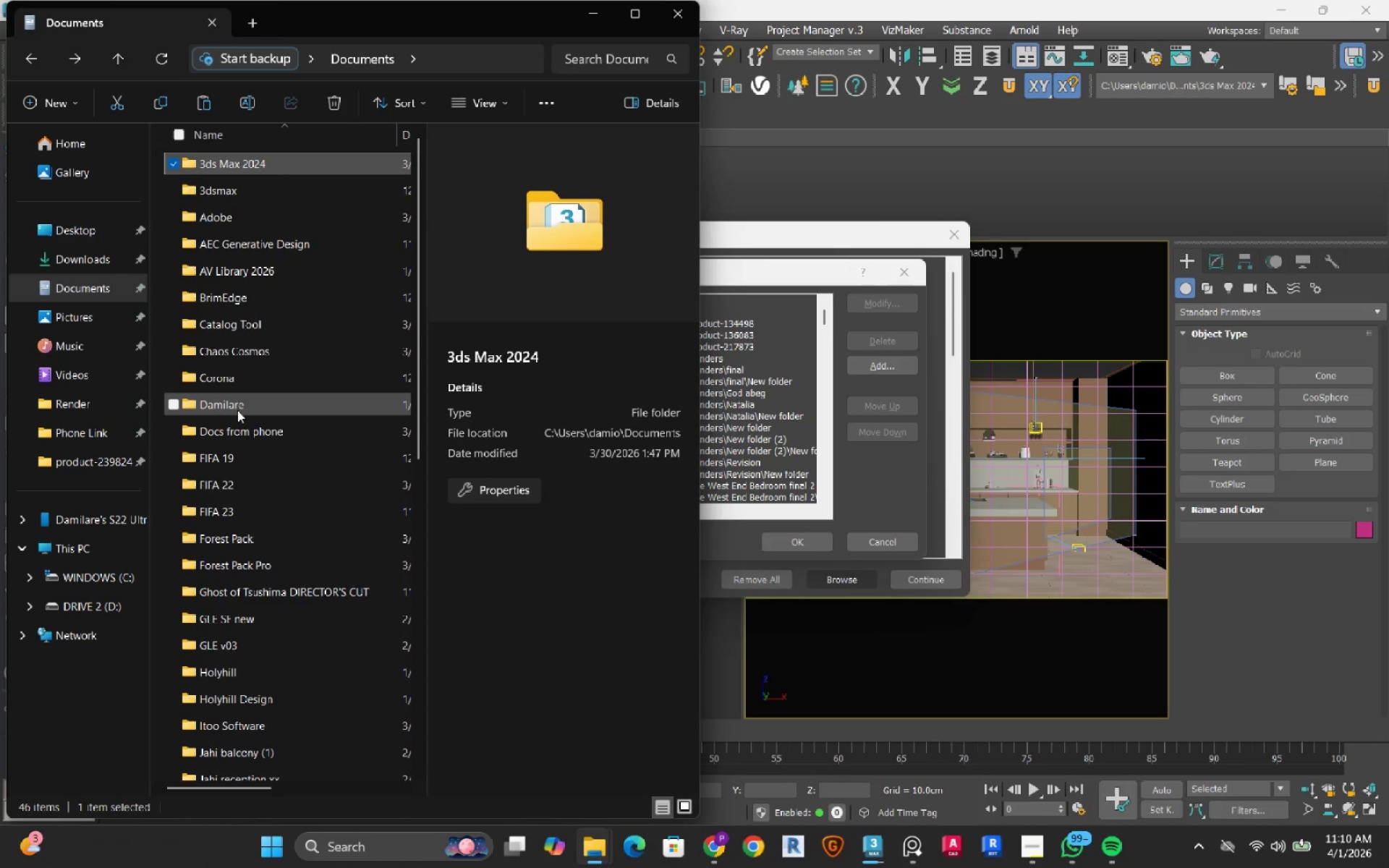 
scroll: coordinate [229, 502], scroll_direction: down, amount: 6.0
 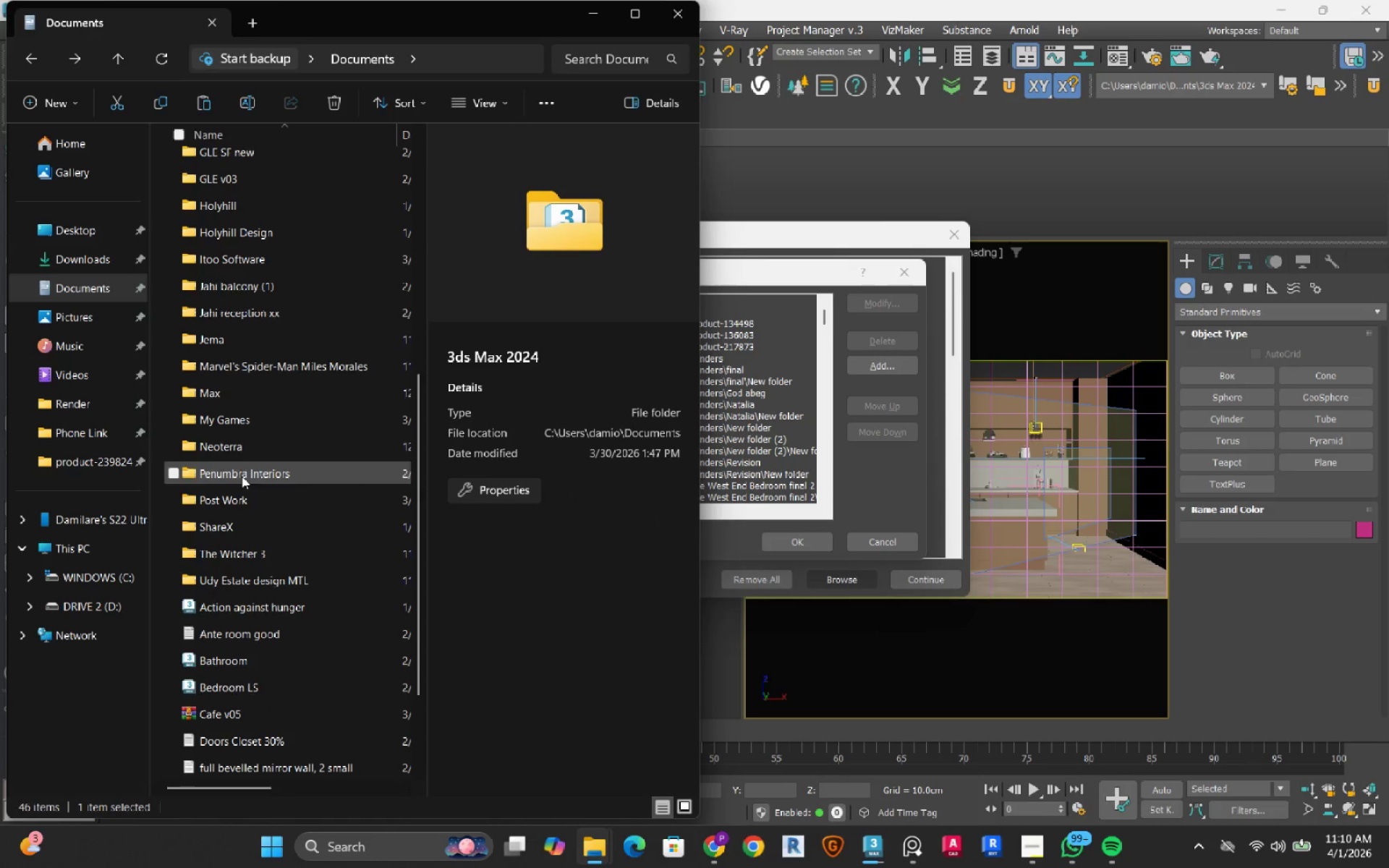 
double_click([239, 500])
 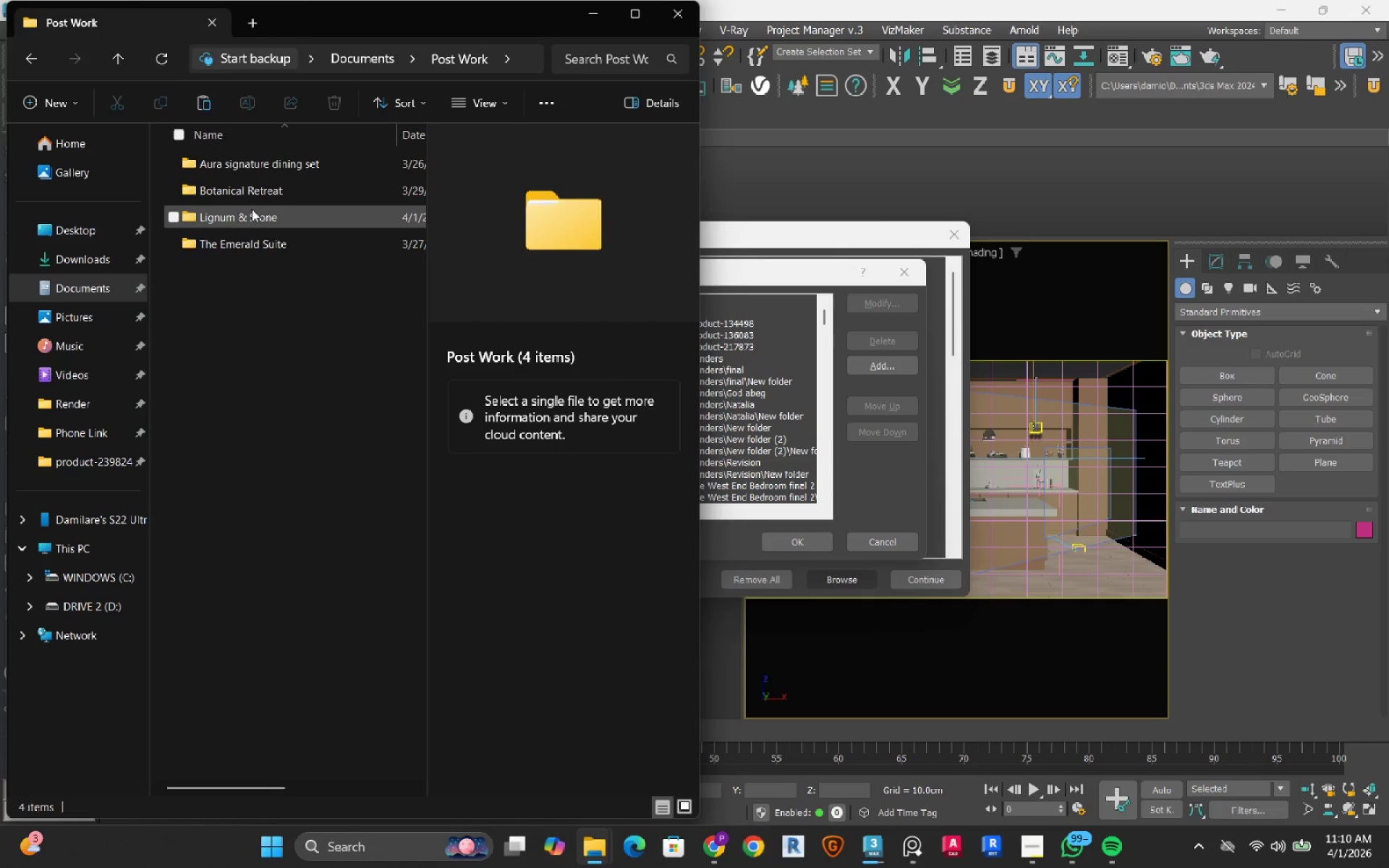 
double_click([252, 209])
 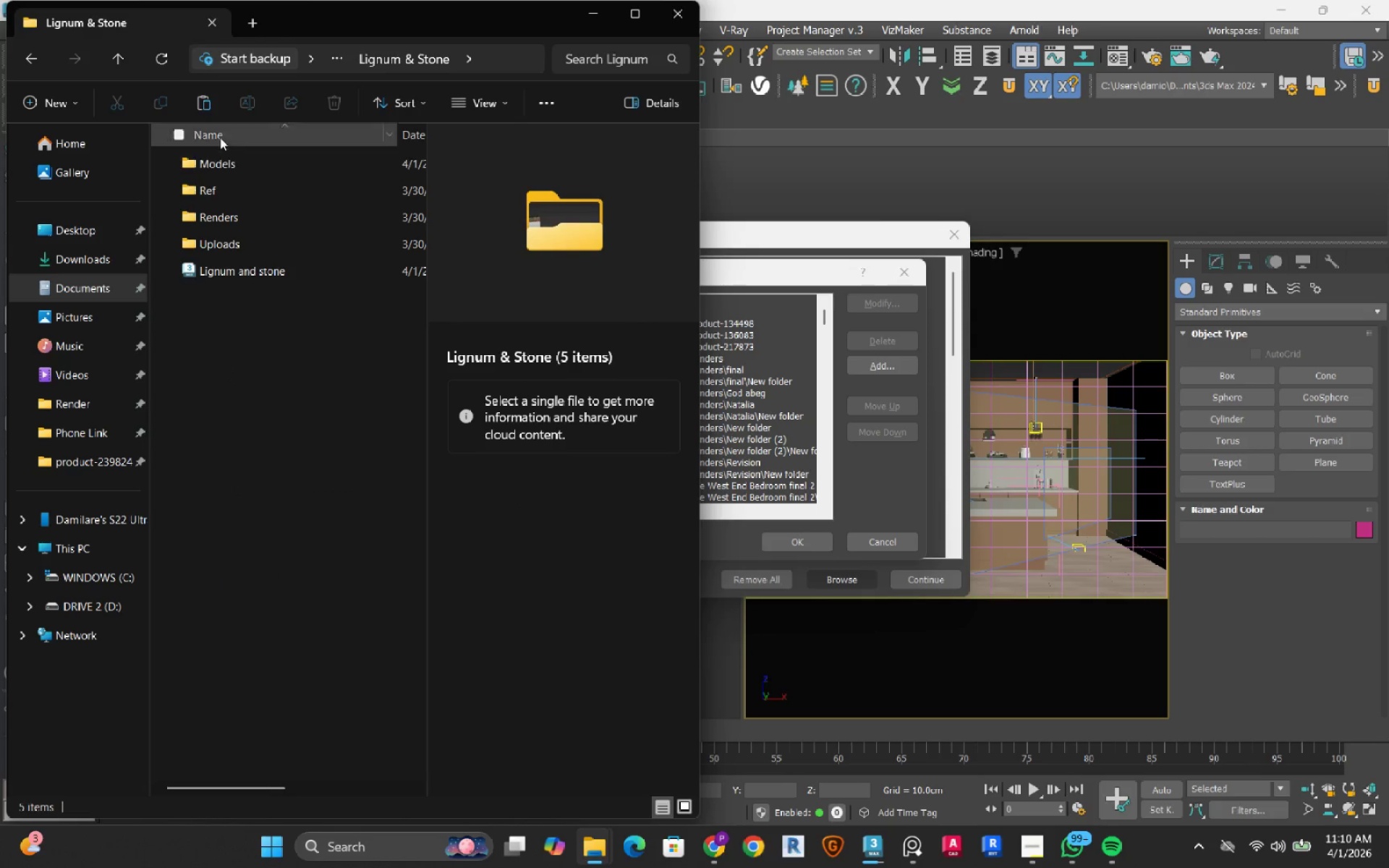 
left_click([213, 98])
 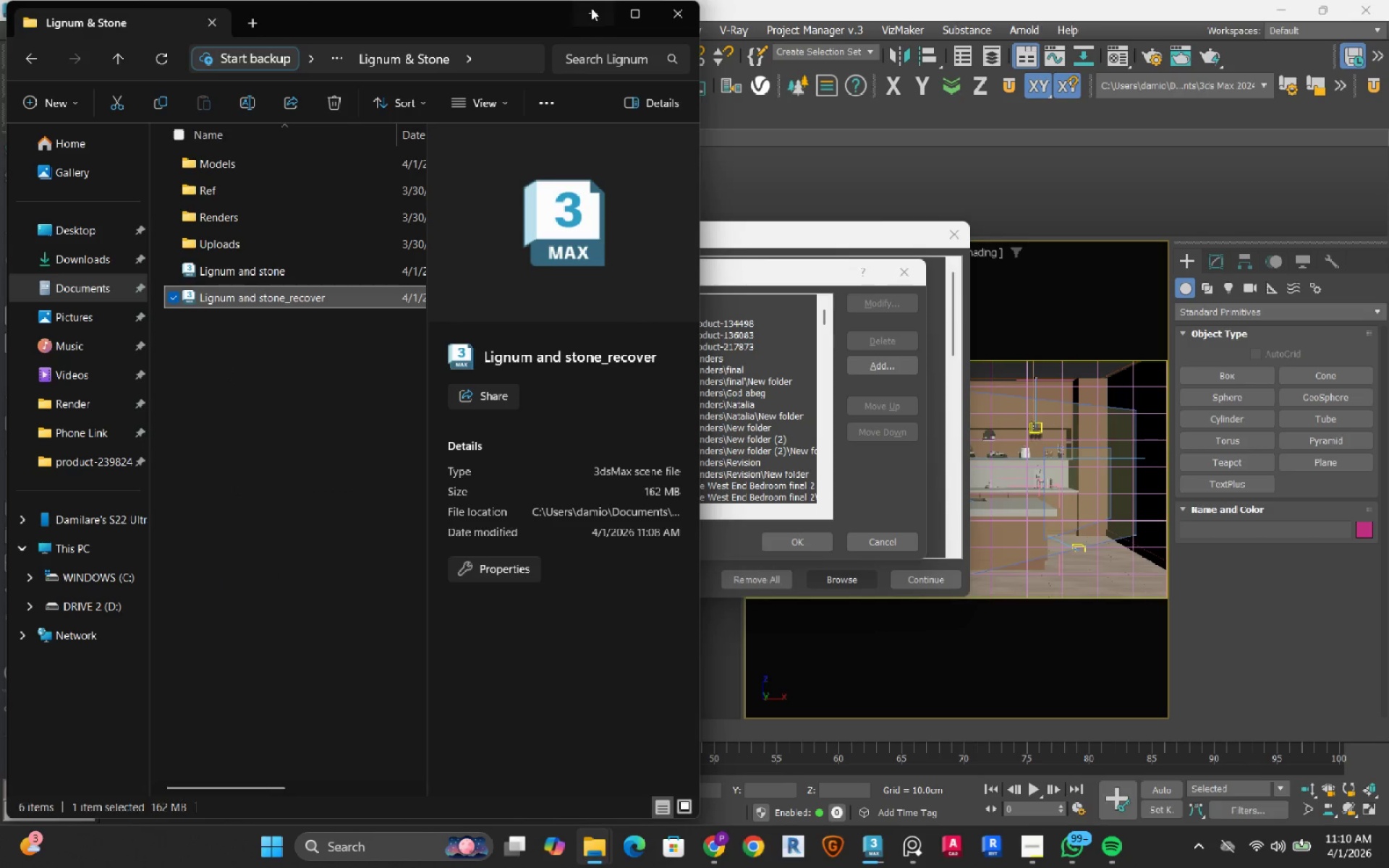 
left_click([594, 7])
 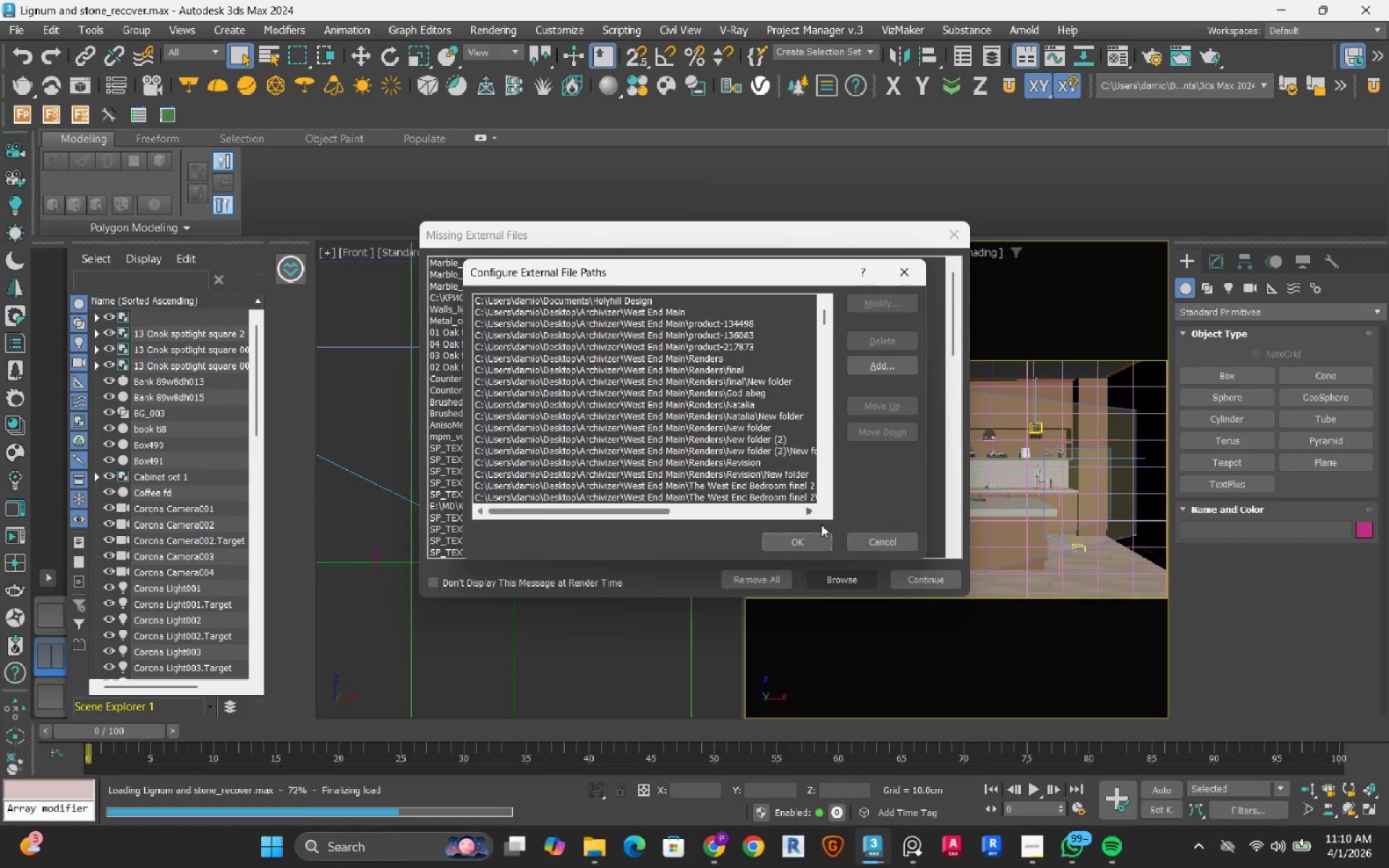 
left_click([871, 542])
 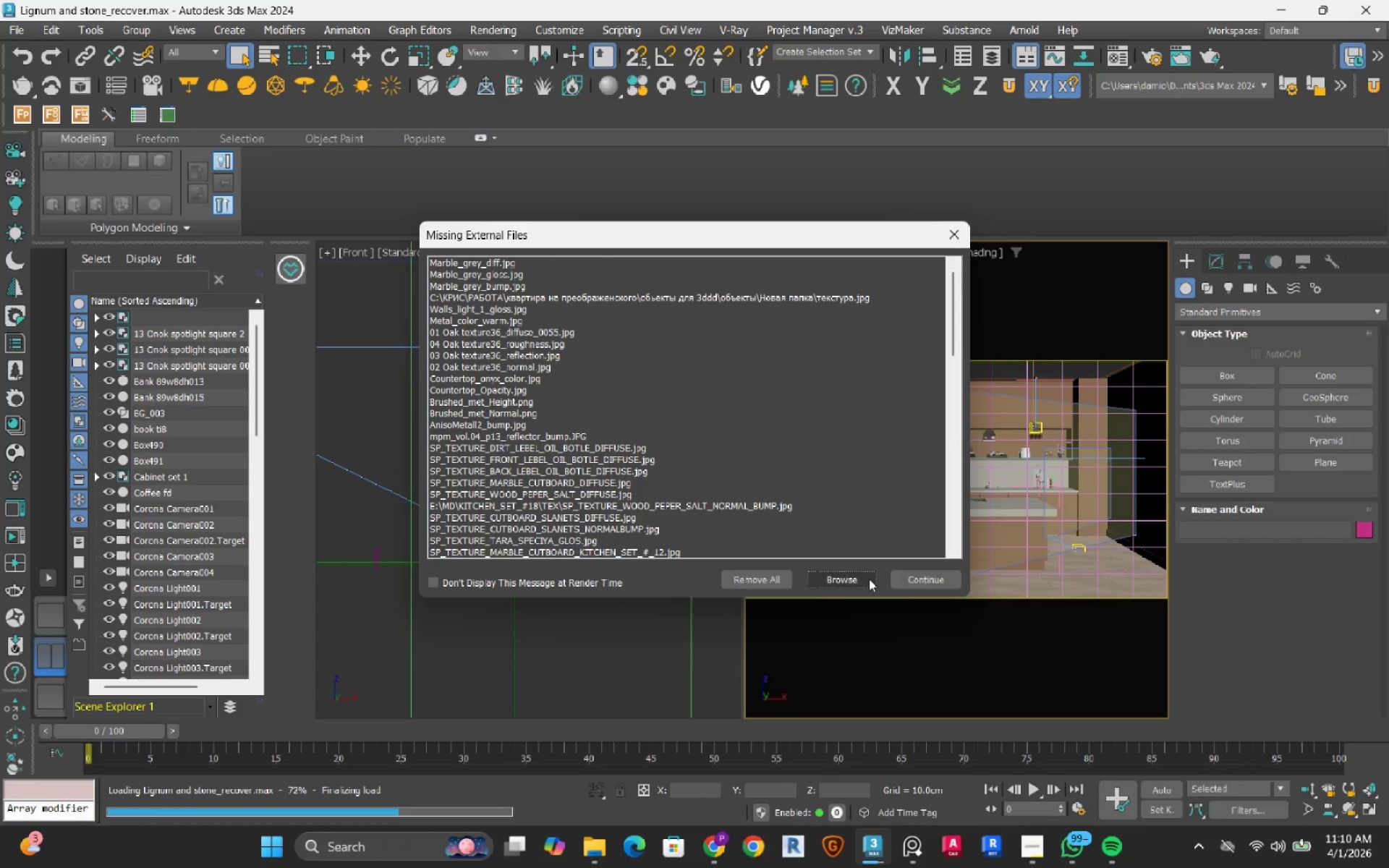 
left_click([914, 578])
 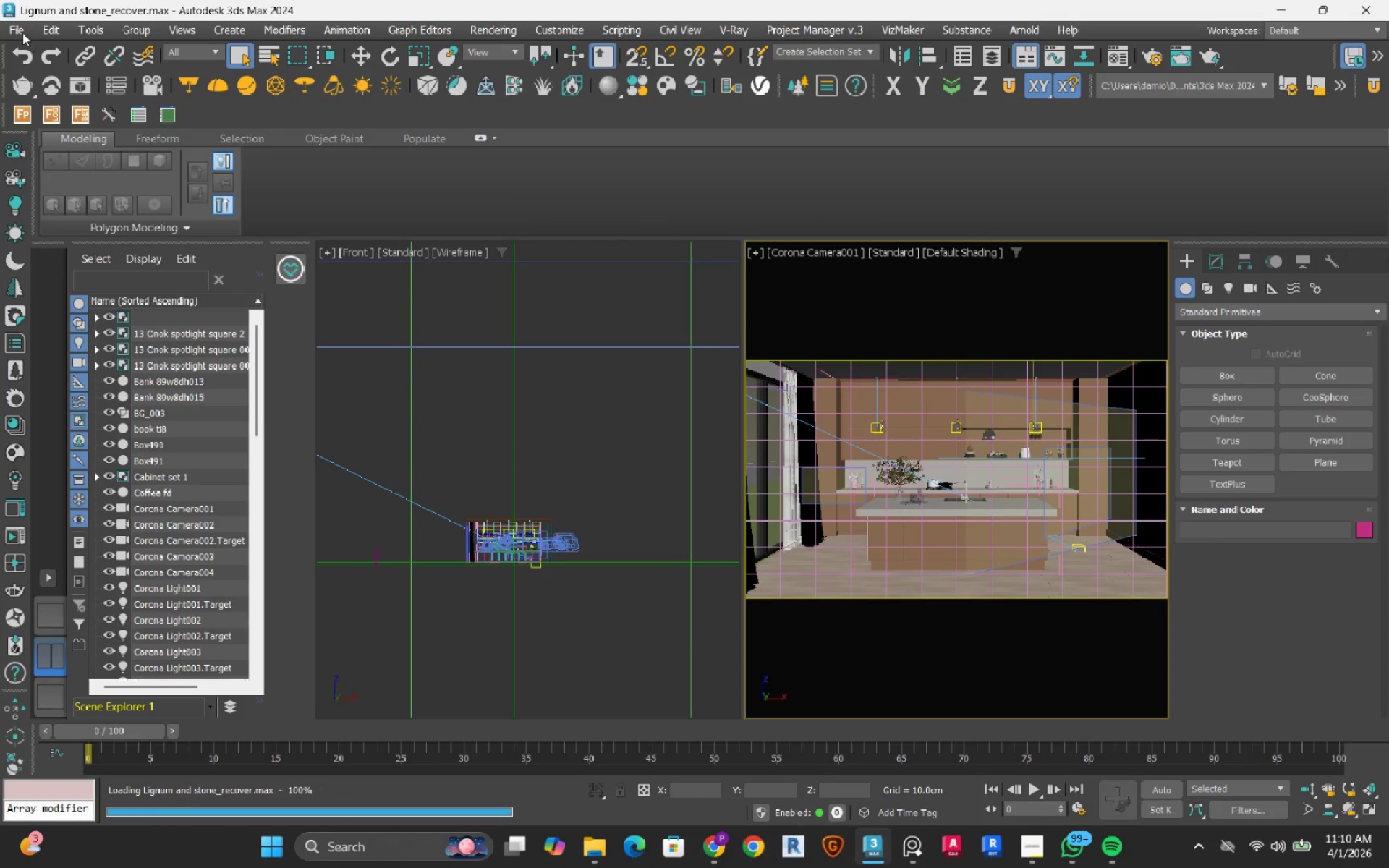 
left_click([22, 33])
 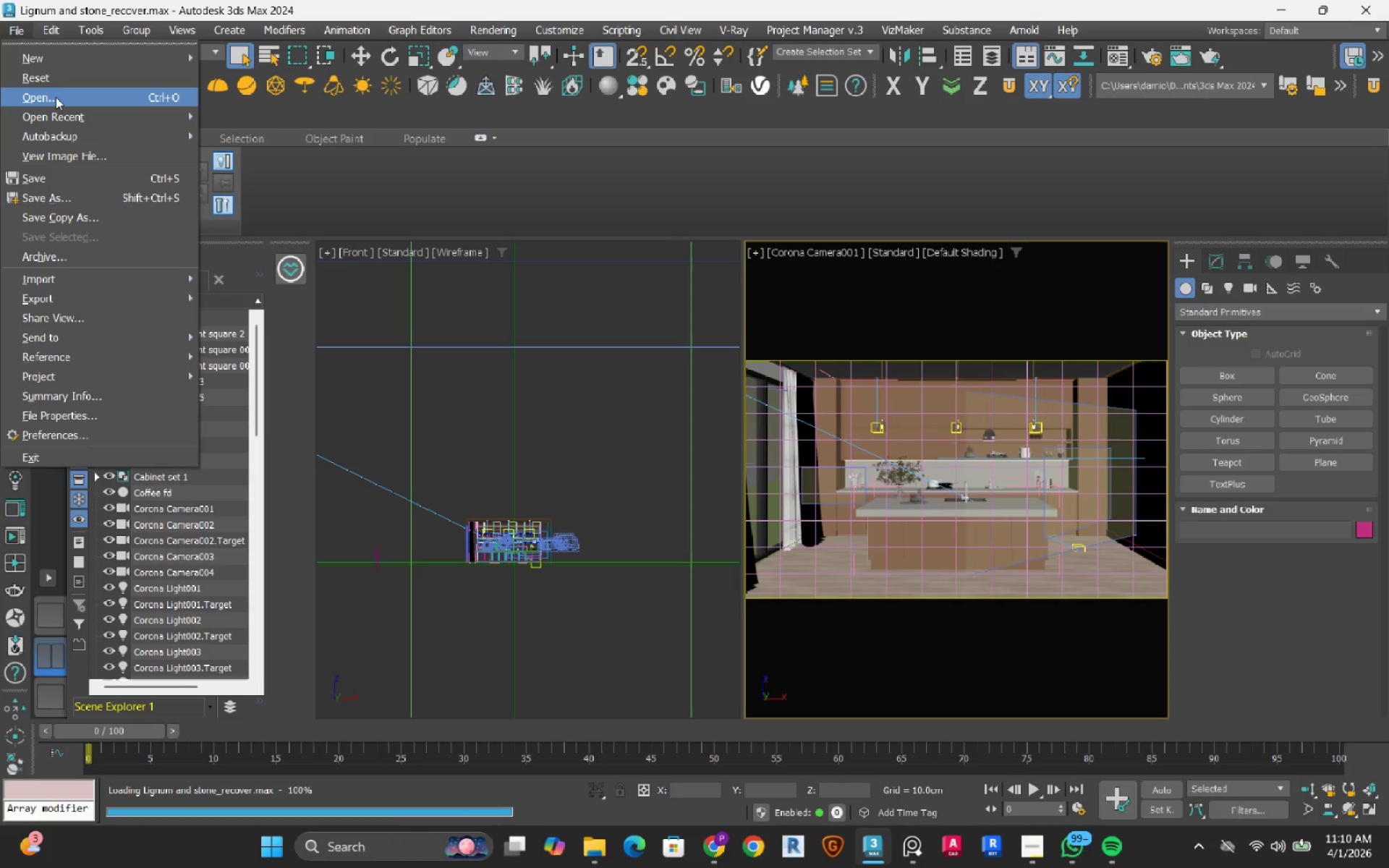 
left_click([56, 98])
 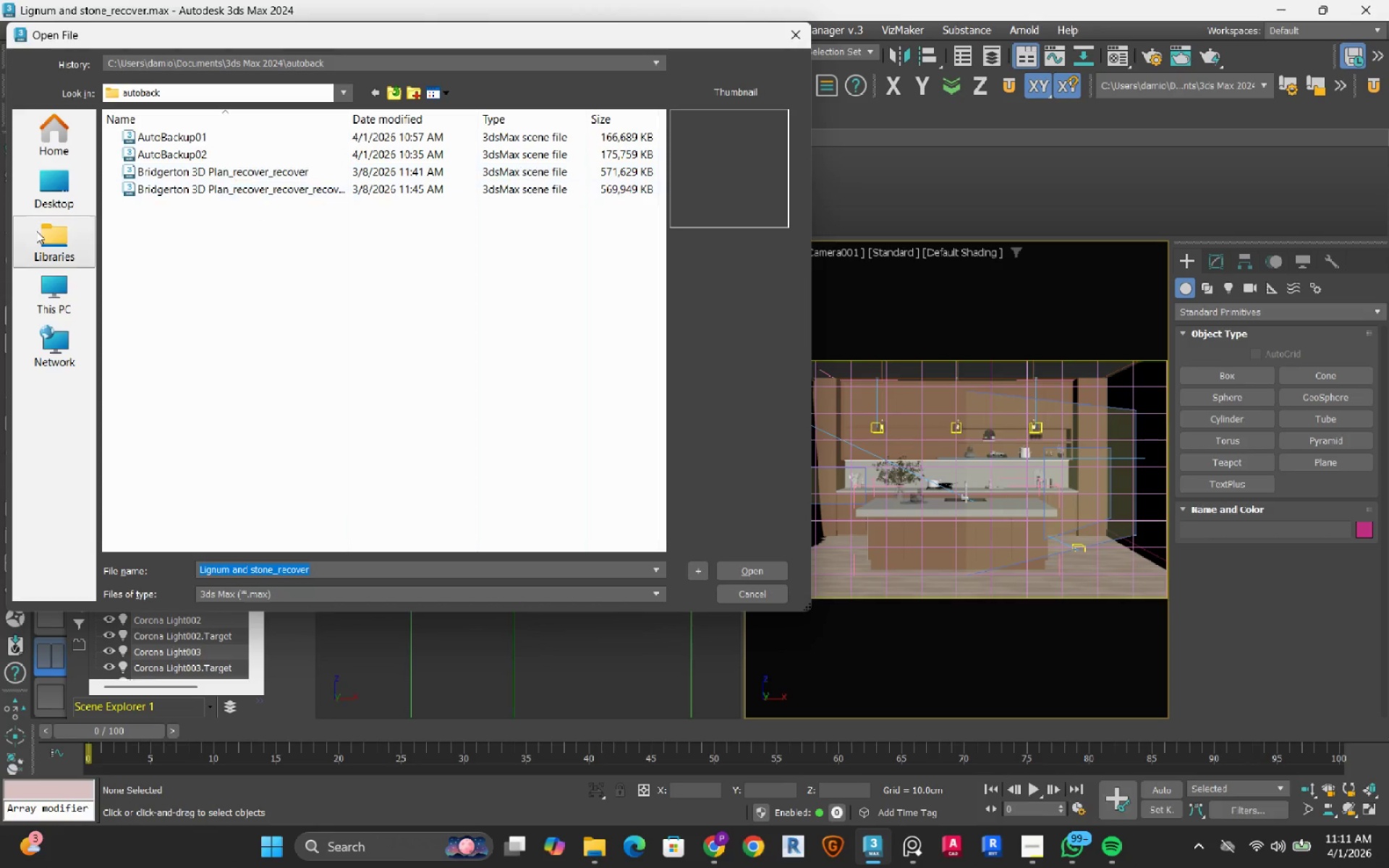 
left_click([53, 249])
 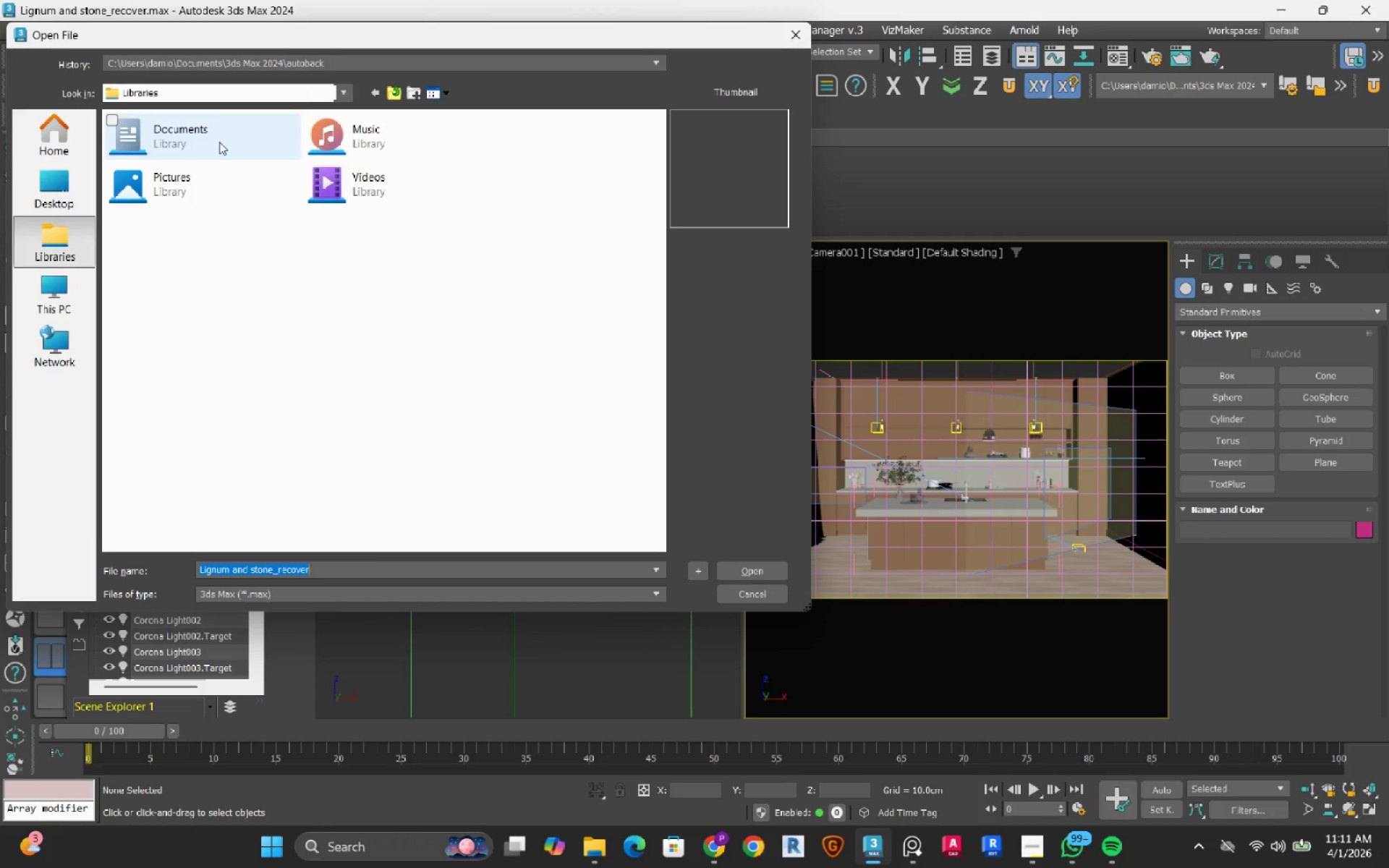 
double_click([219, 142])
 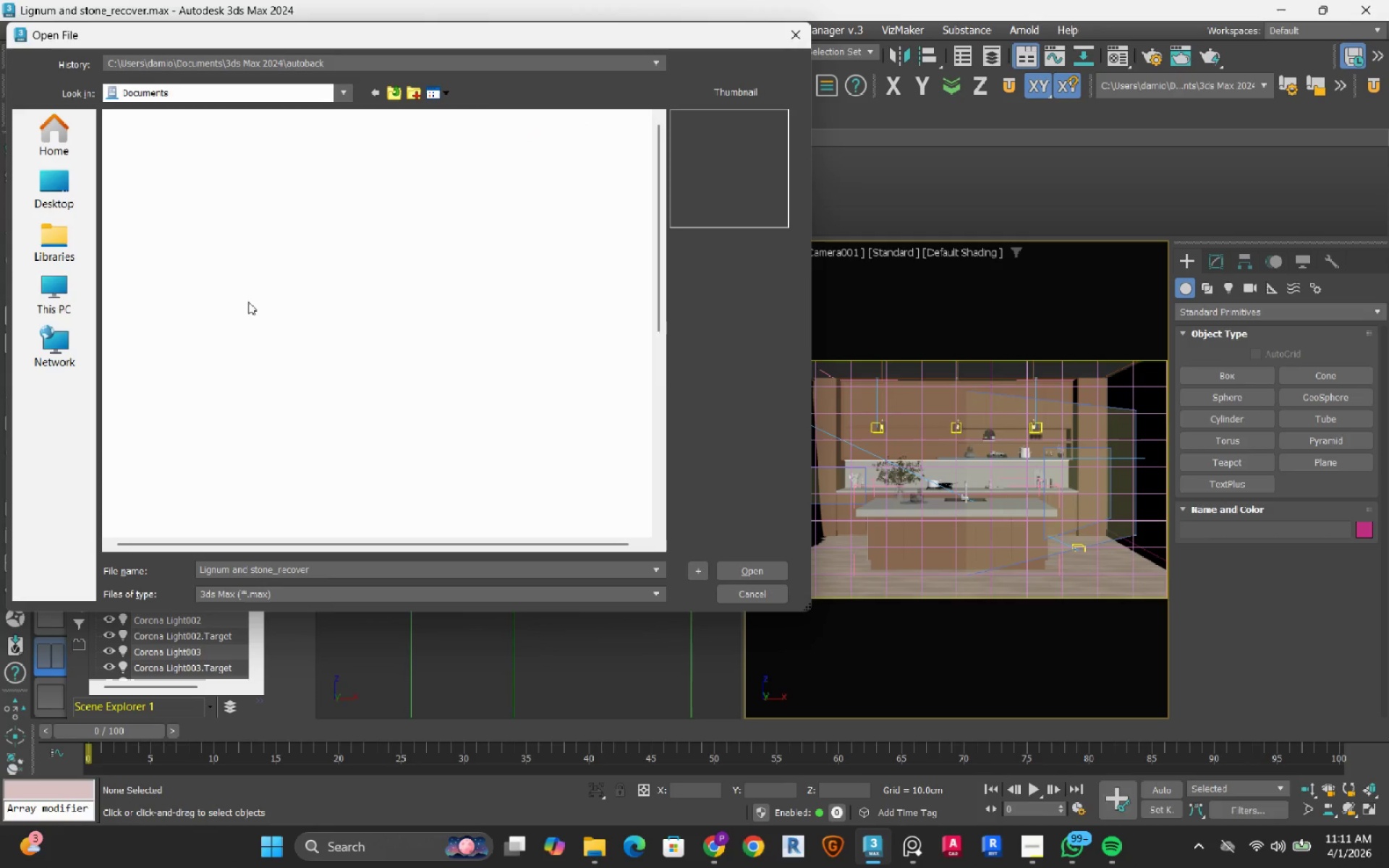 
scroll: coordinate [242, 354], scroll_direction: down, amount: 6.0
 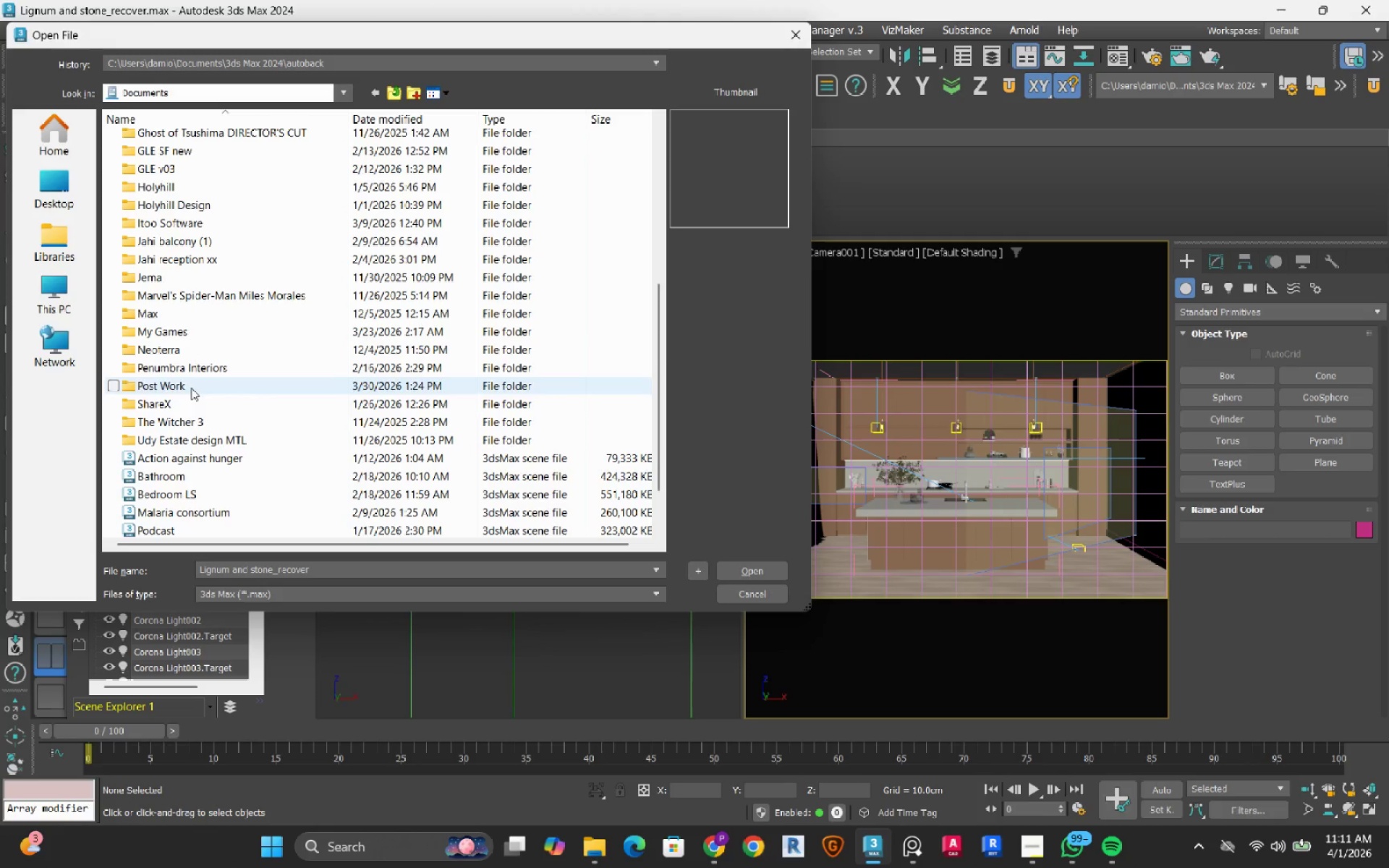 
double_click([191, 388])
 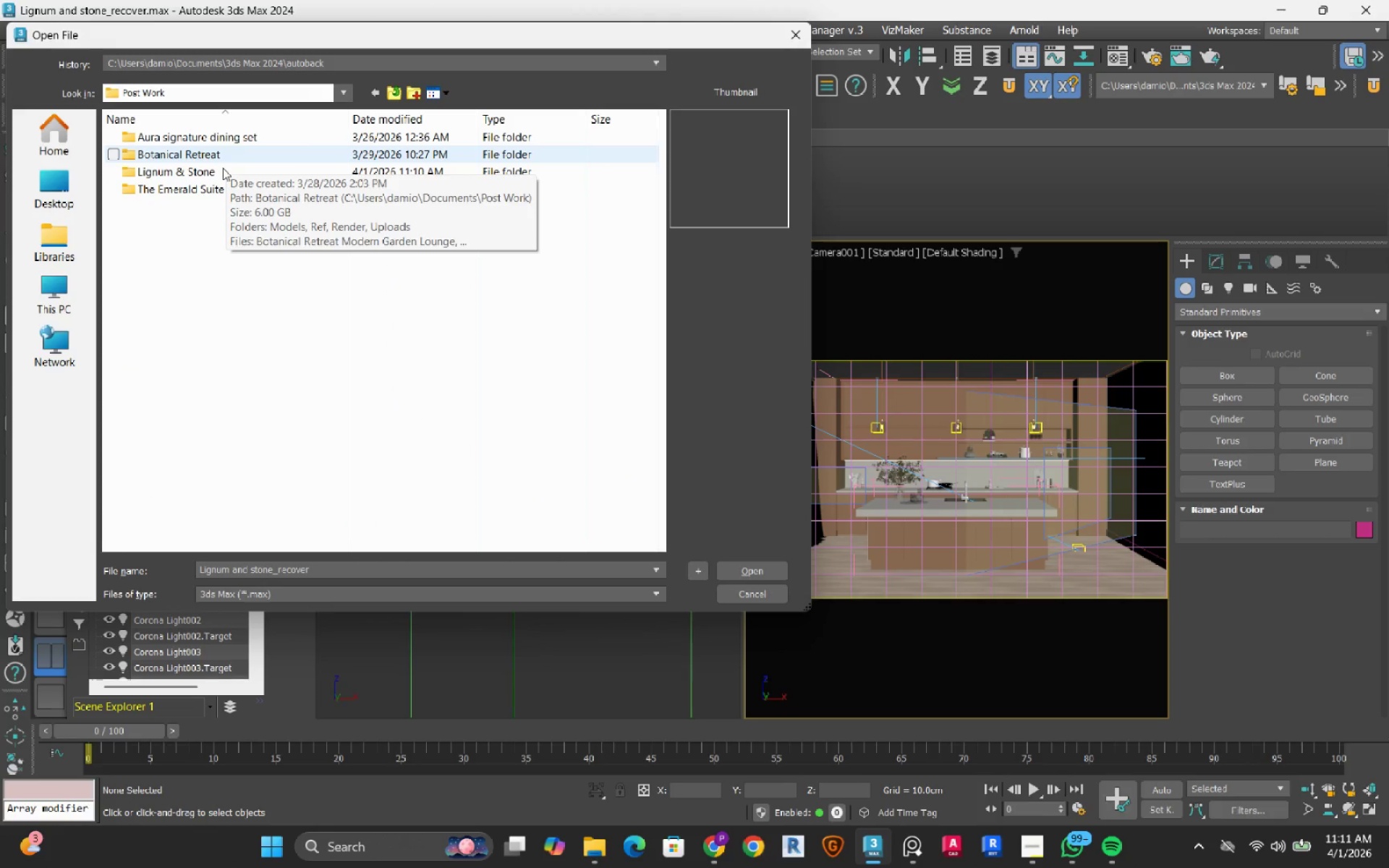 
double_click([223, 170])
 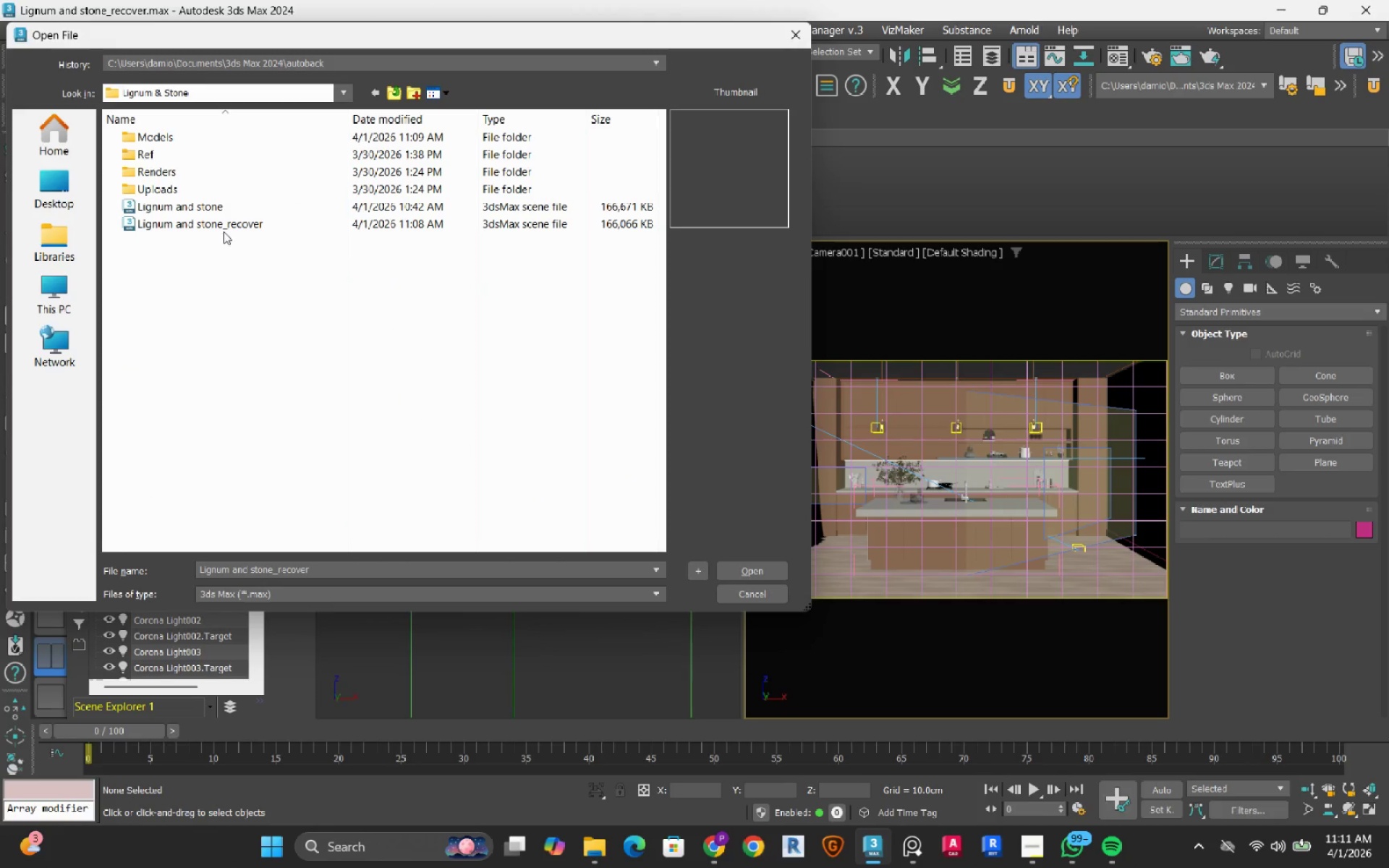 
left_click([226, 227])
 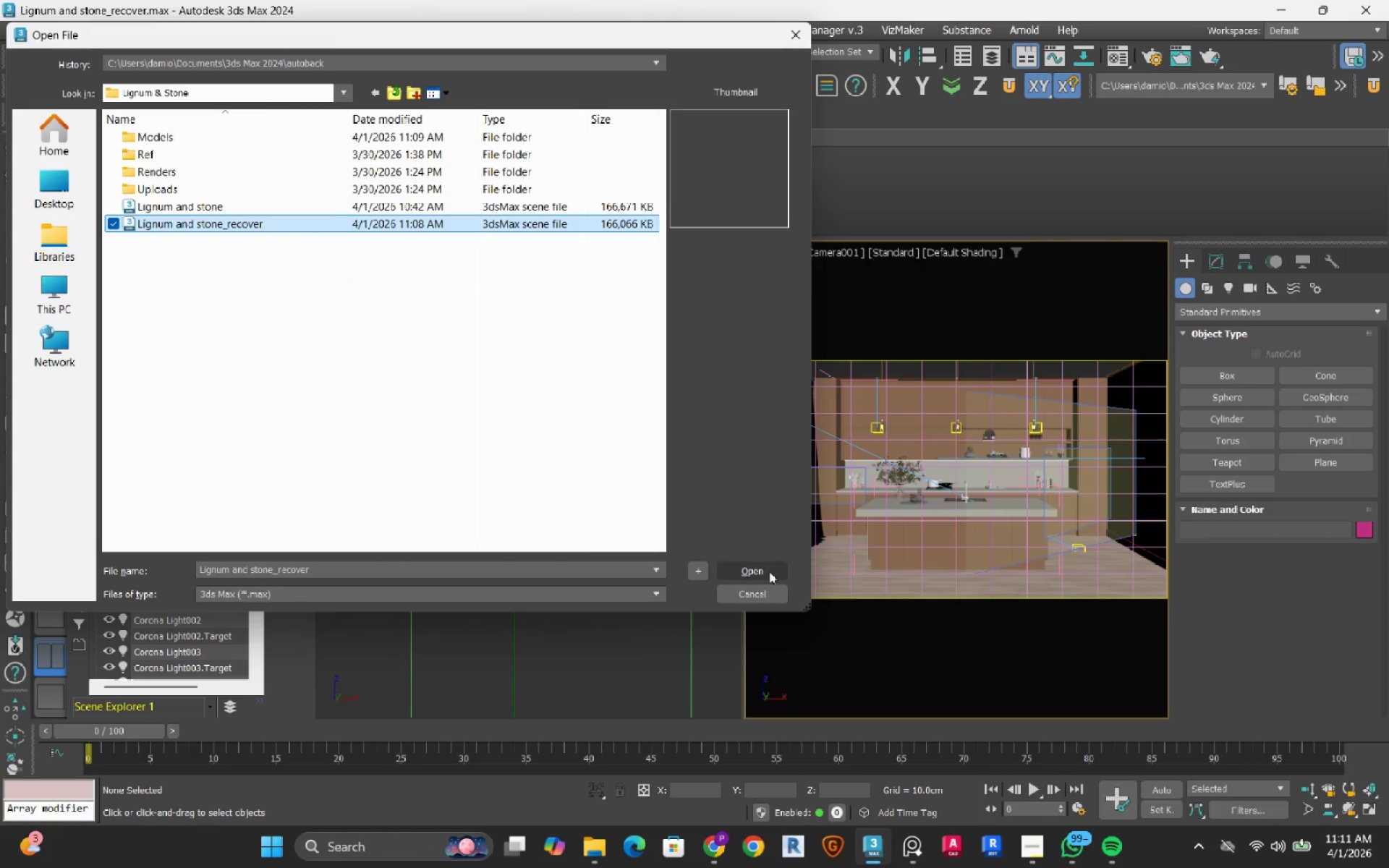 
left_click([770, 567])
 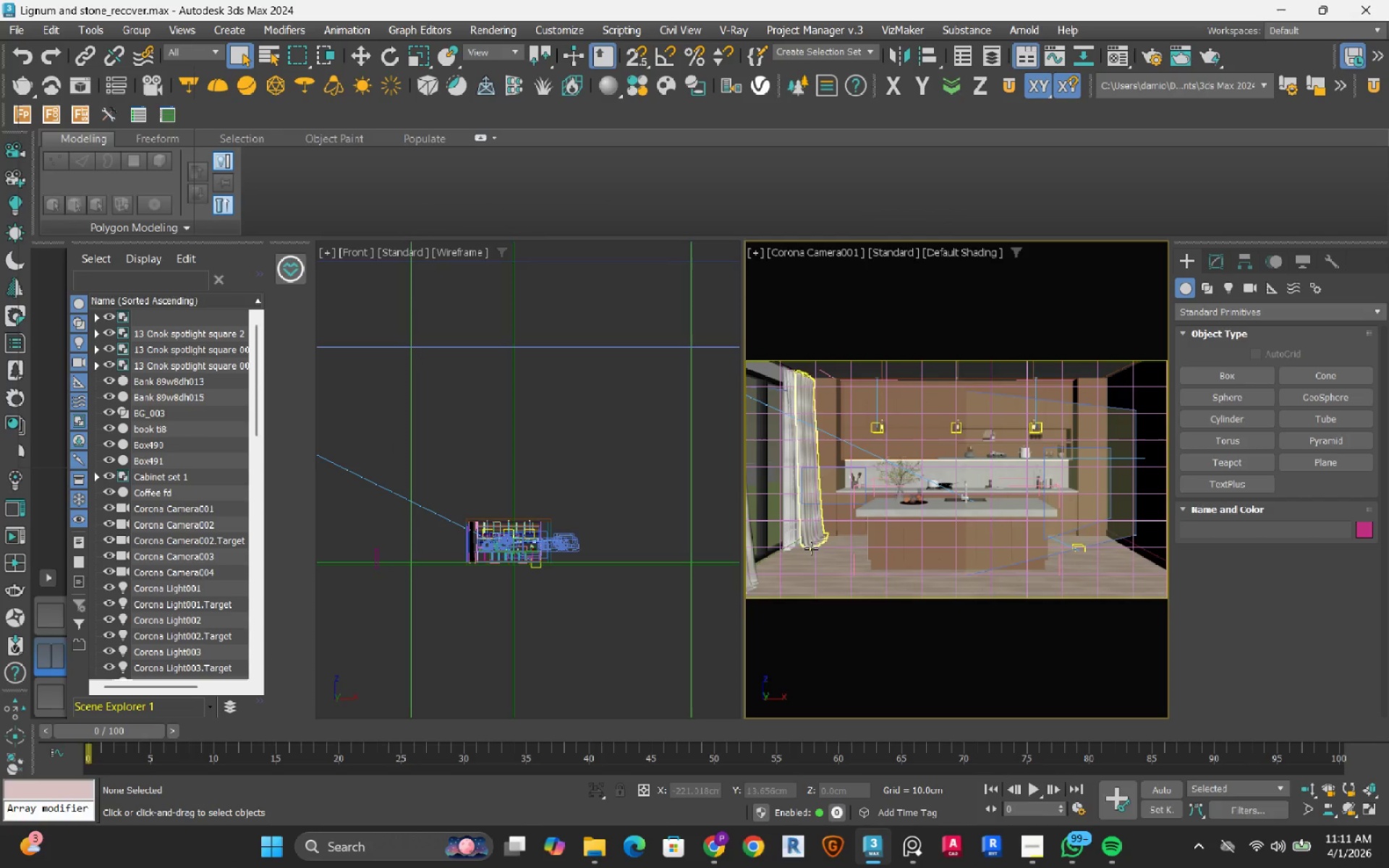 
wait(44.88)
 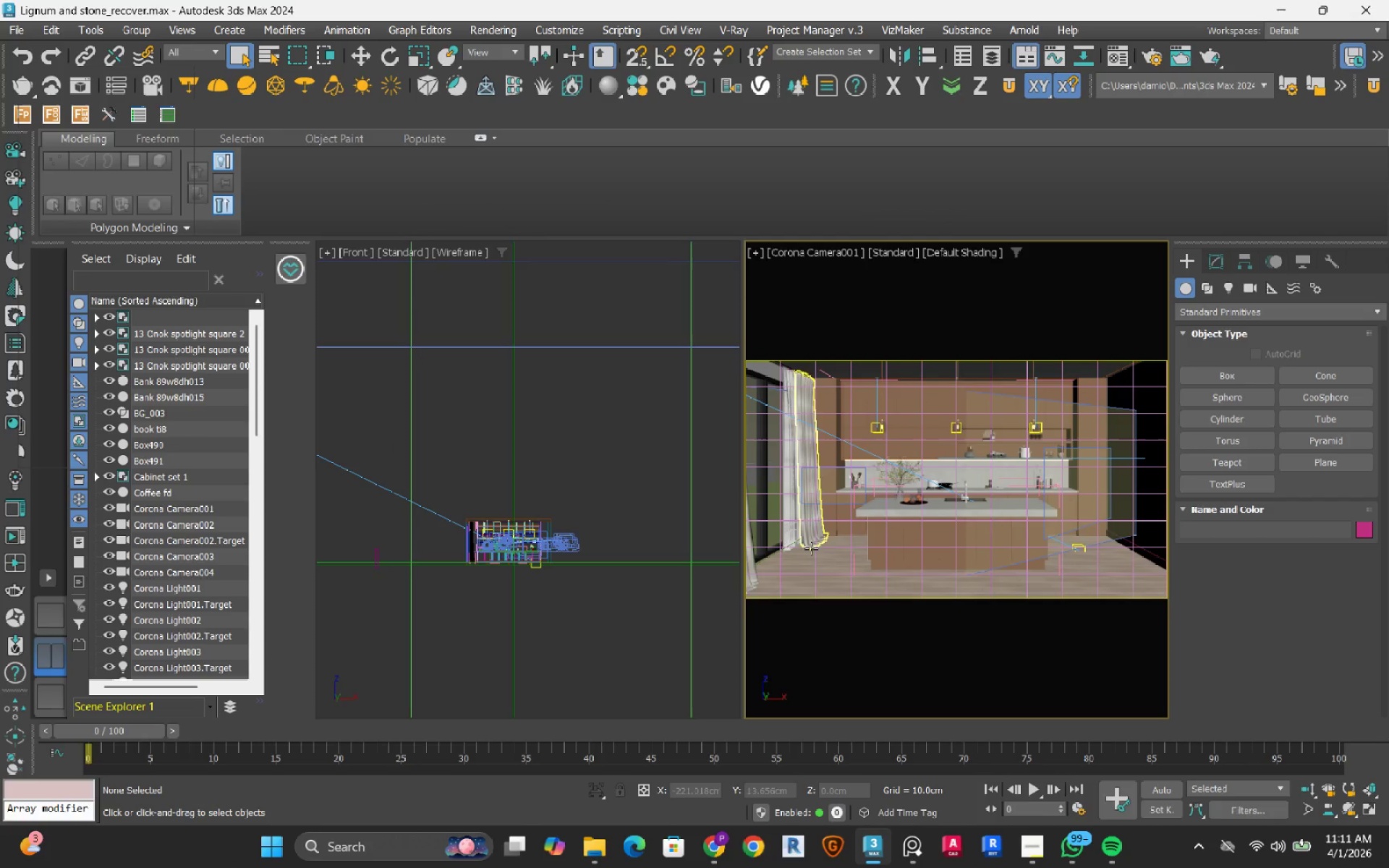 
scroll: coordinate [592, 621], scroll_direction: down, amount: 2.0
 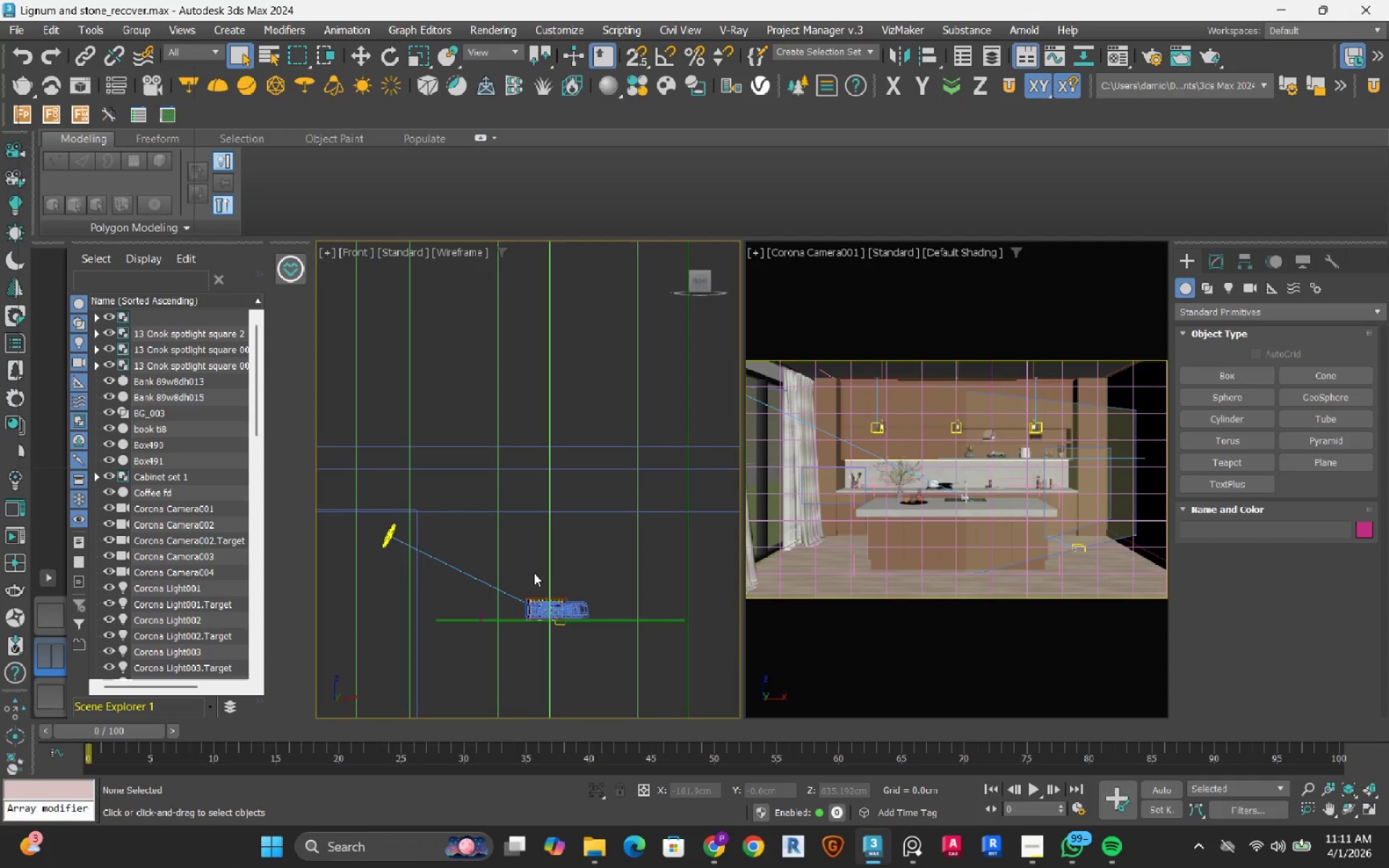 
hold_key(key=AltLeft, duration=0.62)
 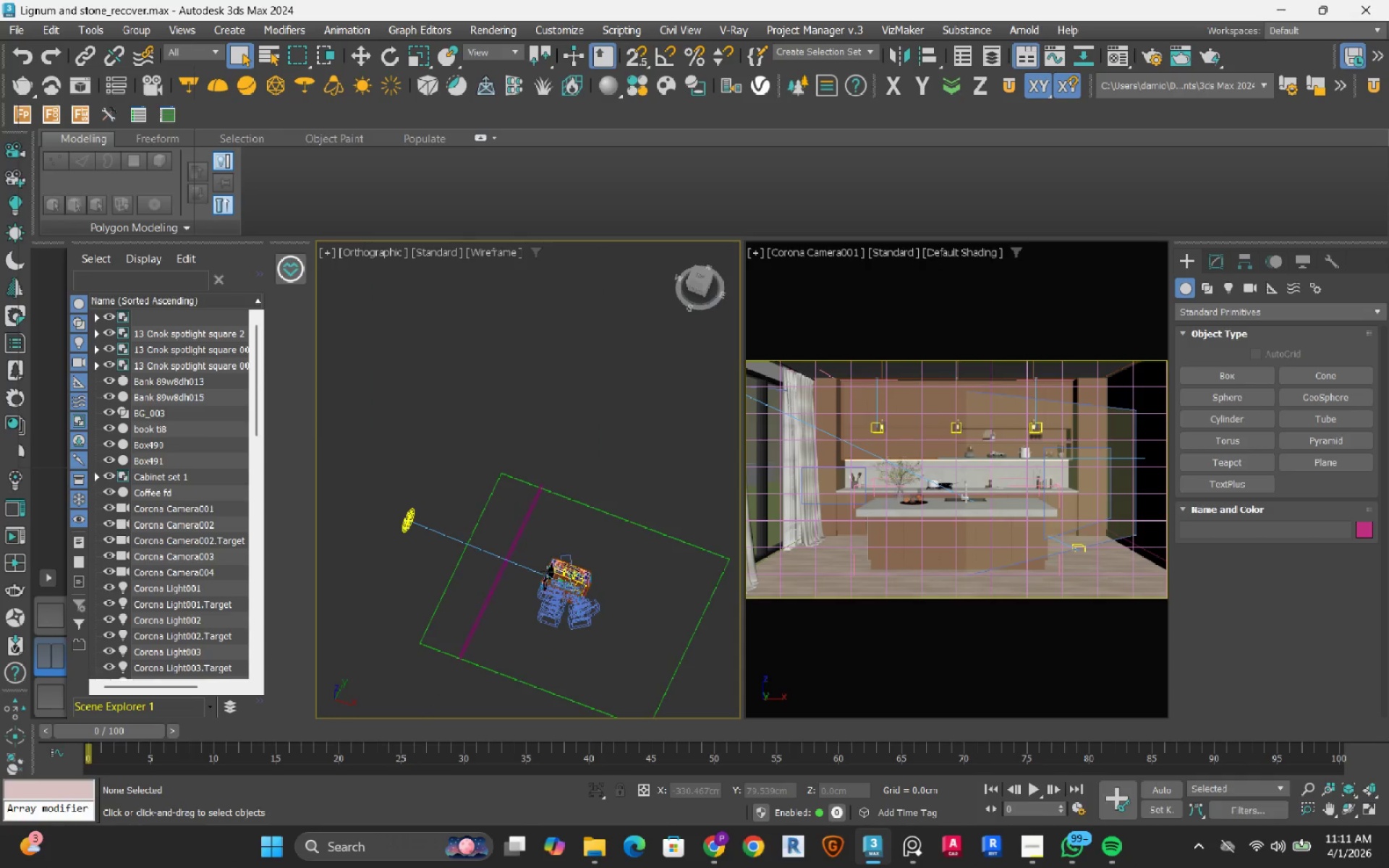 
key(F3)
 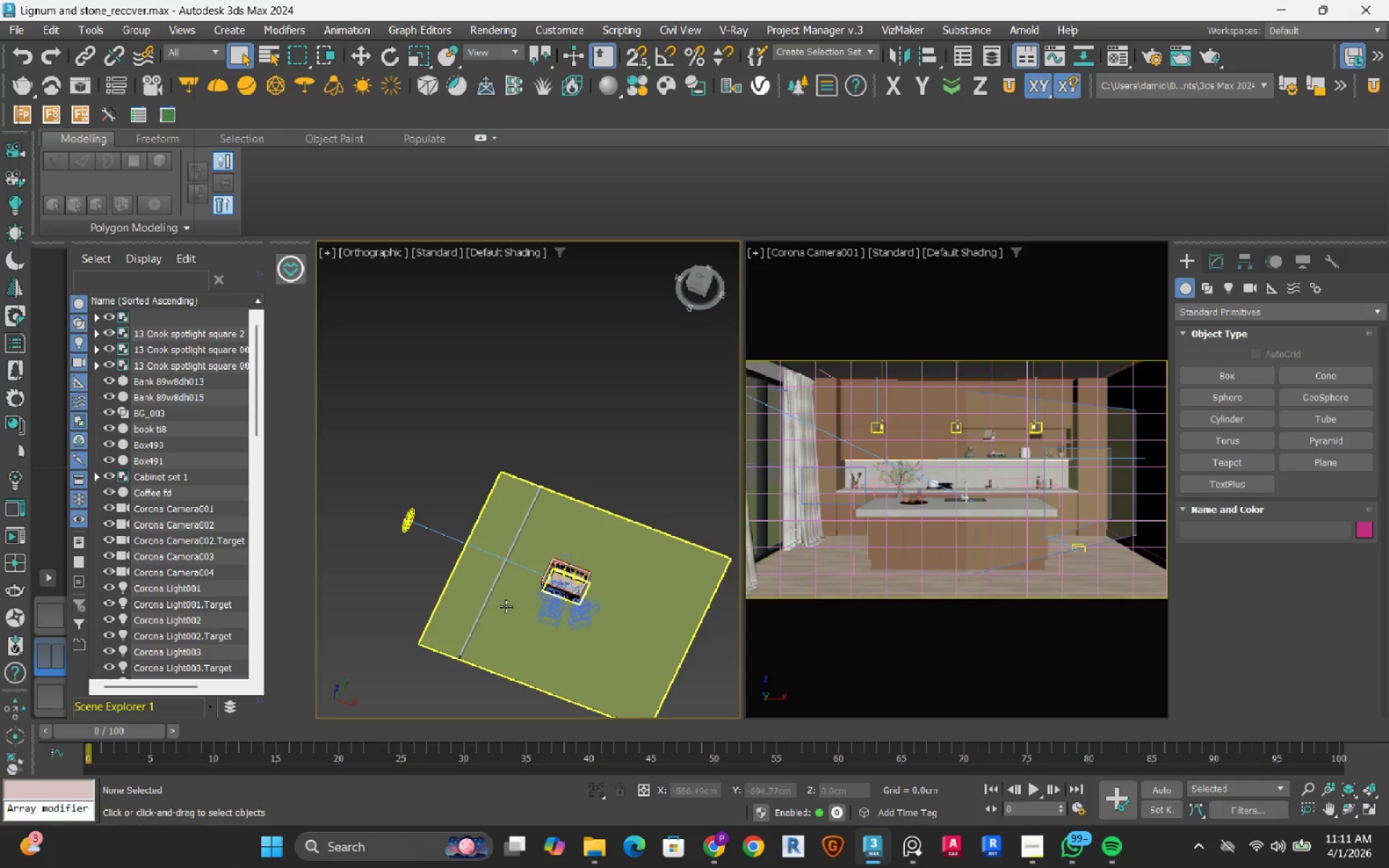 
scroll: coordinate [506, 606], scroll_direction: up, amount: 3.0
 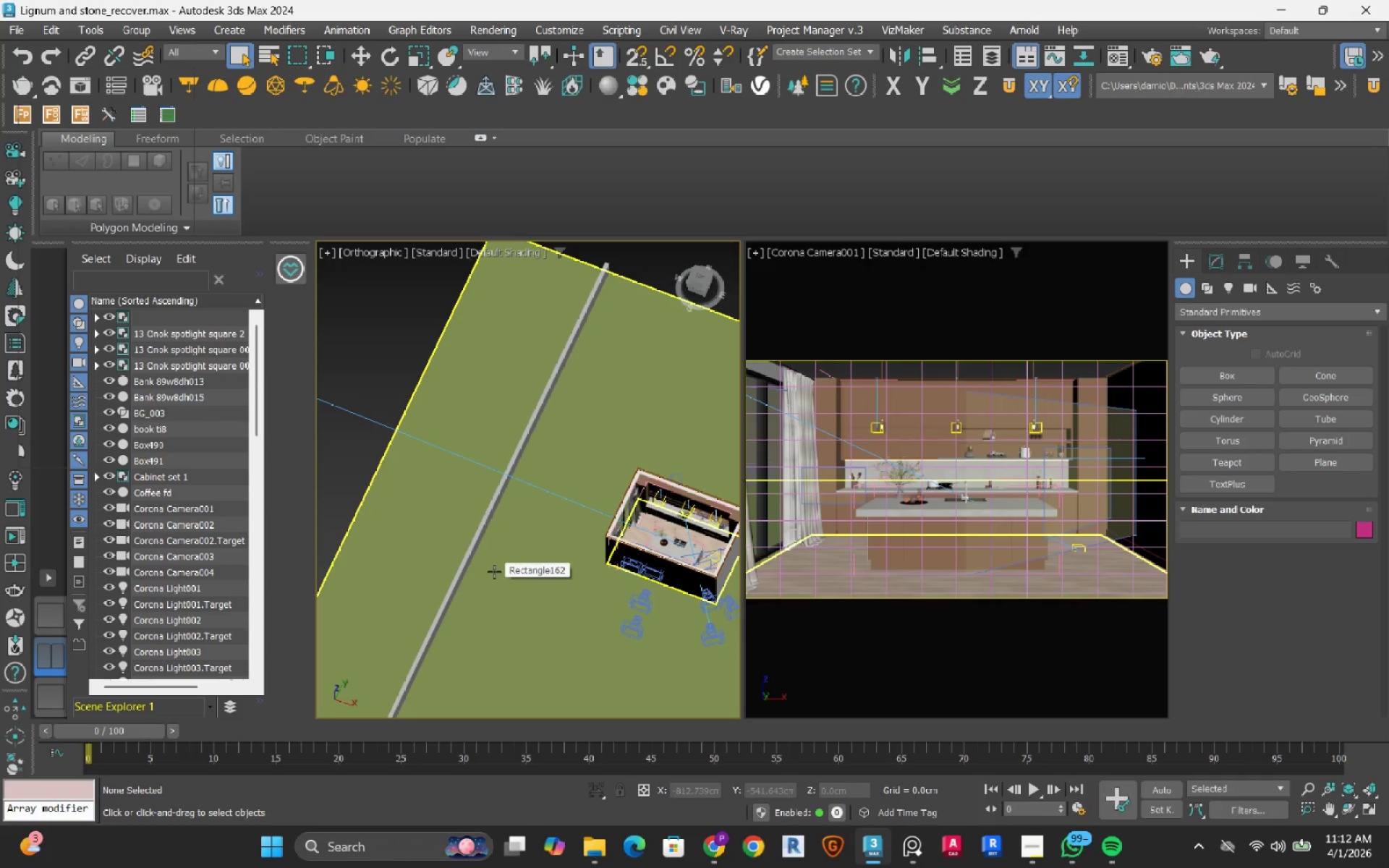 
wait(6.63)
 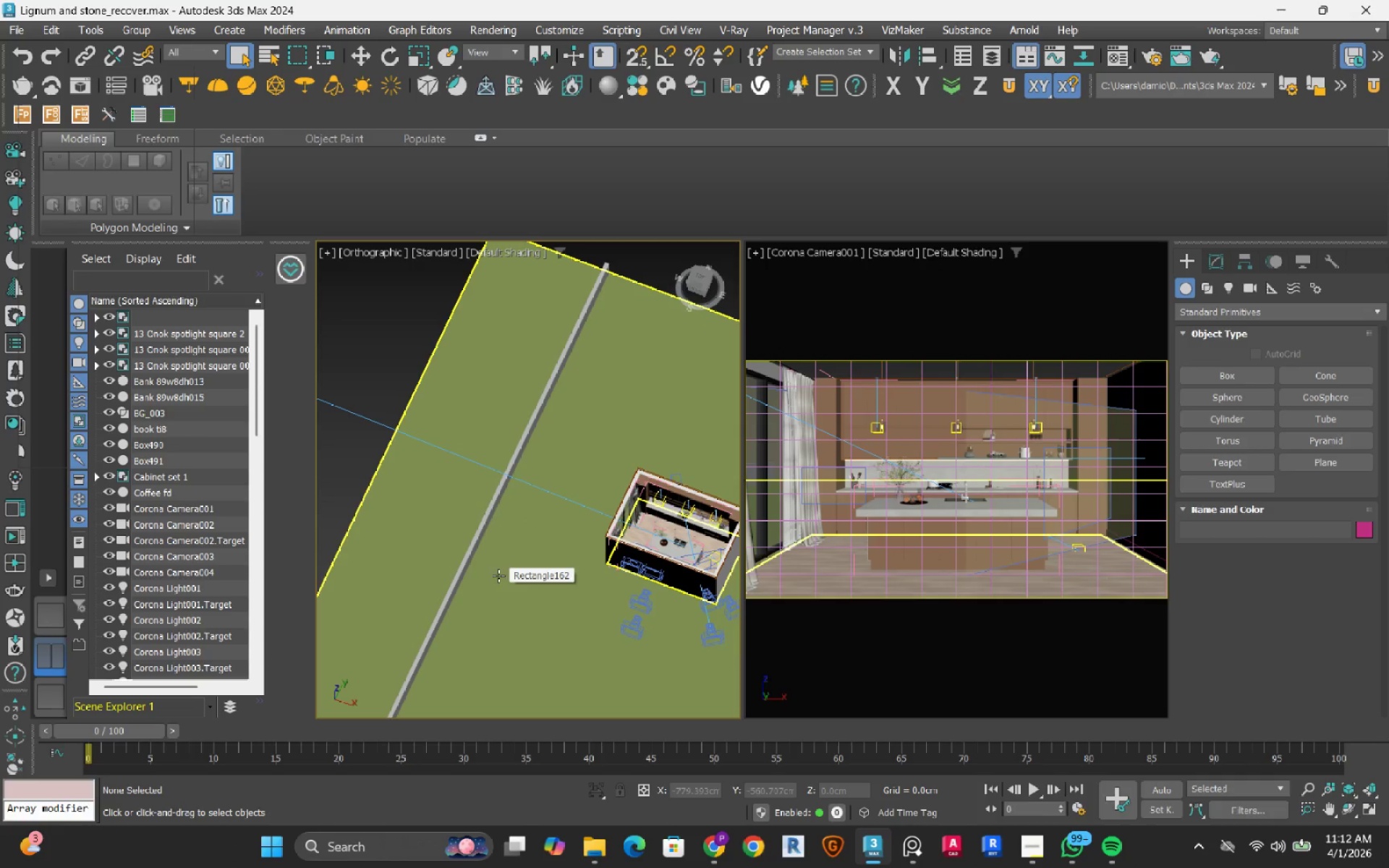 
left_click([620, 339])
 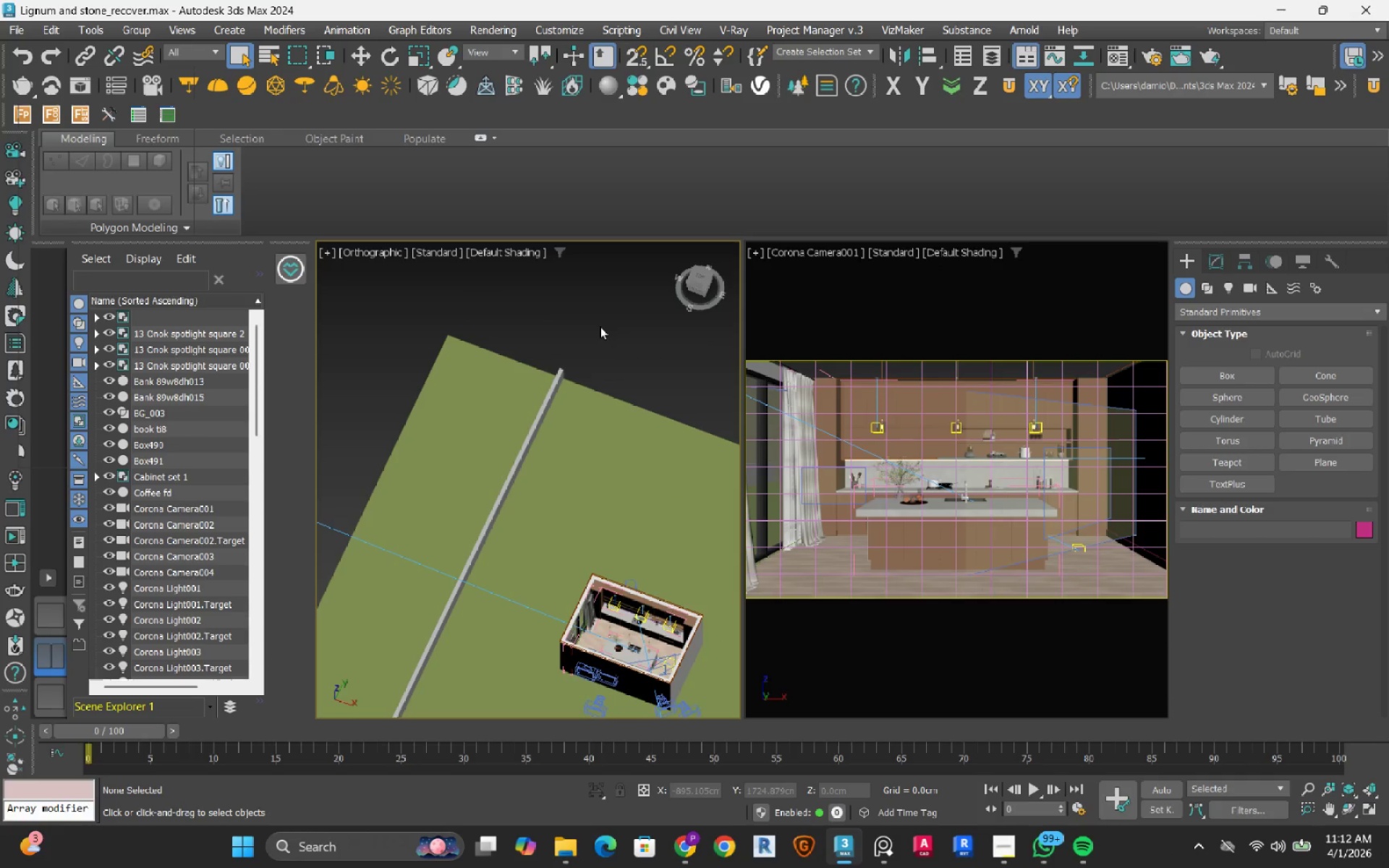 
wait(9.83)
 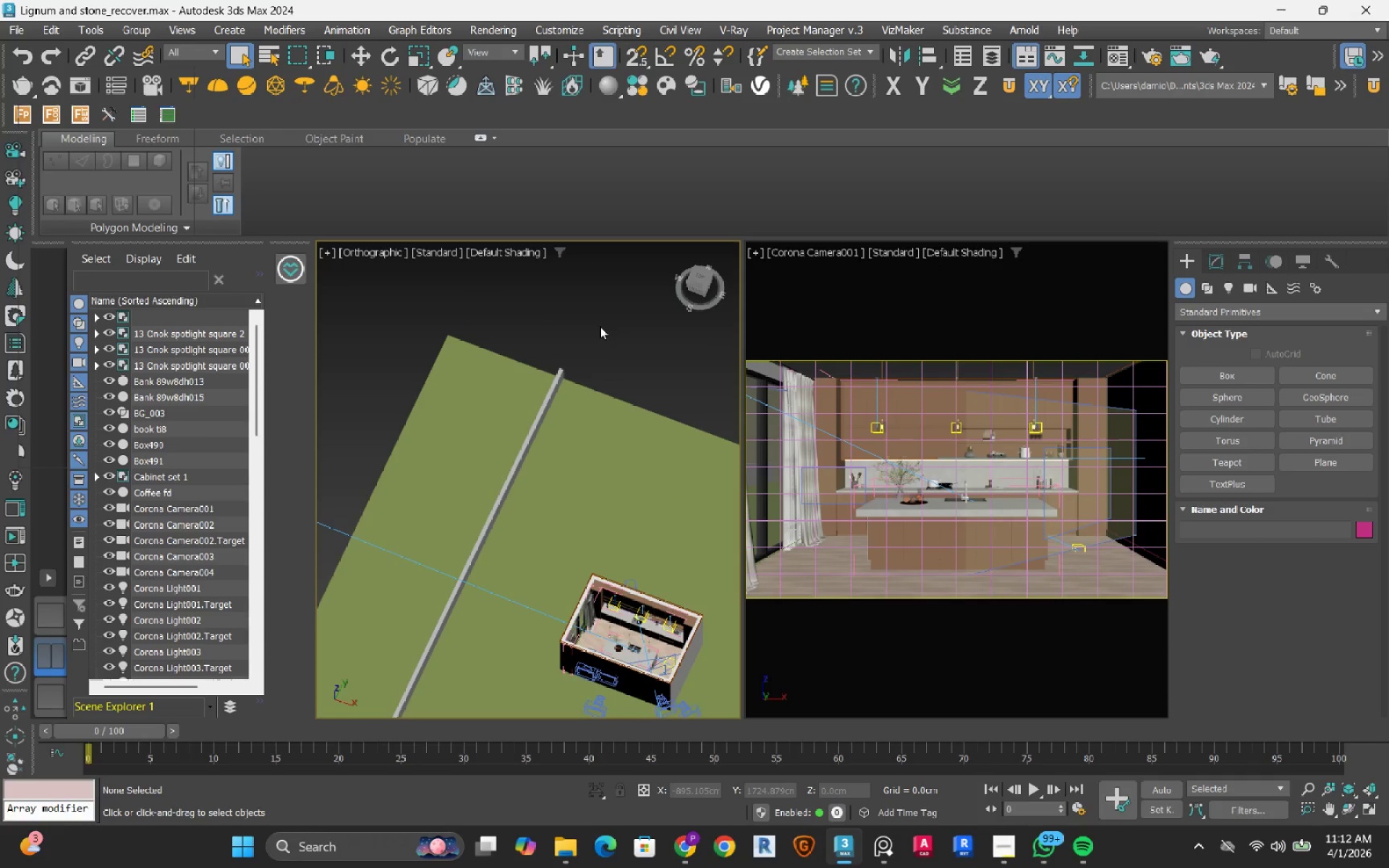 
left_click([508, 481])
 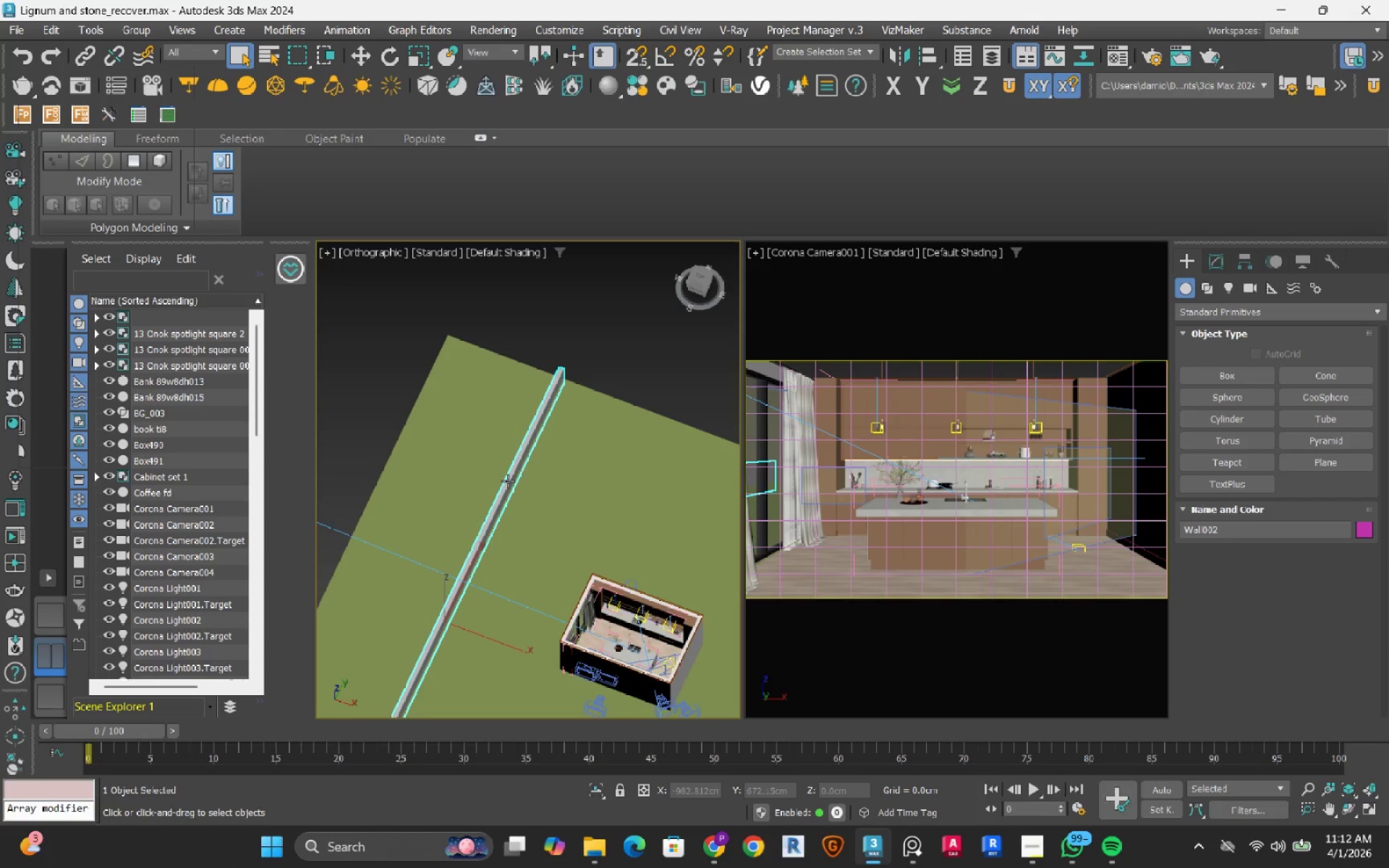 
key(E)
 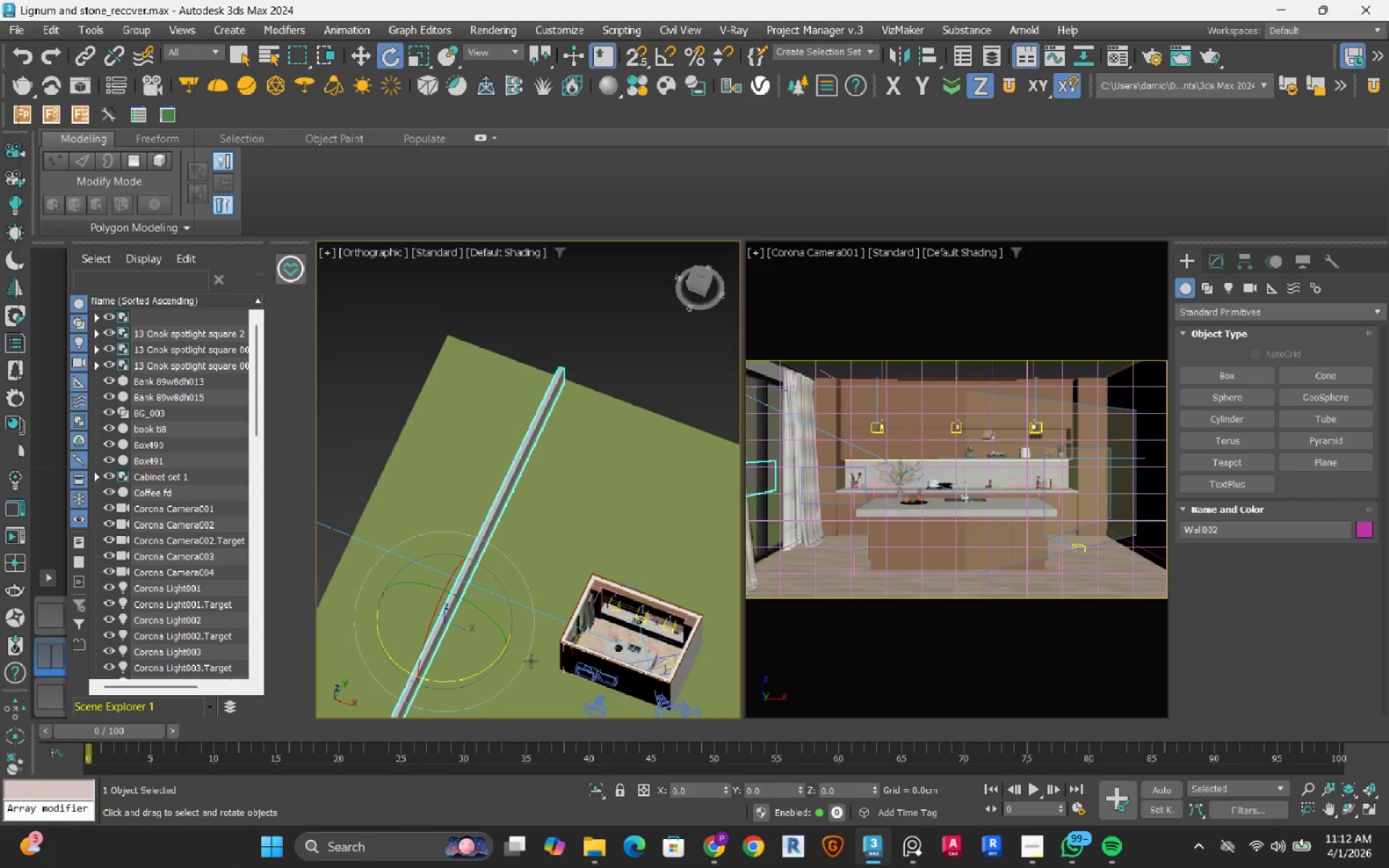 
hold_key(key=ShiftLeft, duration=1.5)
left_click_drag(start_coordinate=[490, 668], to_coordinate=[284, 660])
 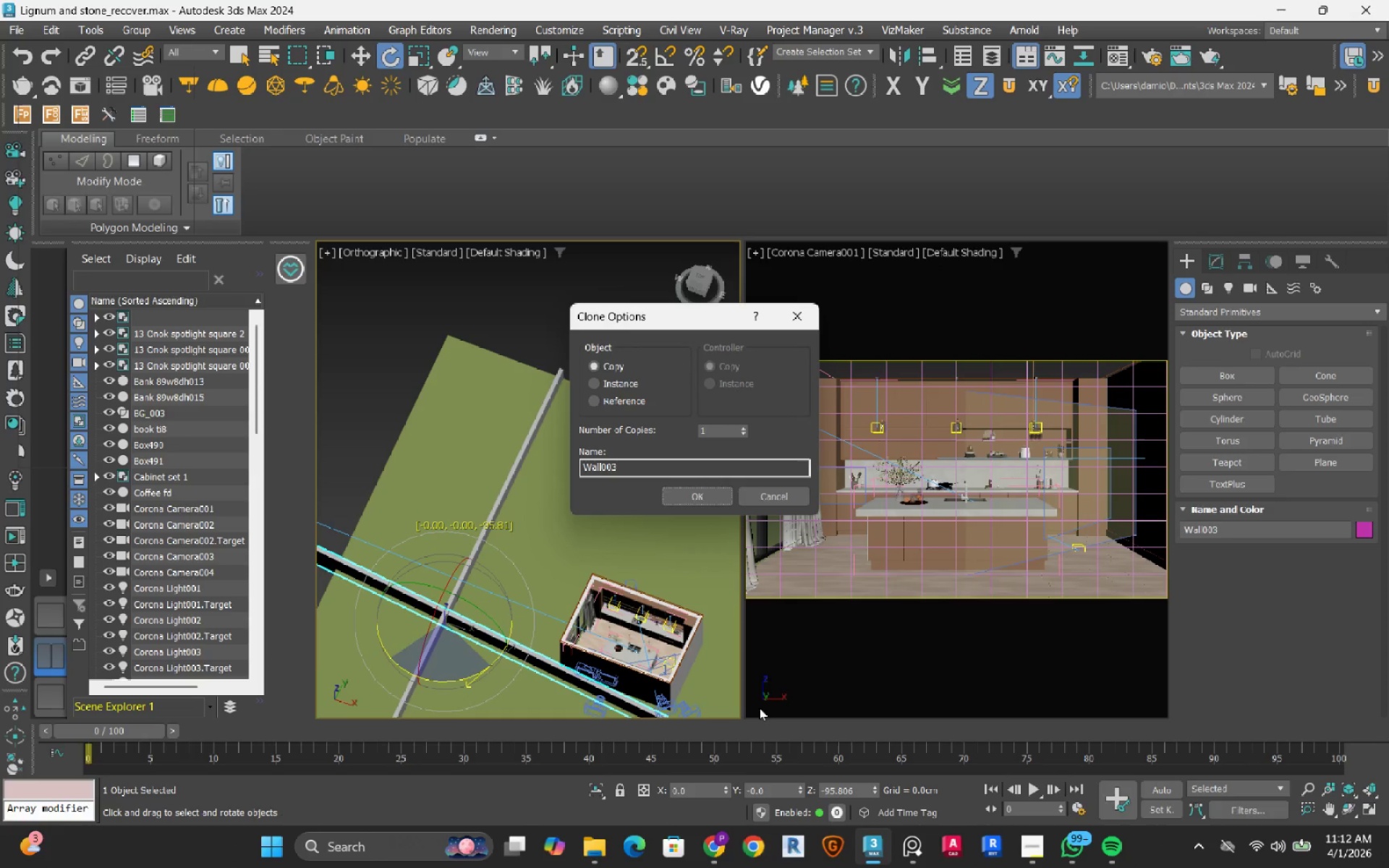 
hold_key(key=ShiftLeft, duration=0.97)
 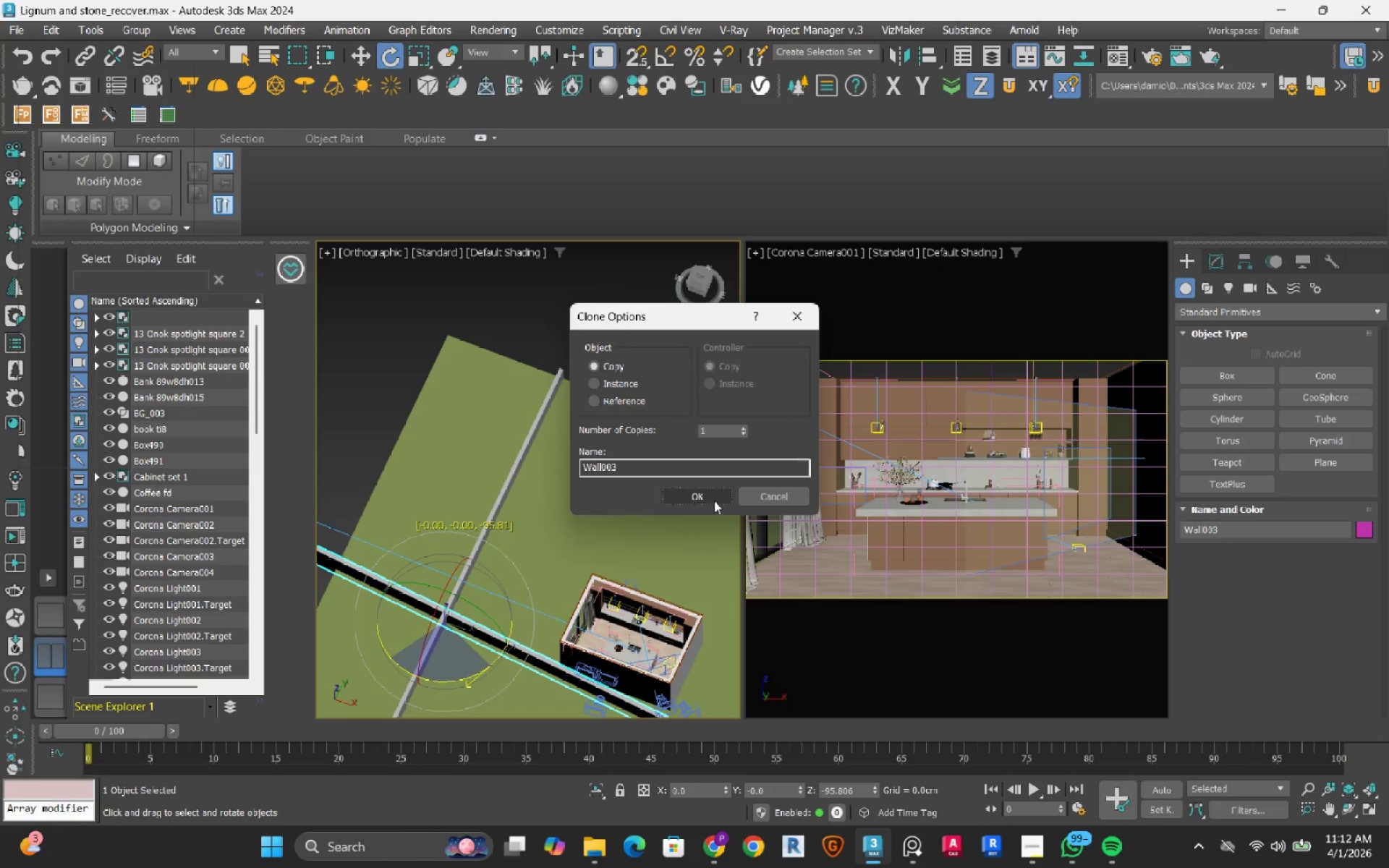 
left_click([714, 501])
 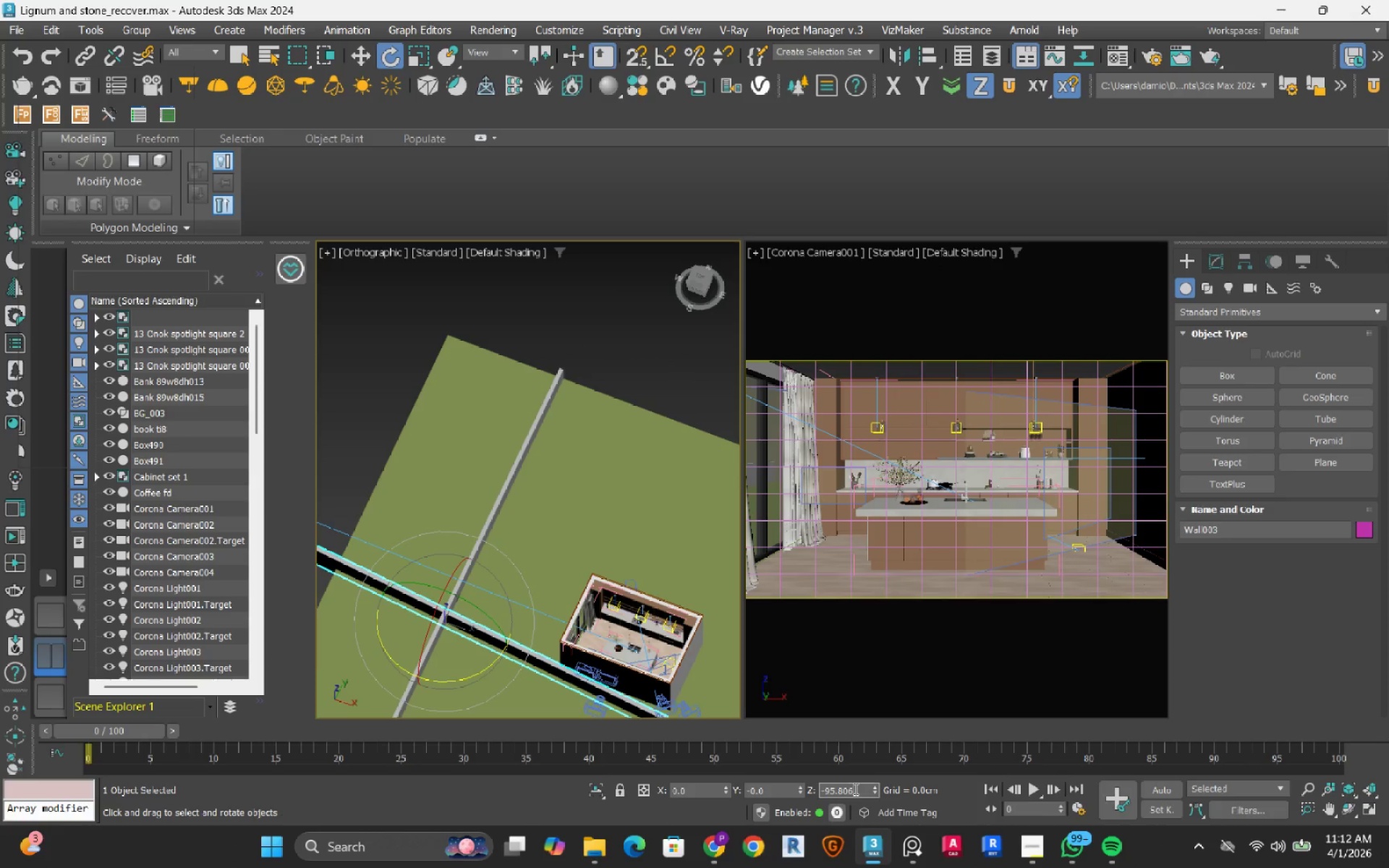 
double_click([854, 788])
 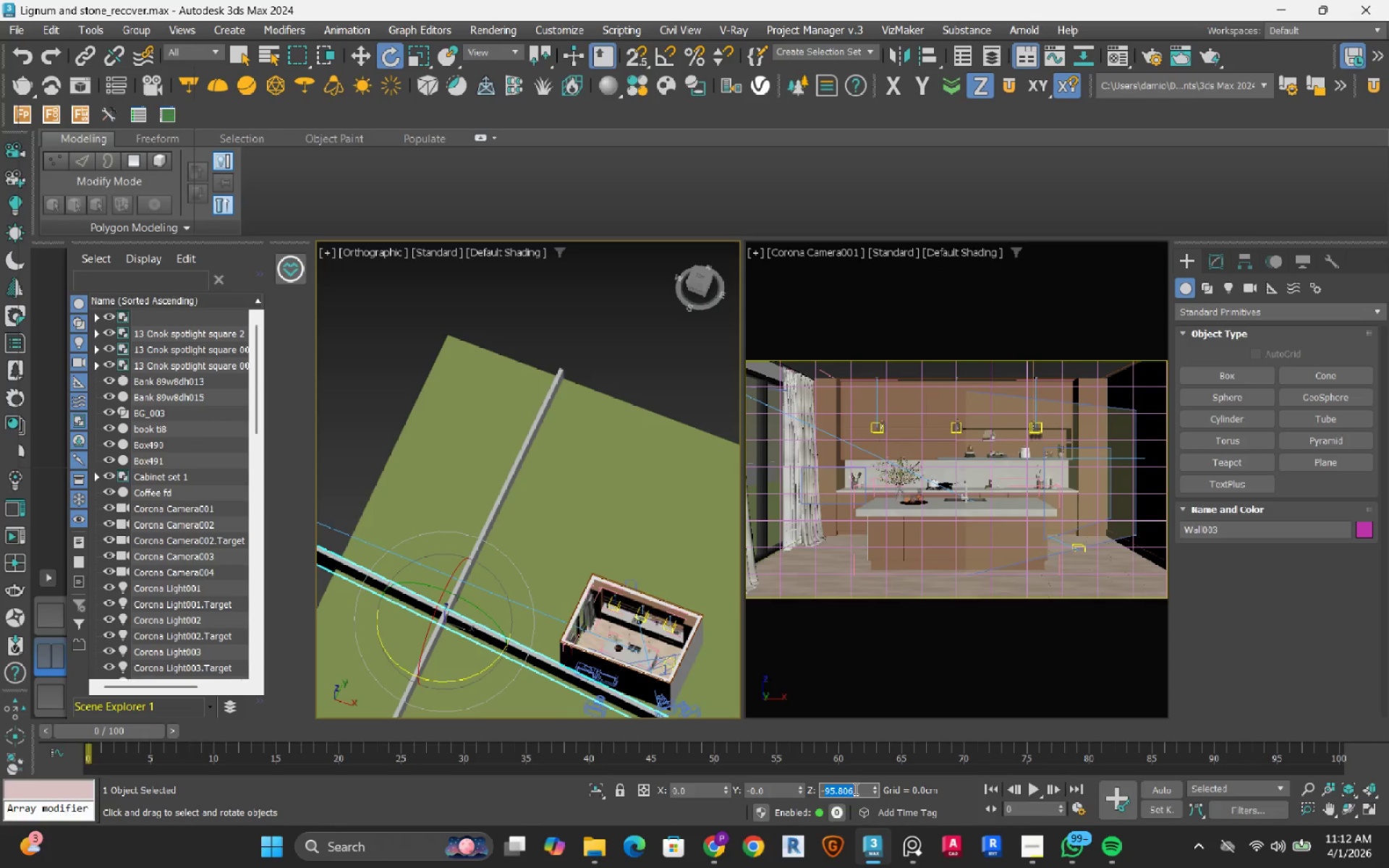 
key(Numpad9)
 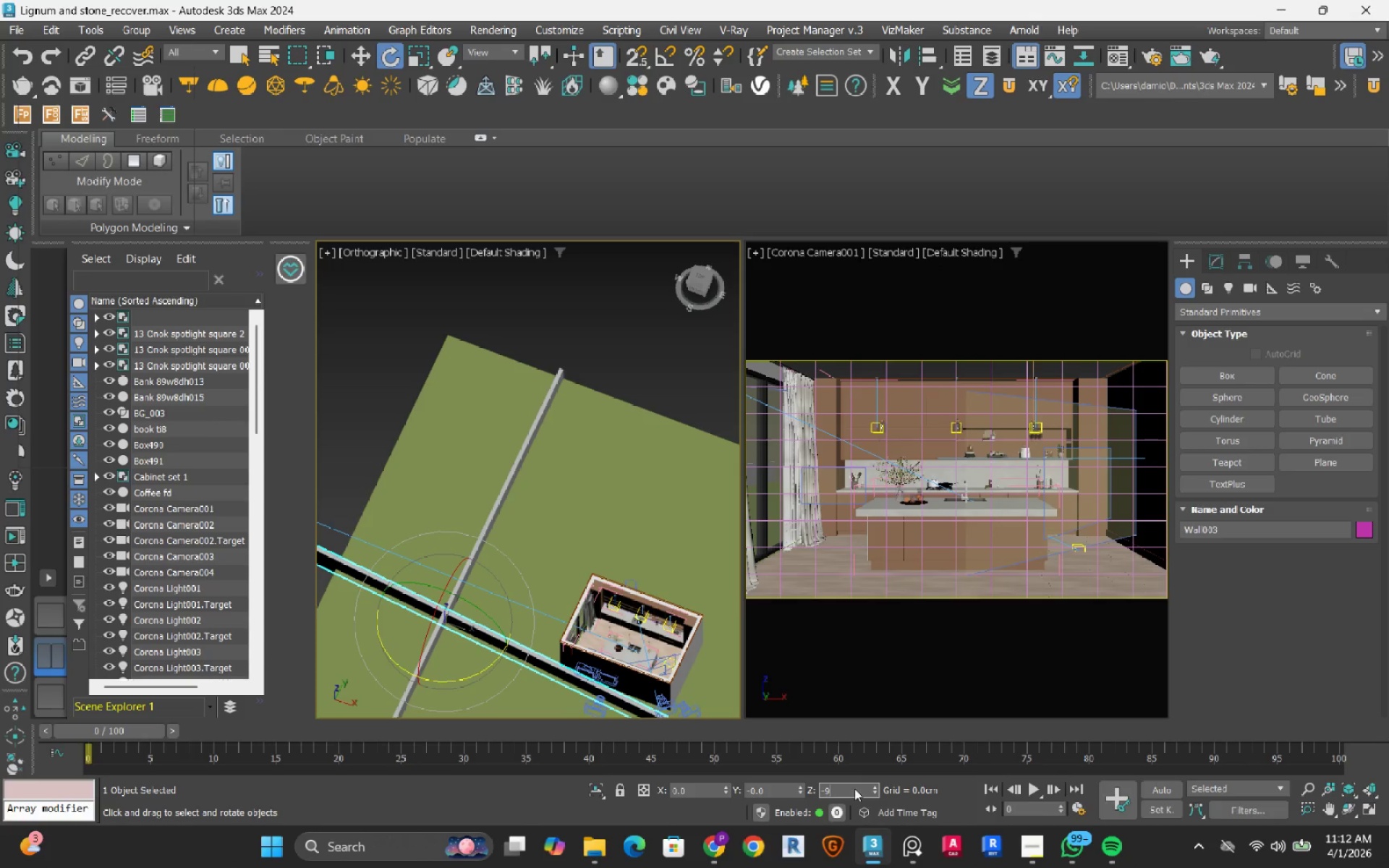 
key(Numpad0)
 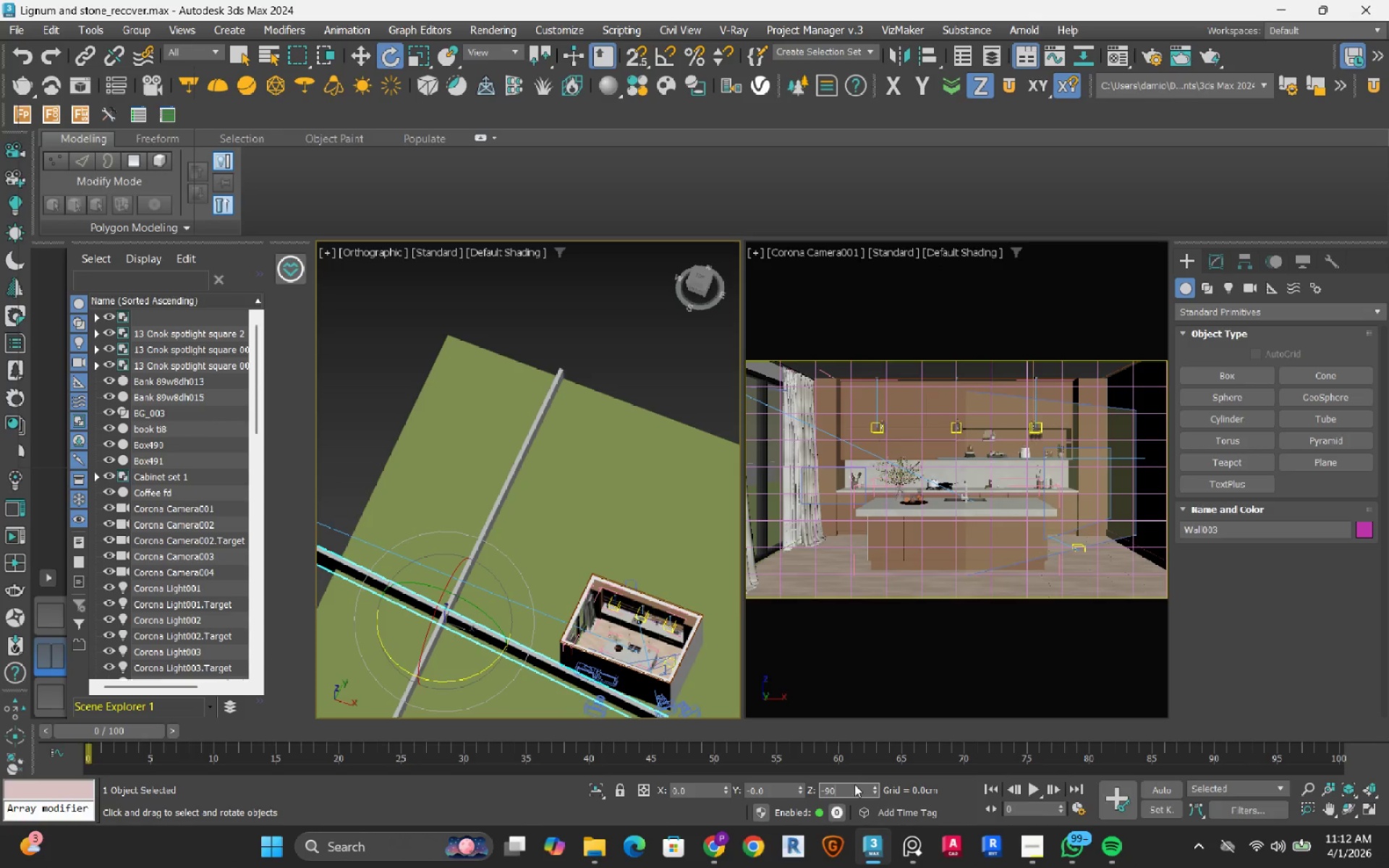 
key(NumpadEnter)
 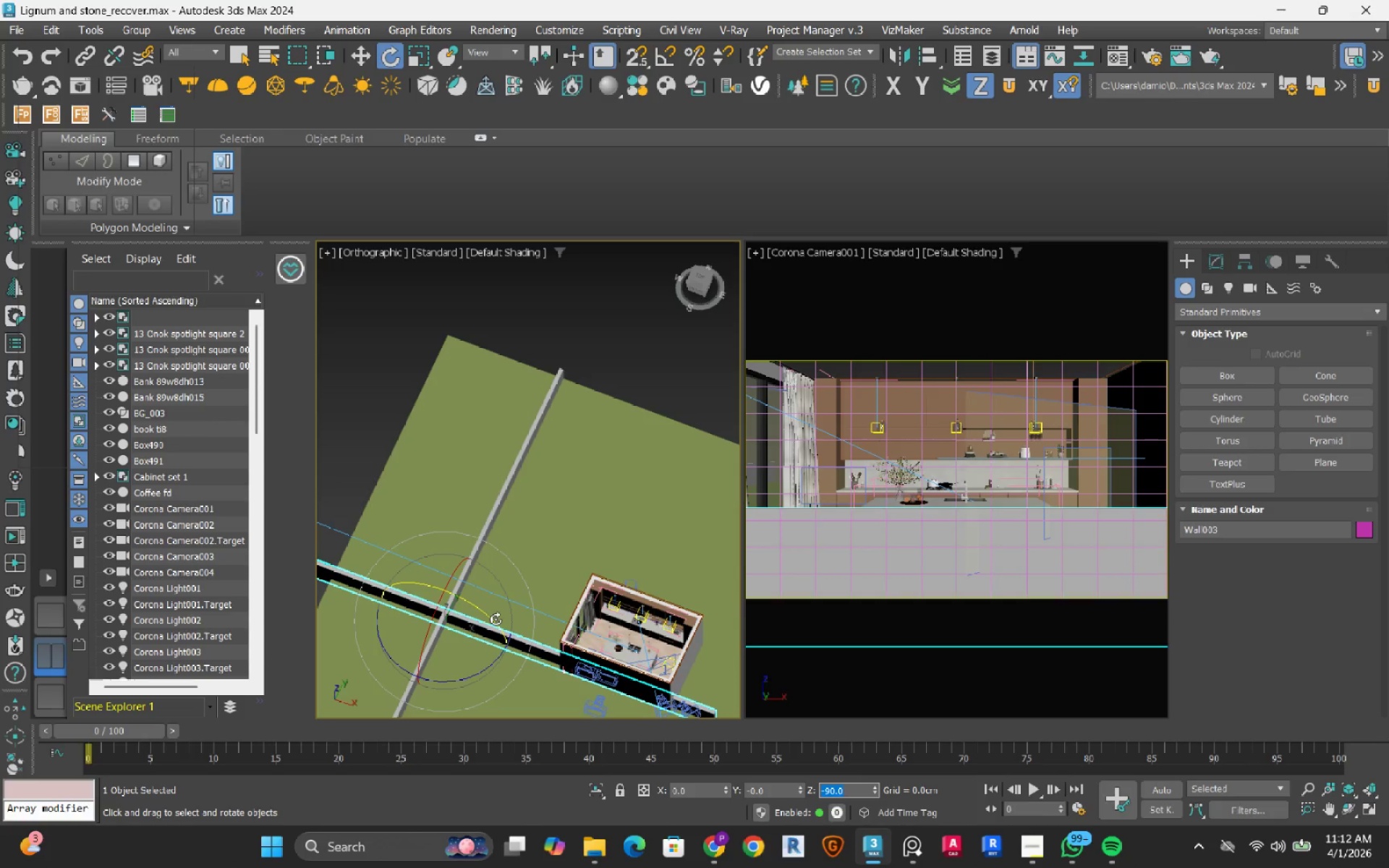 
type(ww)
 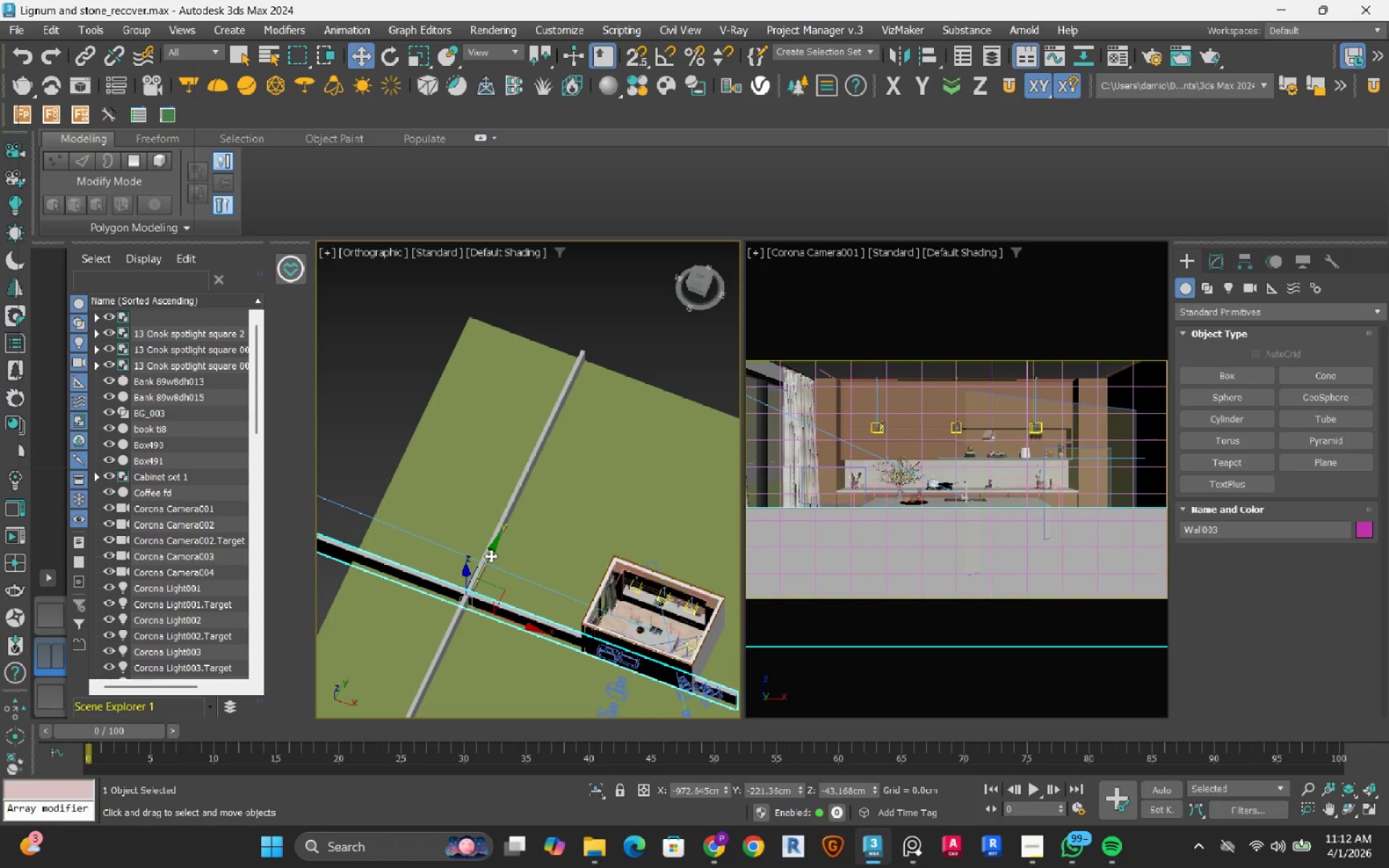 
left_click_drag(start_coordinate=[486, 552], to_coordinate=[612, 426])
 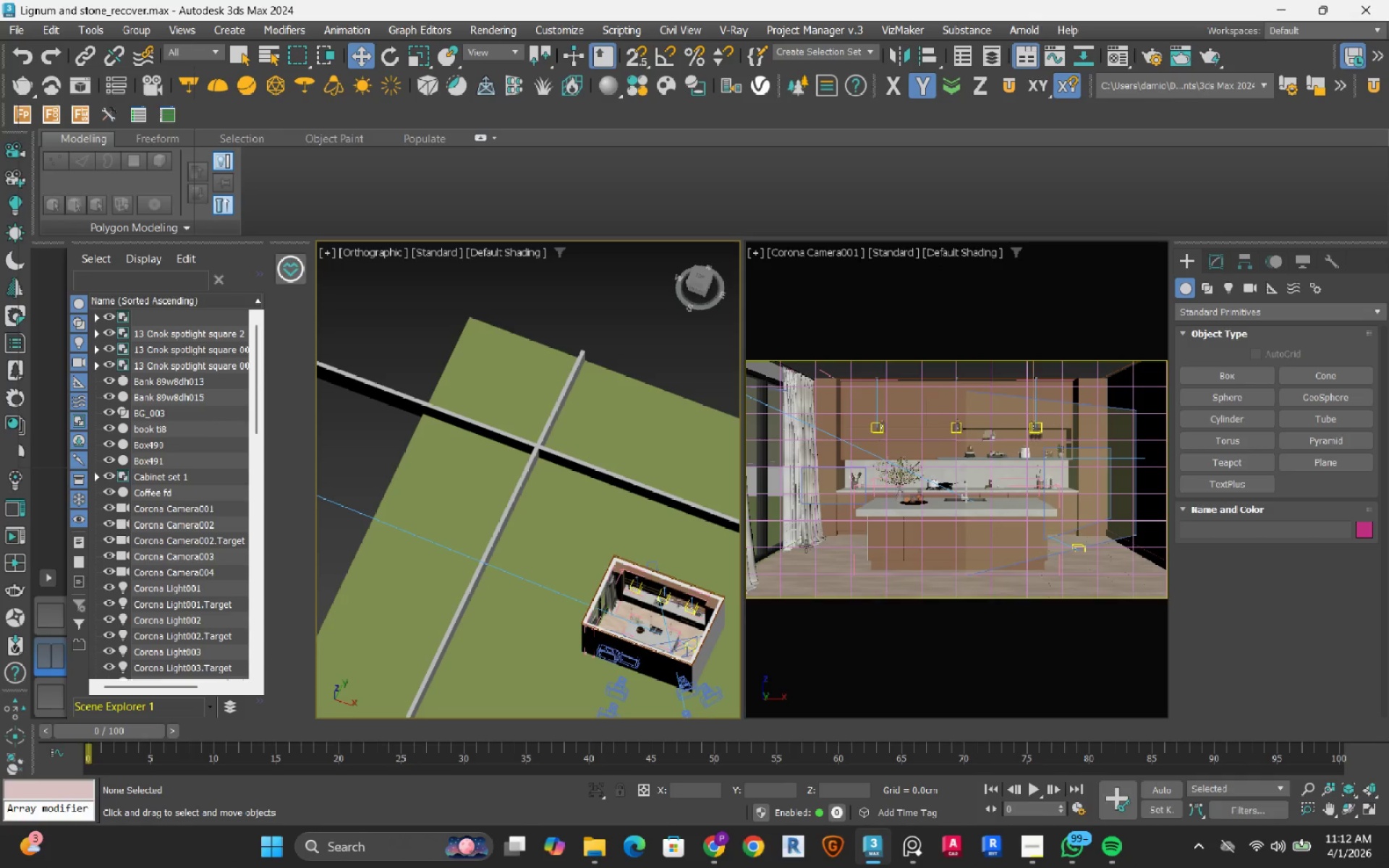 
wait(8.88)
 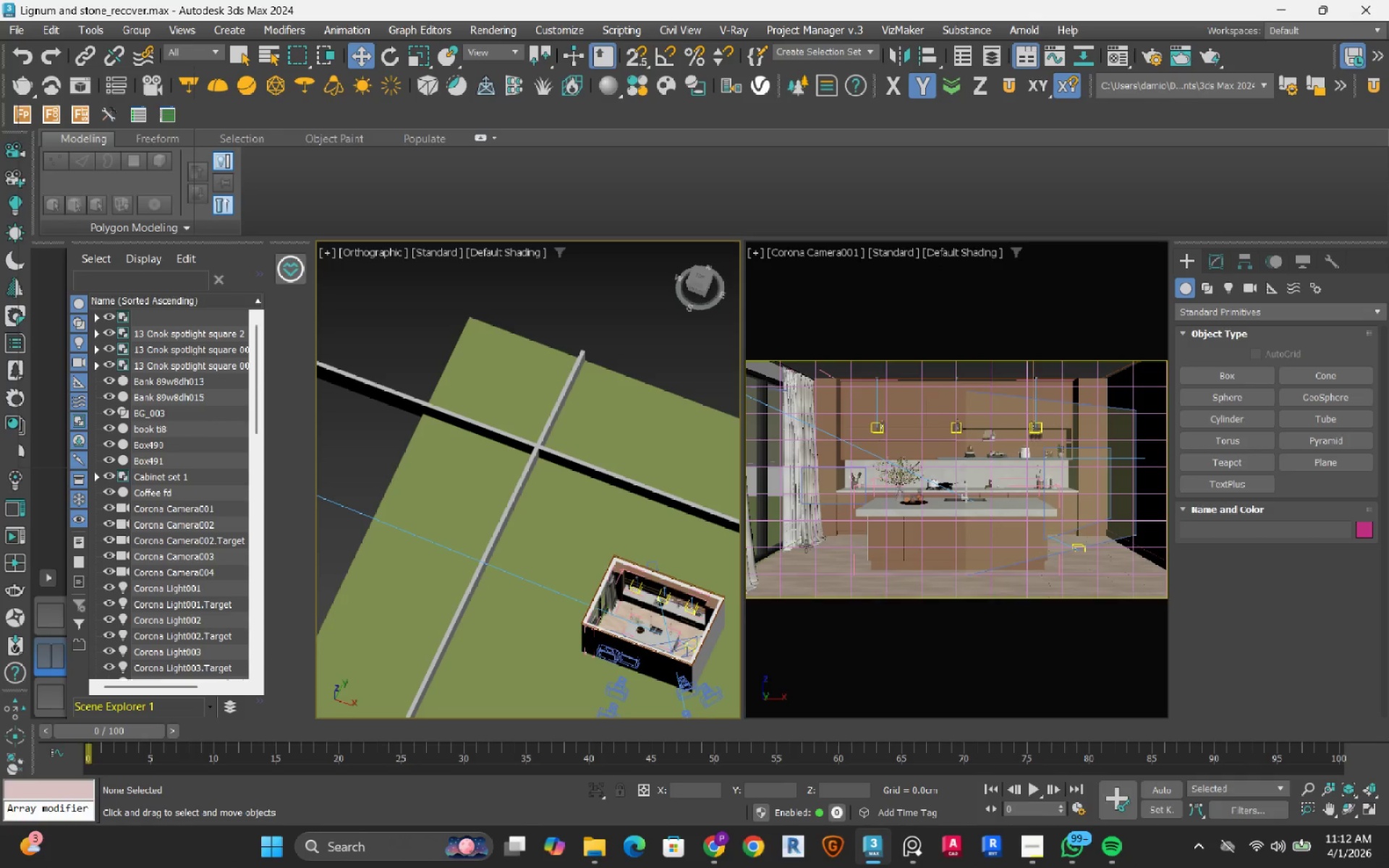 
left_click([21, 30])
 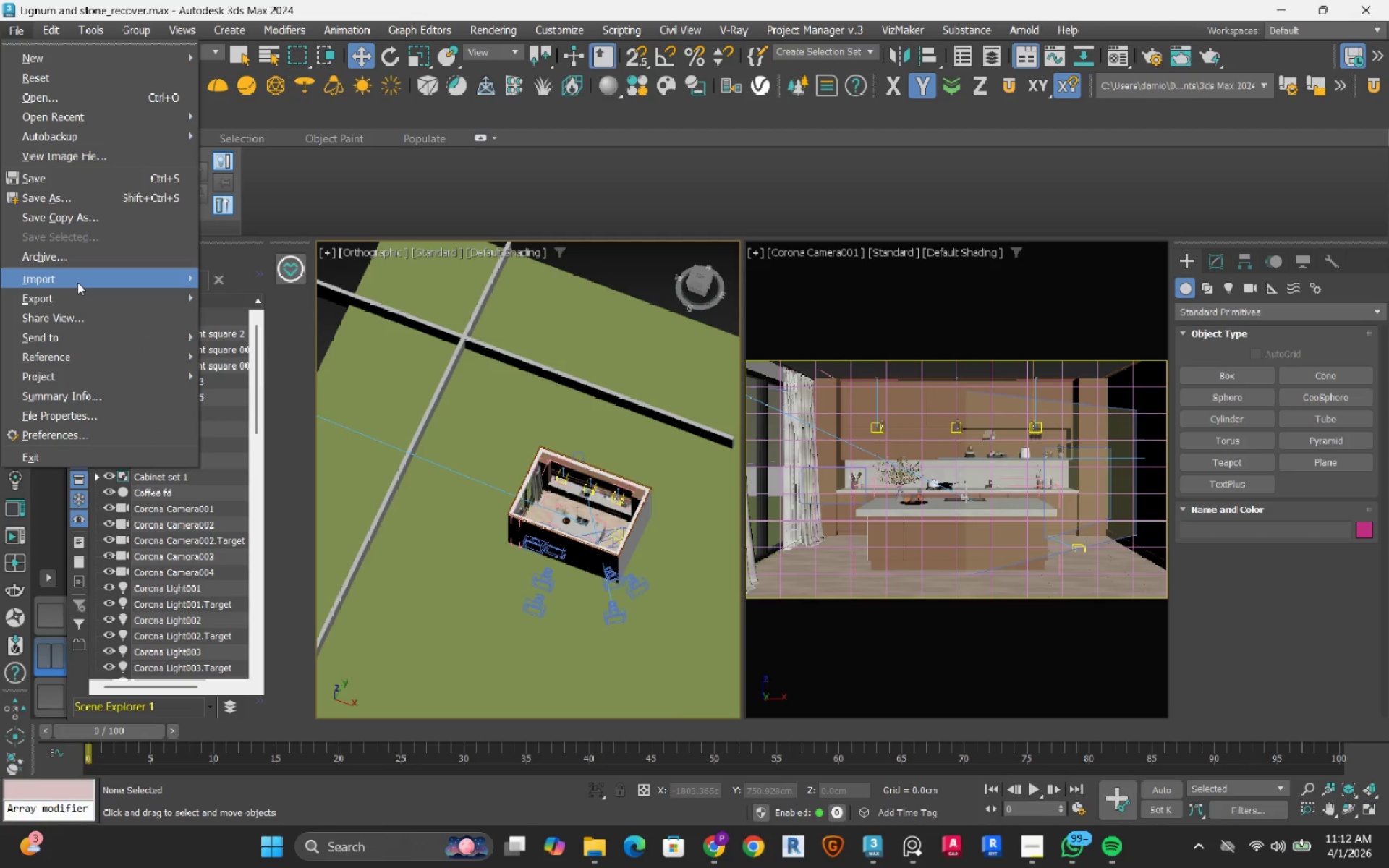 
left_click([77, 282])
 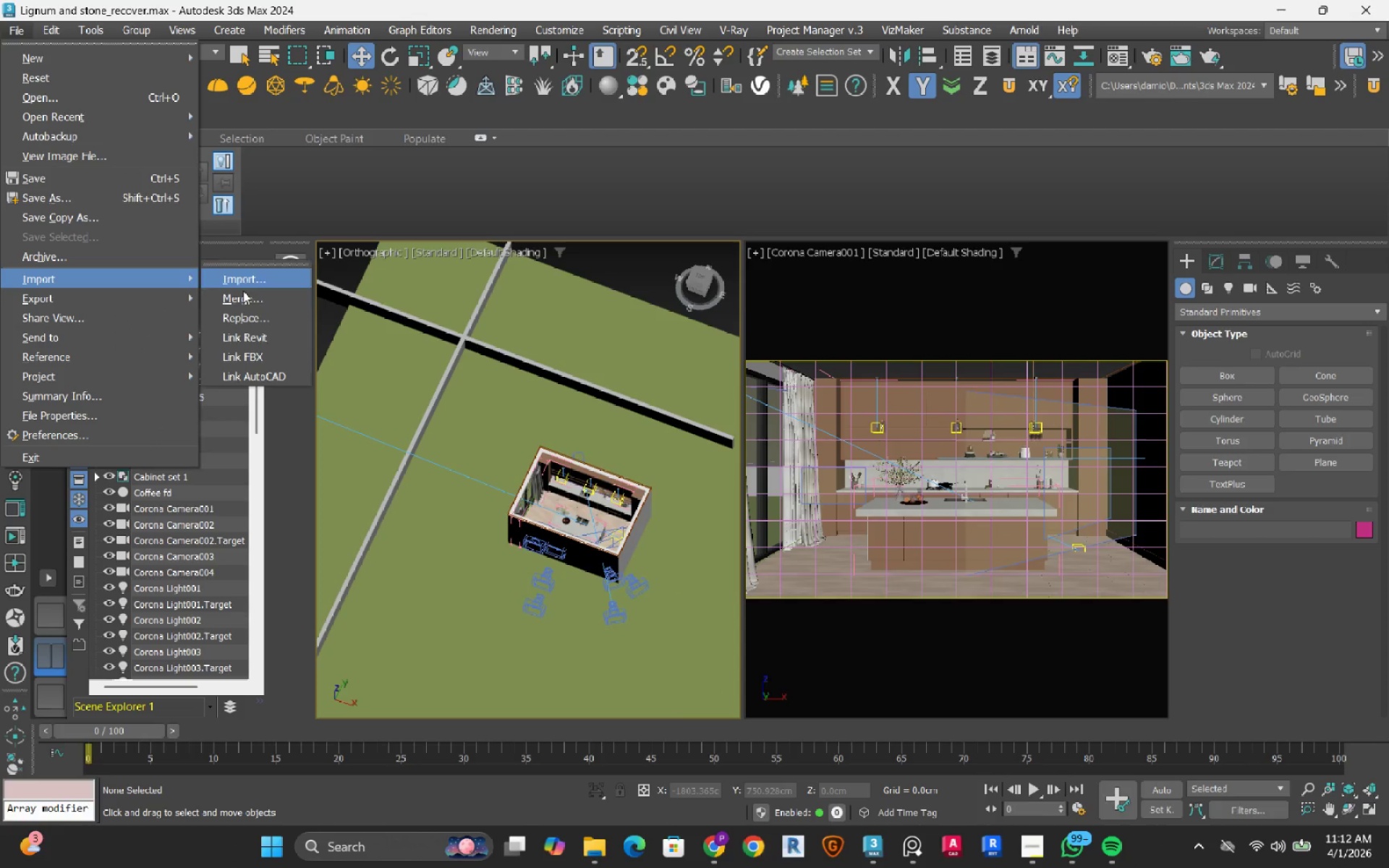 
left_click([246, 298])
 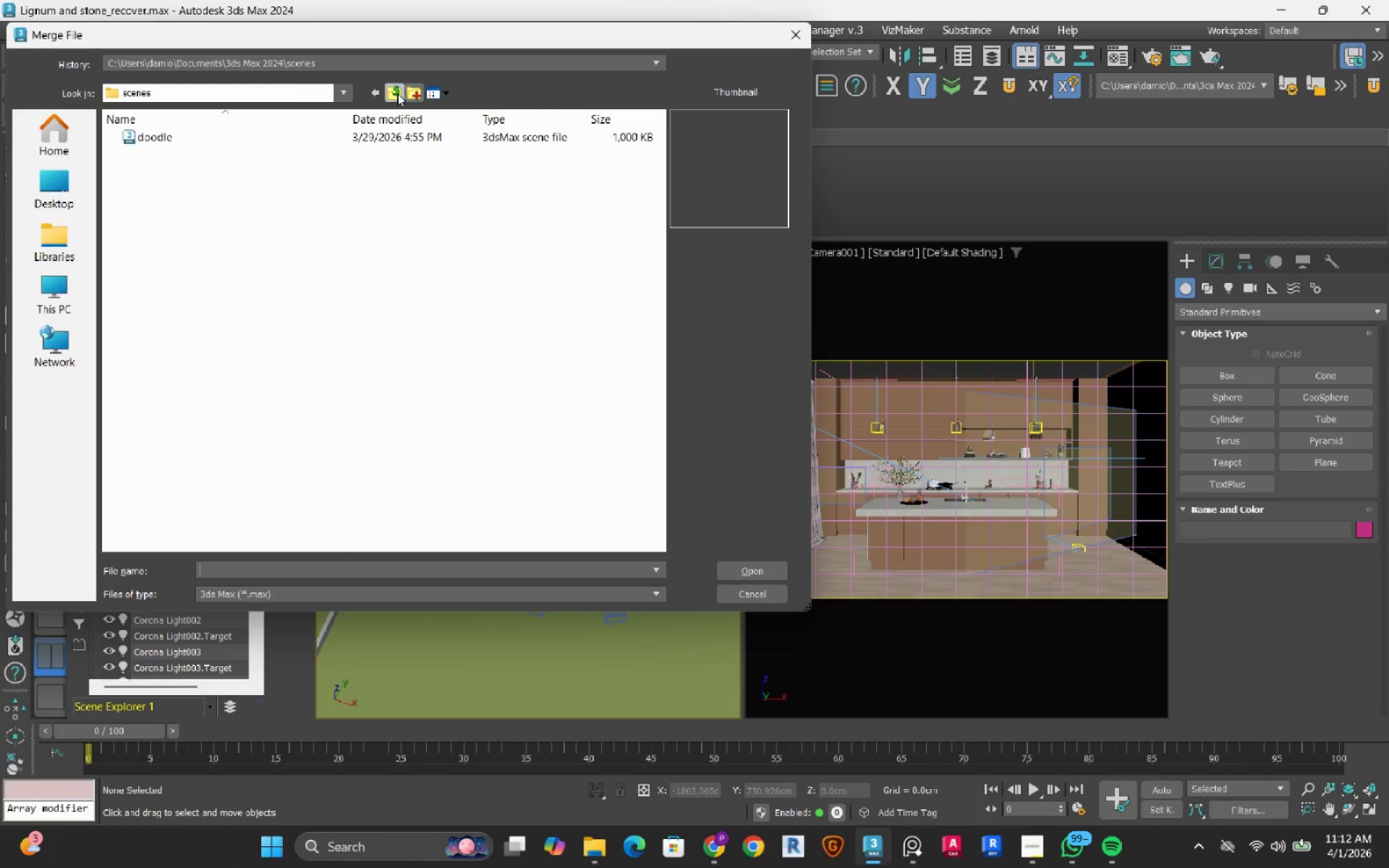 
left_click([70, 239])
 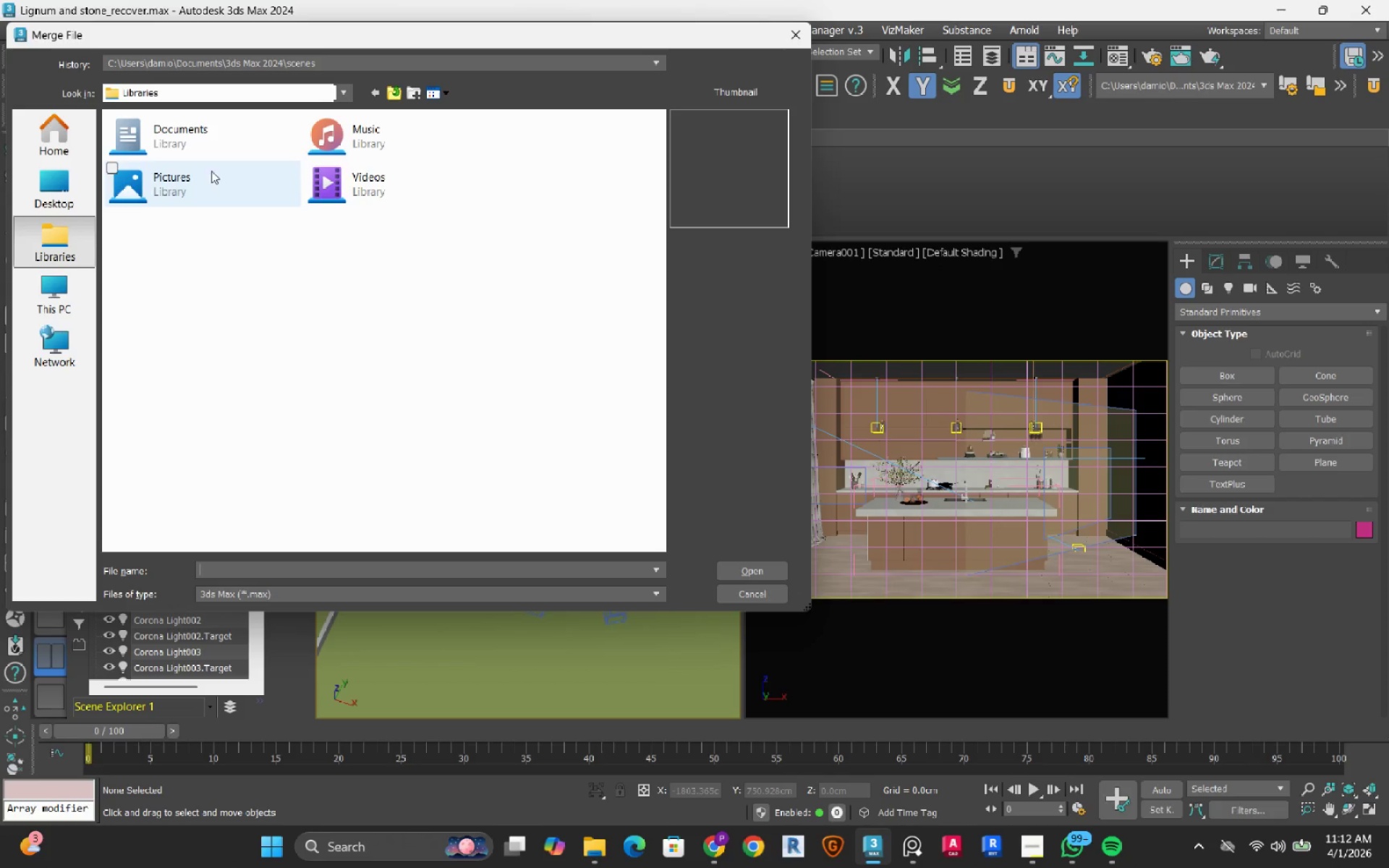 
double_click([211, 150])
 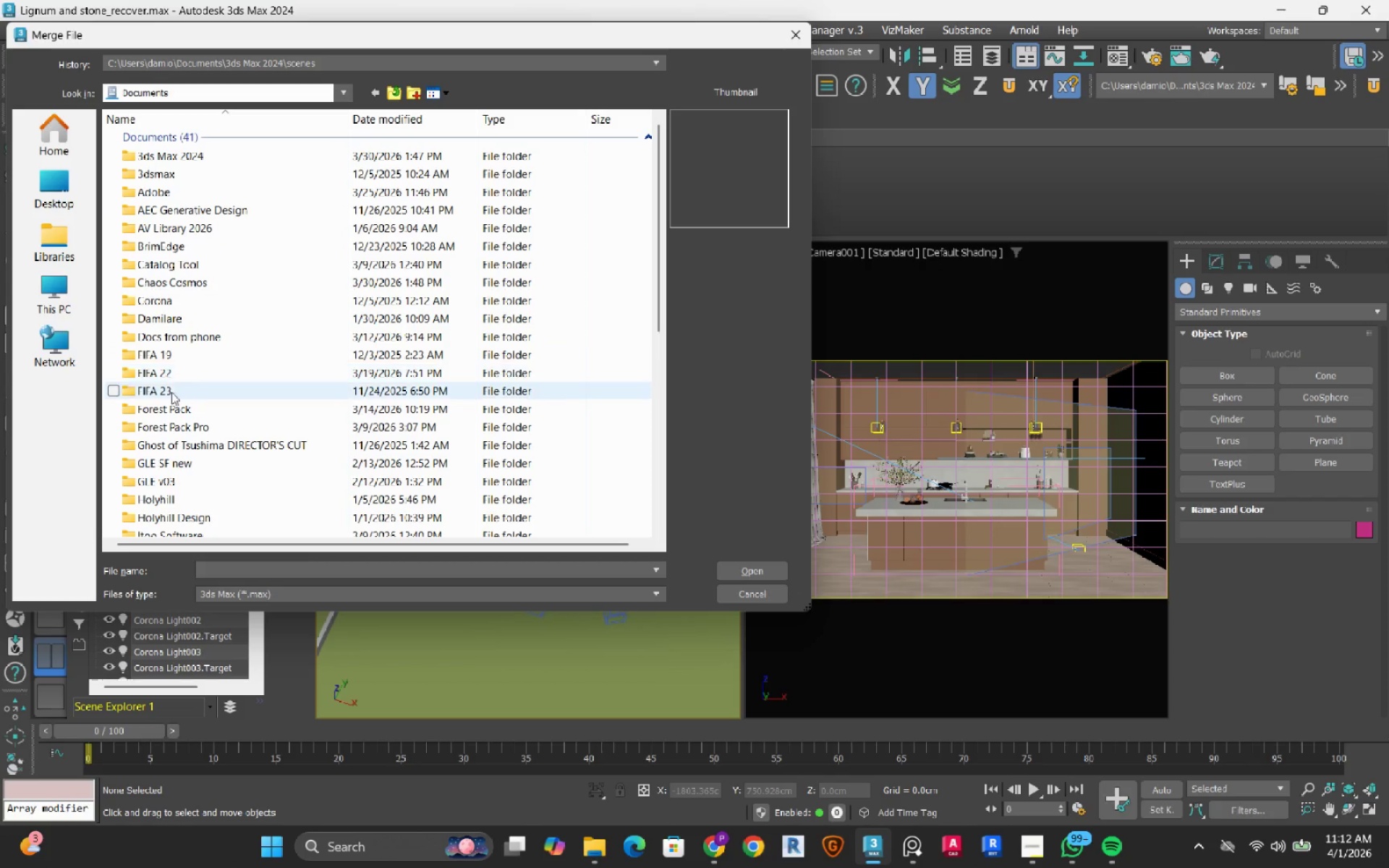 
scroll: coordinate [205, 458], scroll_direction: down, amount: 5.0
 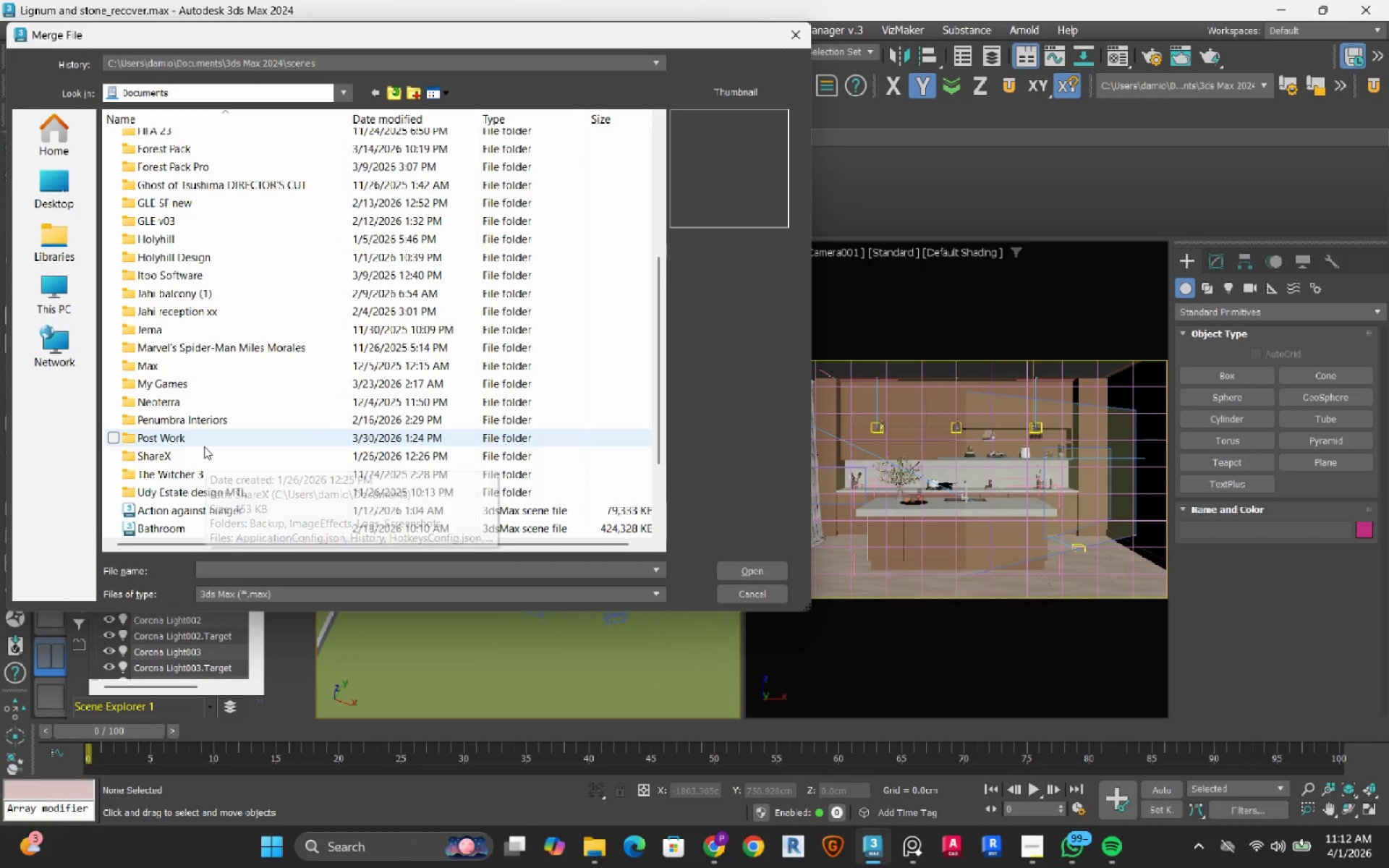 
double_click([204, 446])
 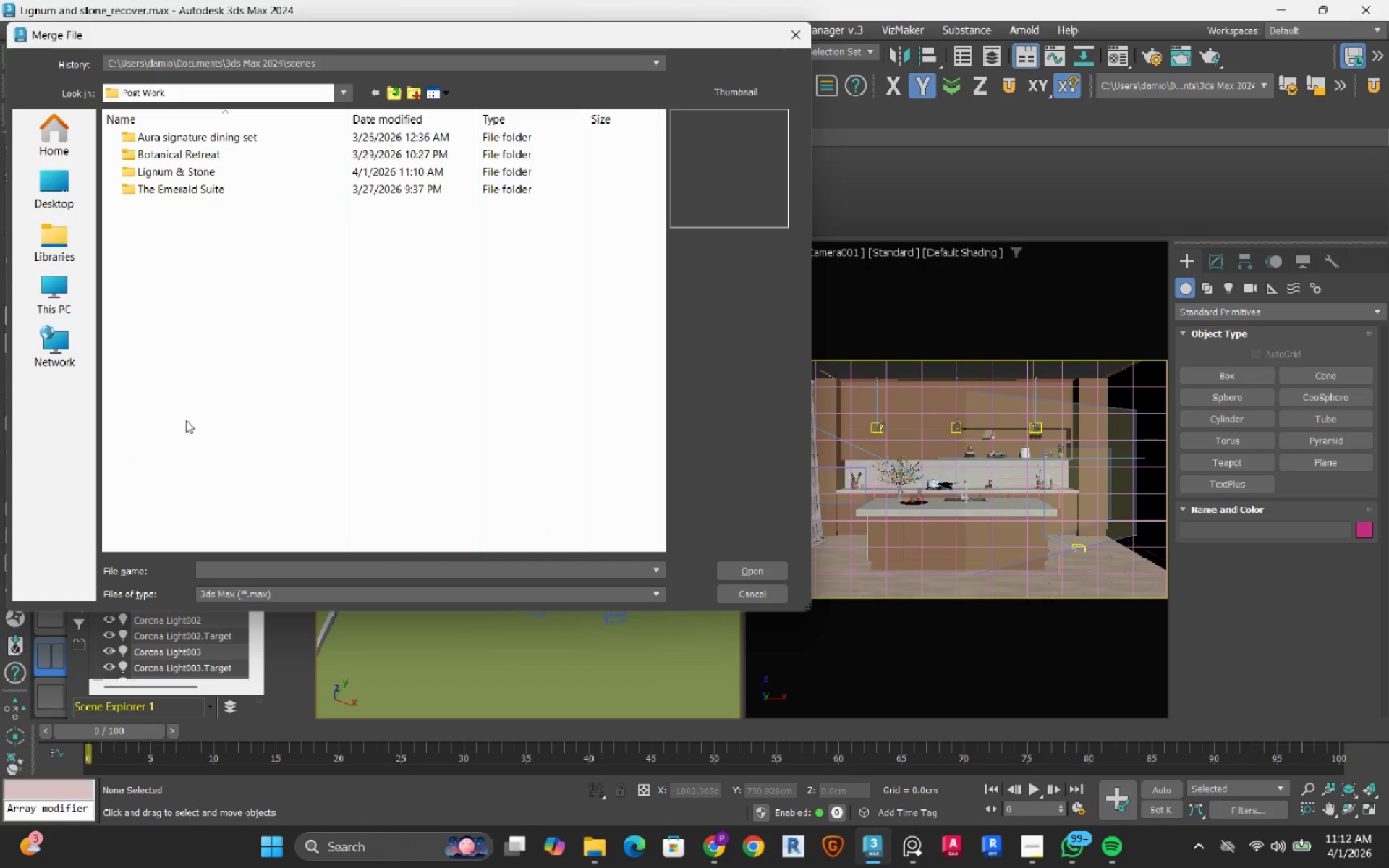 
 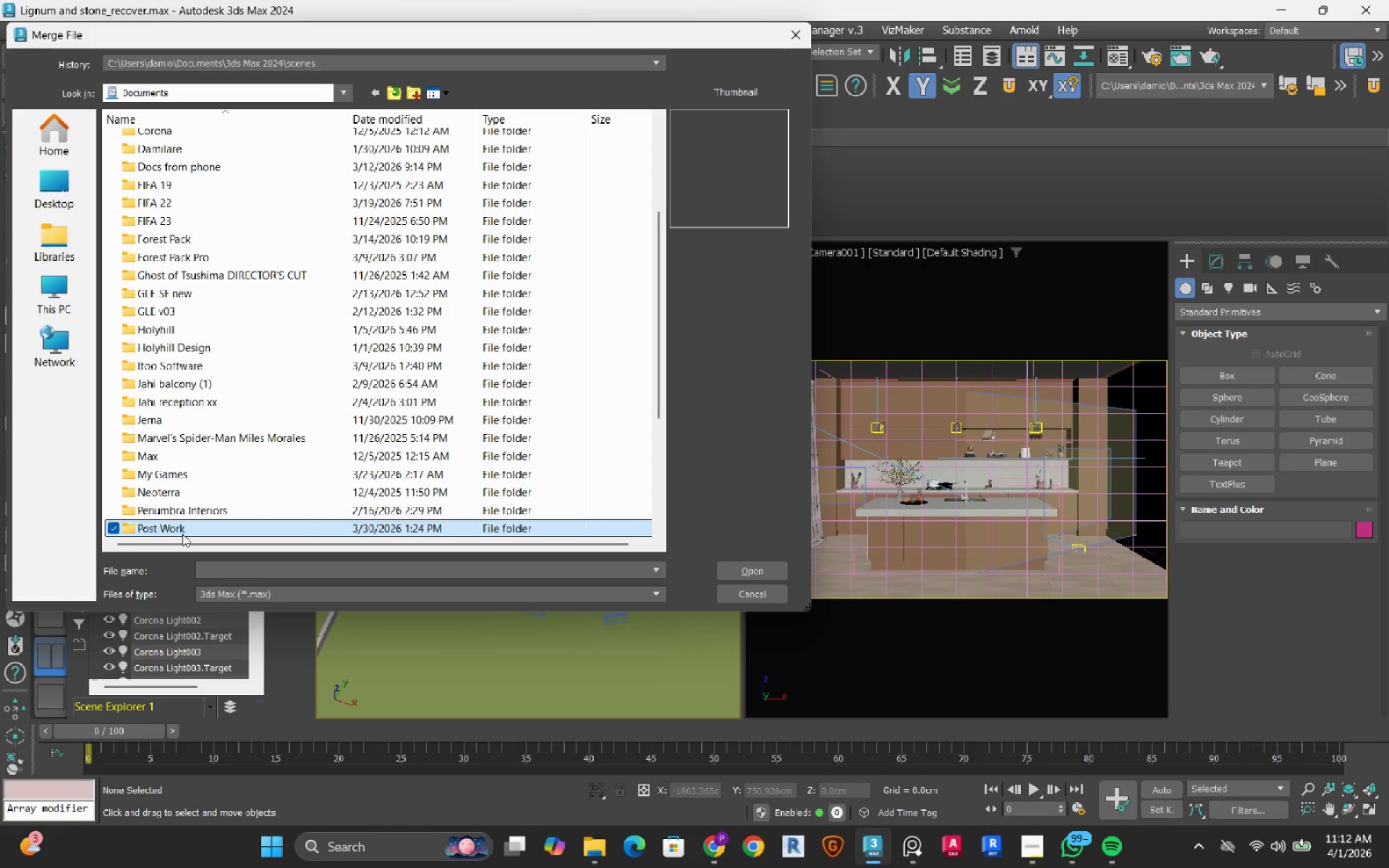 
double_click([184, 532])
 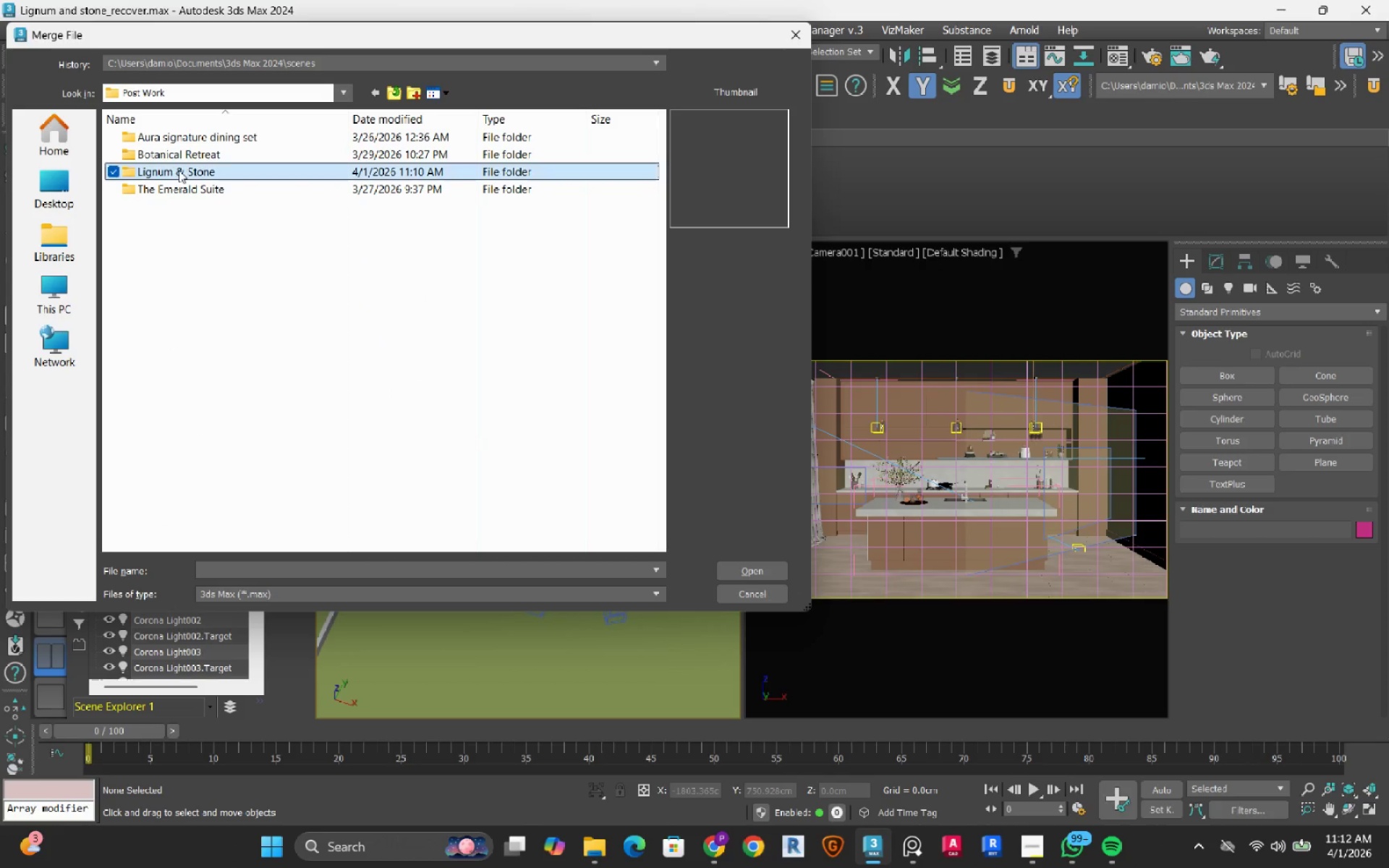 
double_click([179, 170])
 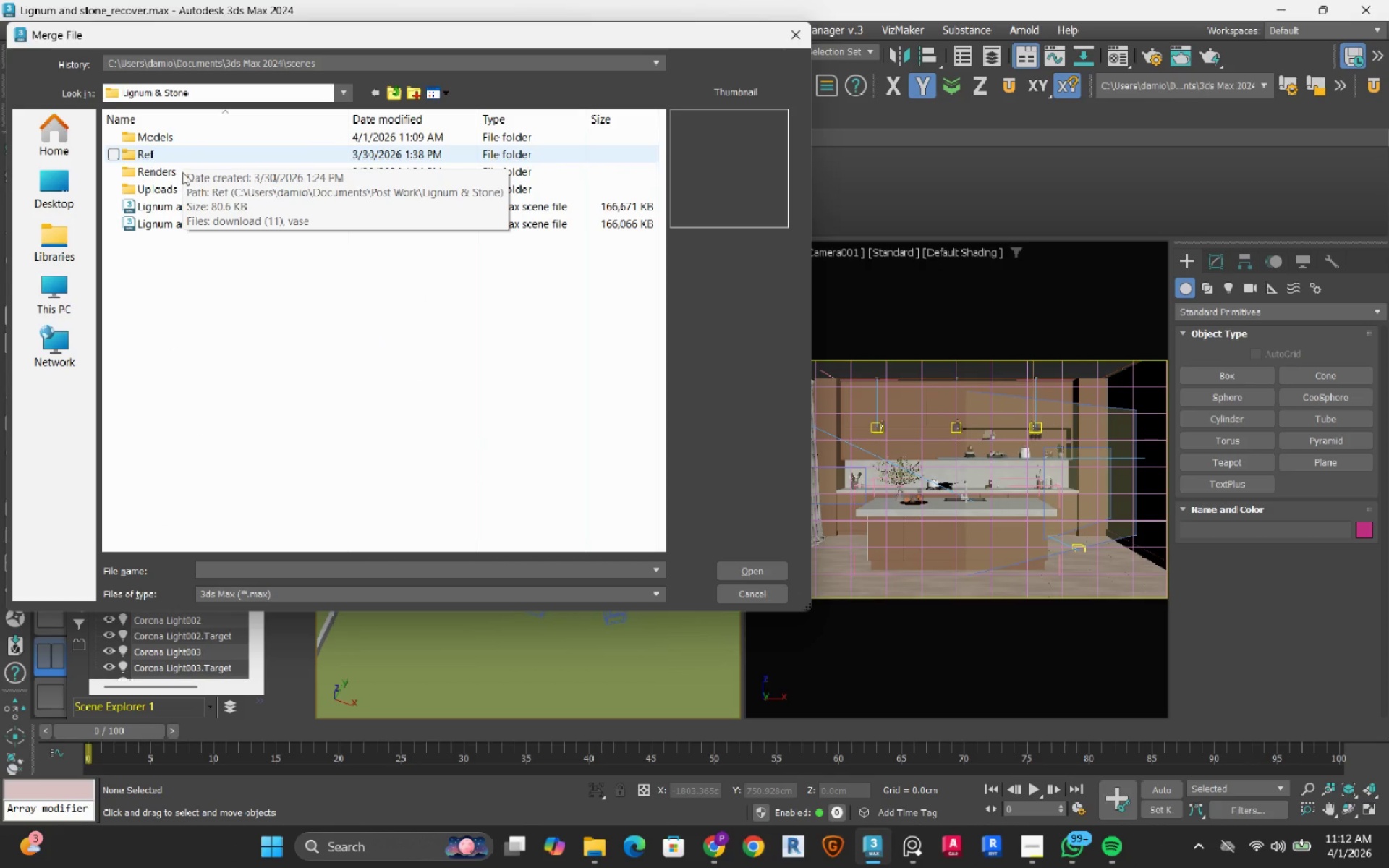 
double_click([190, 138])
 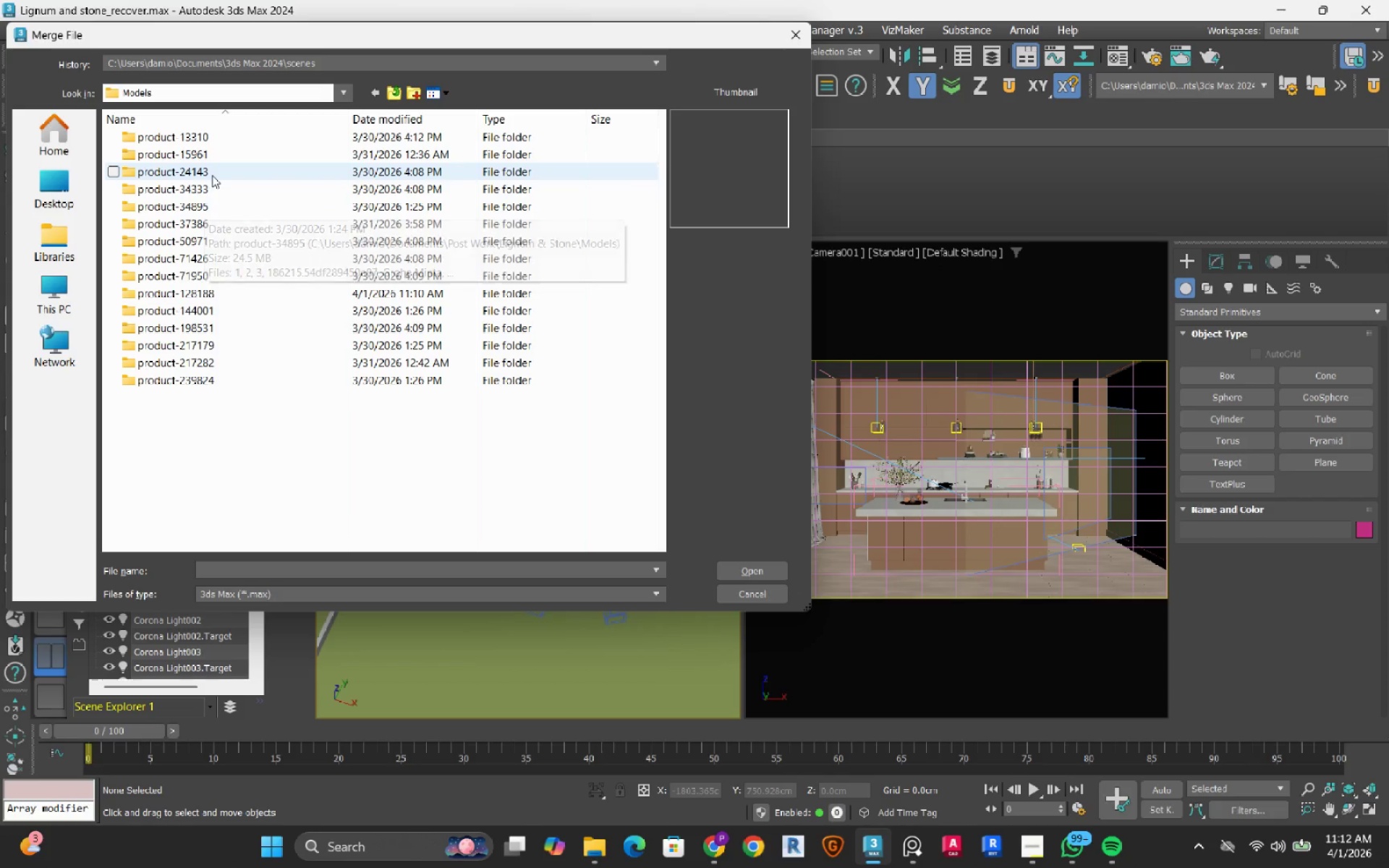 
mouse_move([218, 165])
 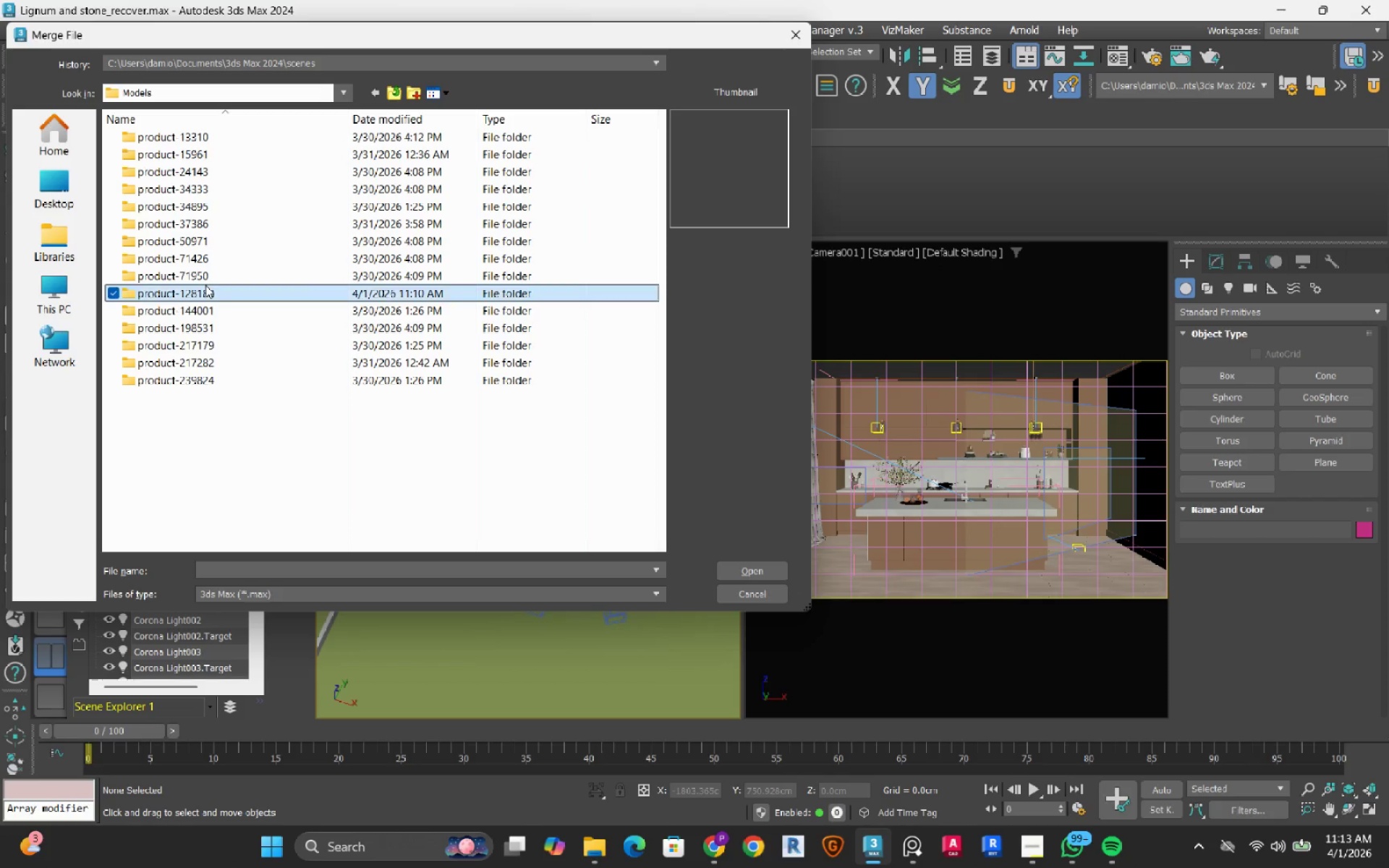 
double_click([205, 285])
 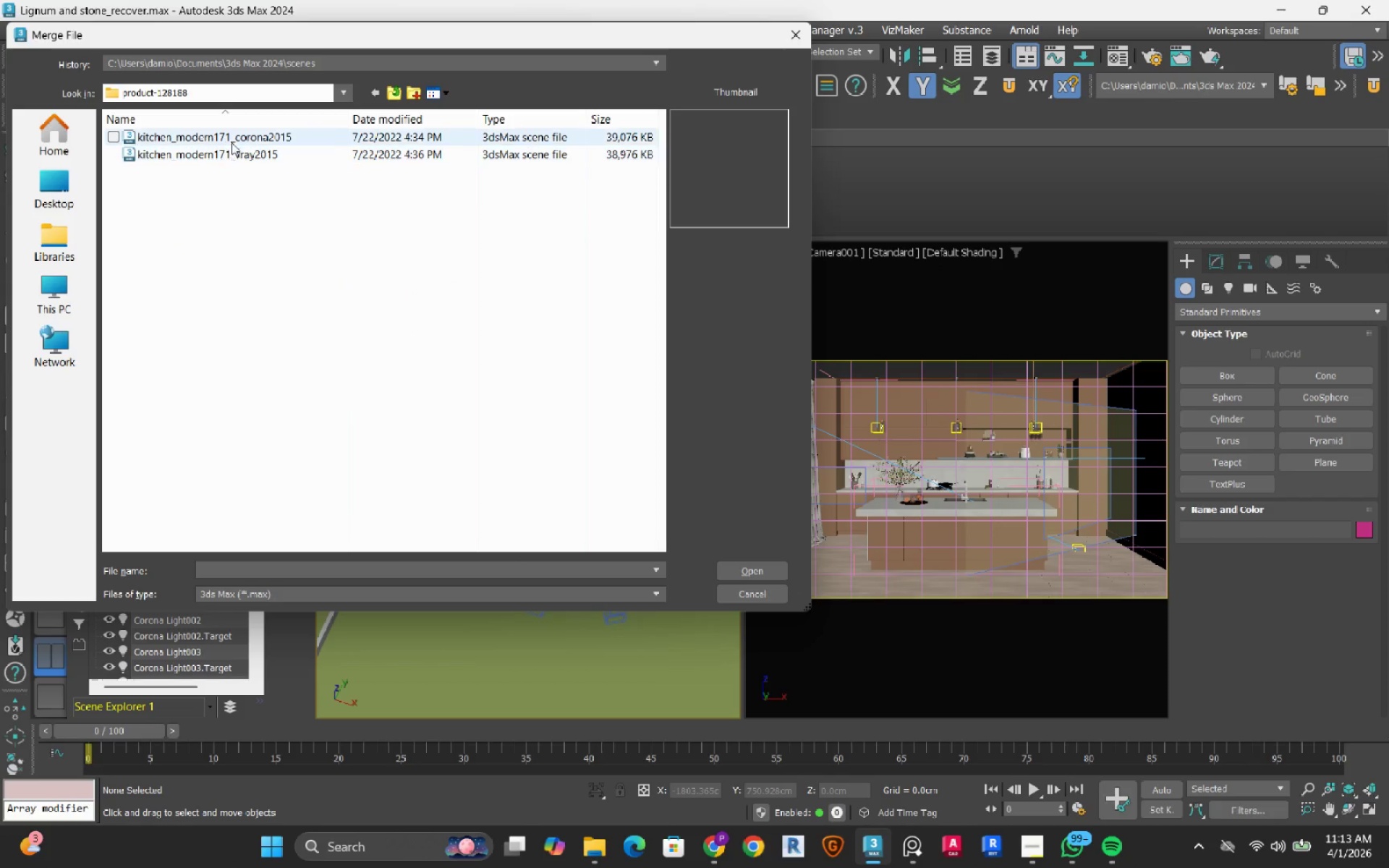 
left_click([234, 139])
 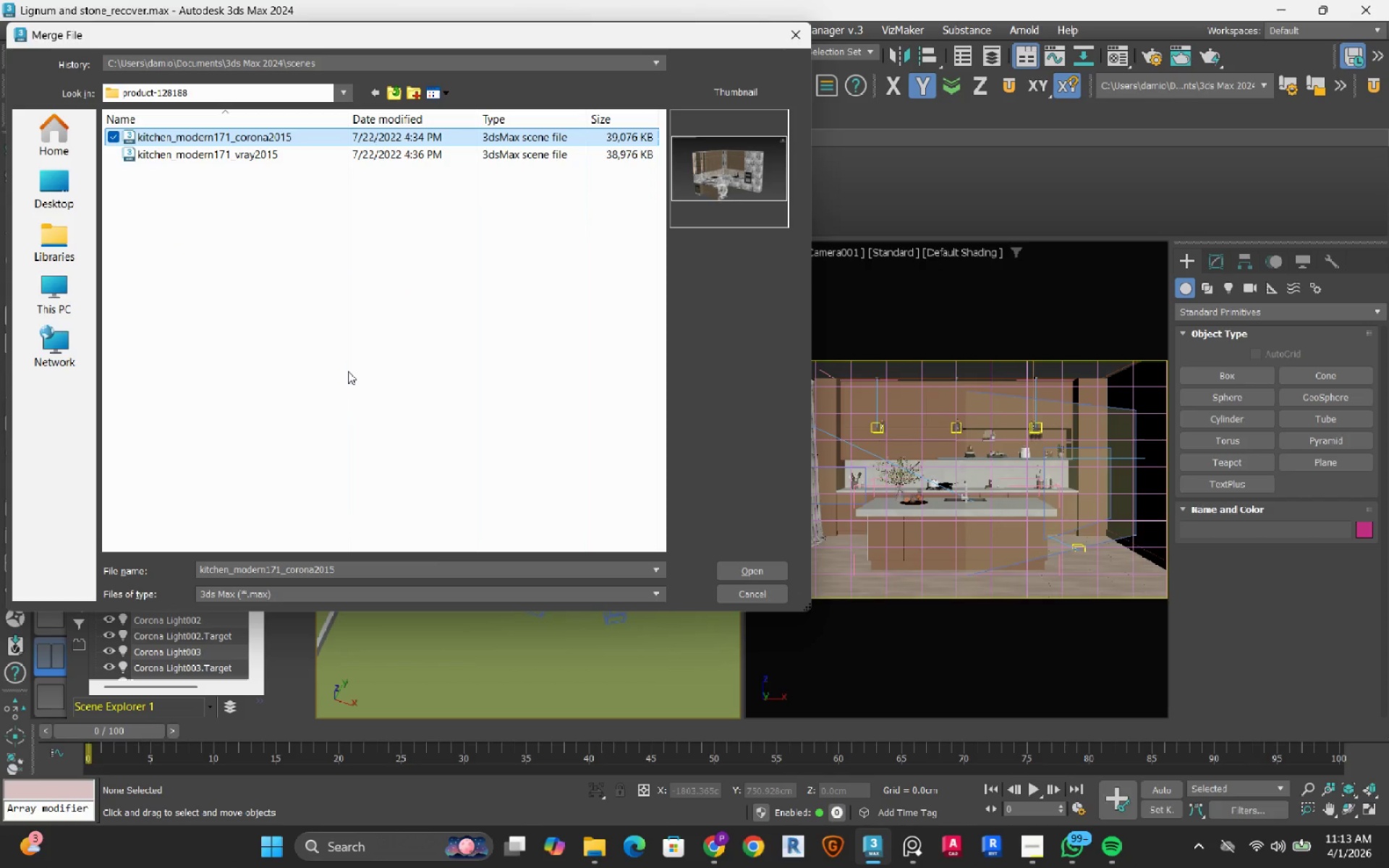 
left_click([587, 844])
 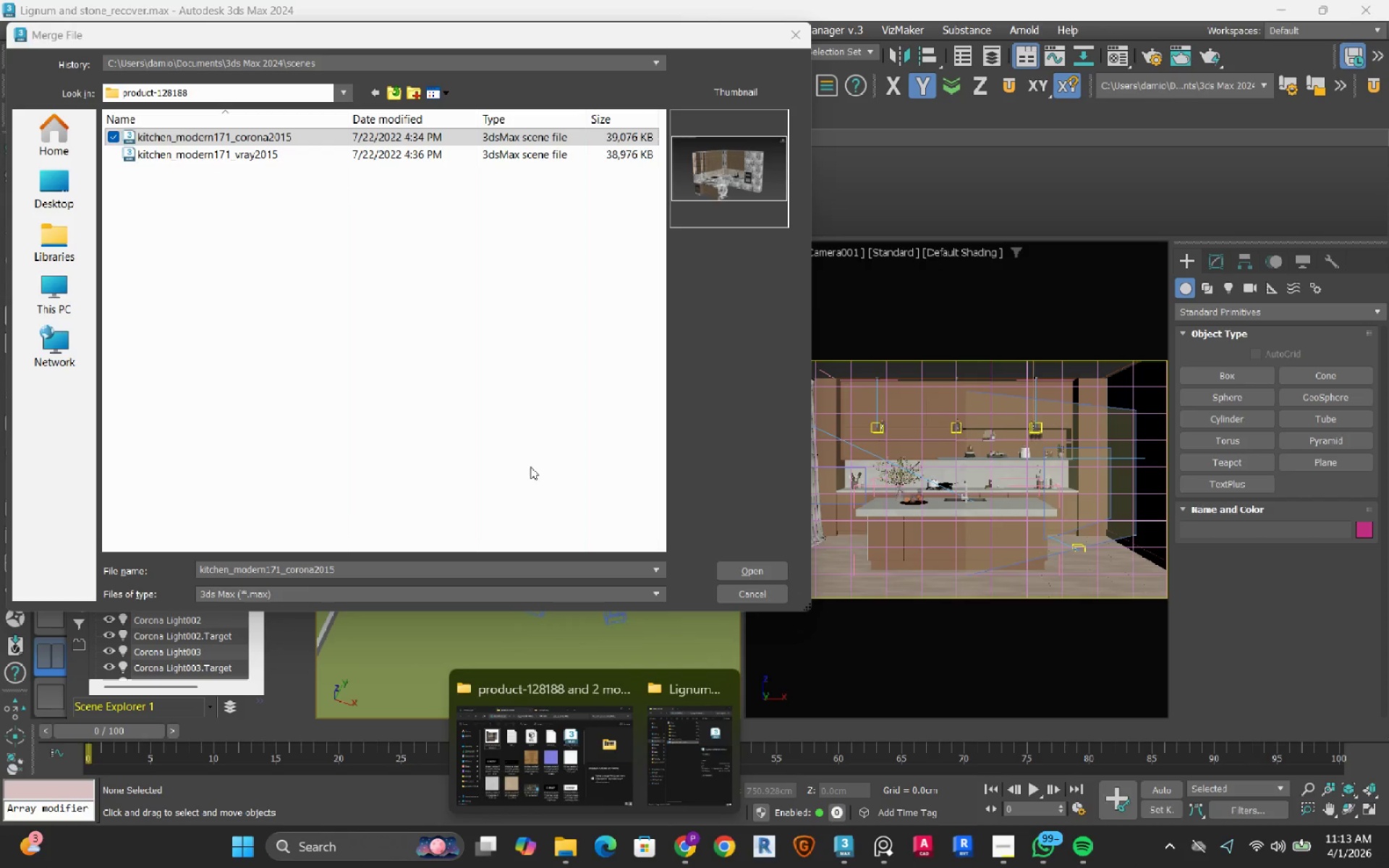 
left_click([770, 565])
 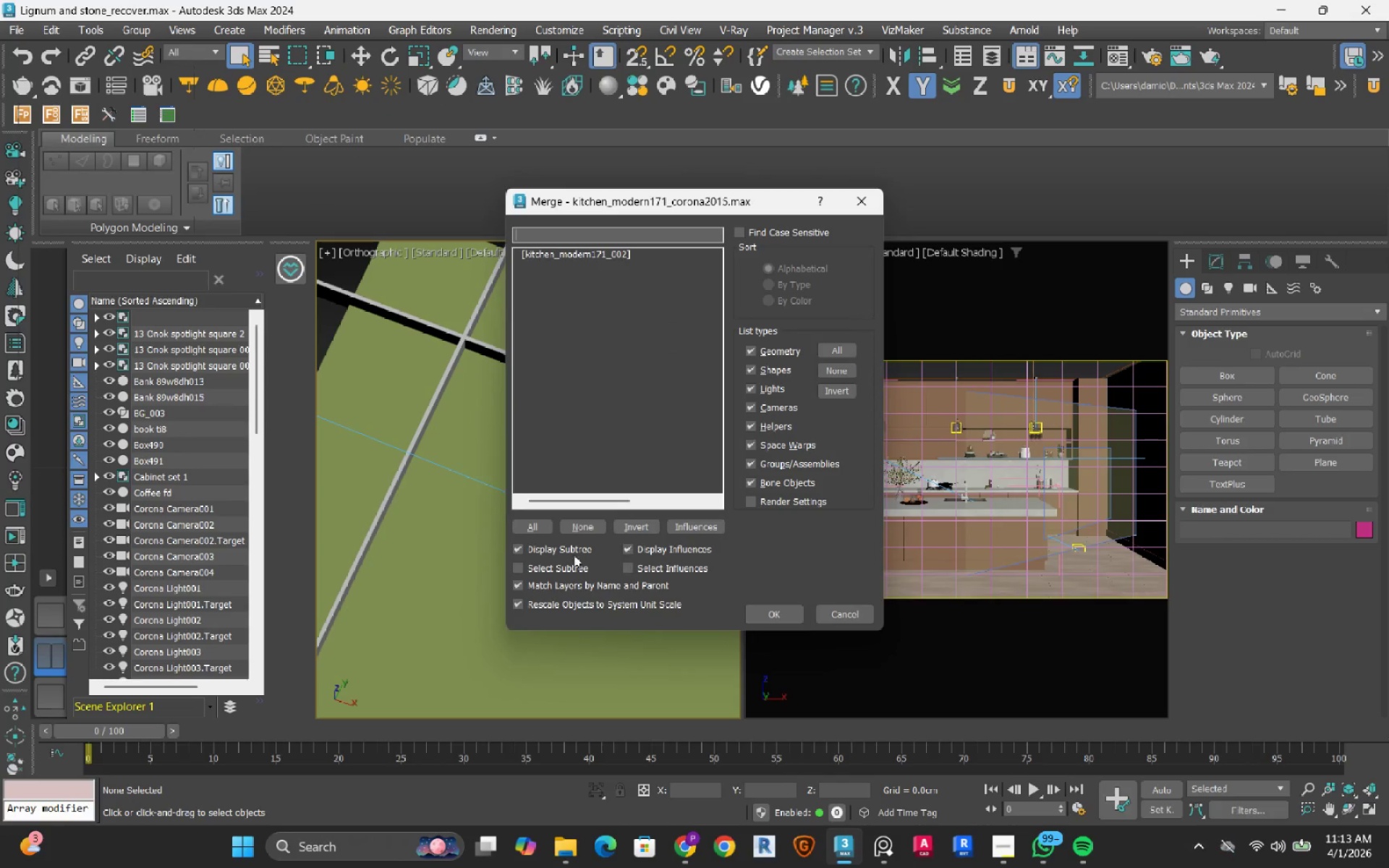 
left_click([538, 521])
 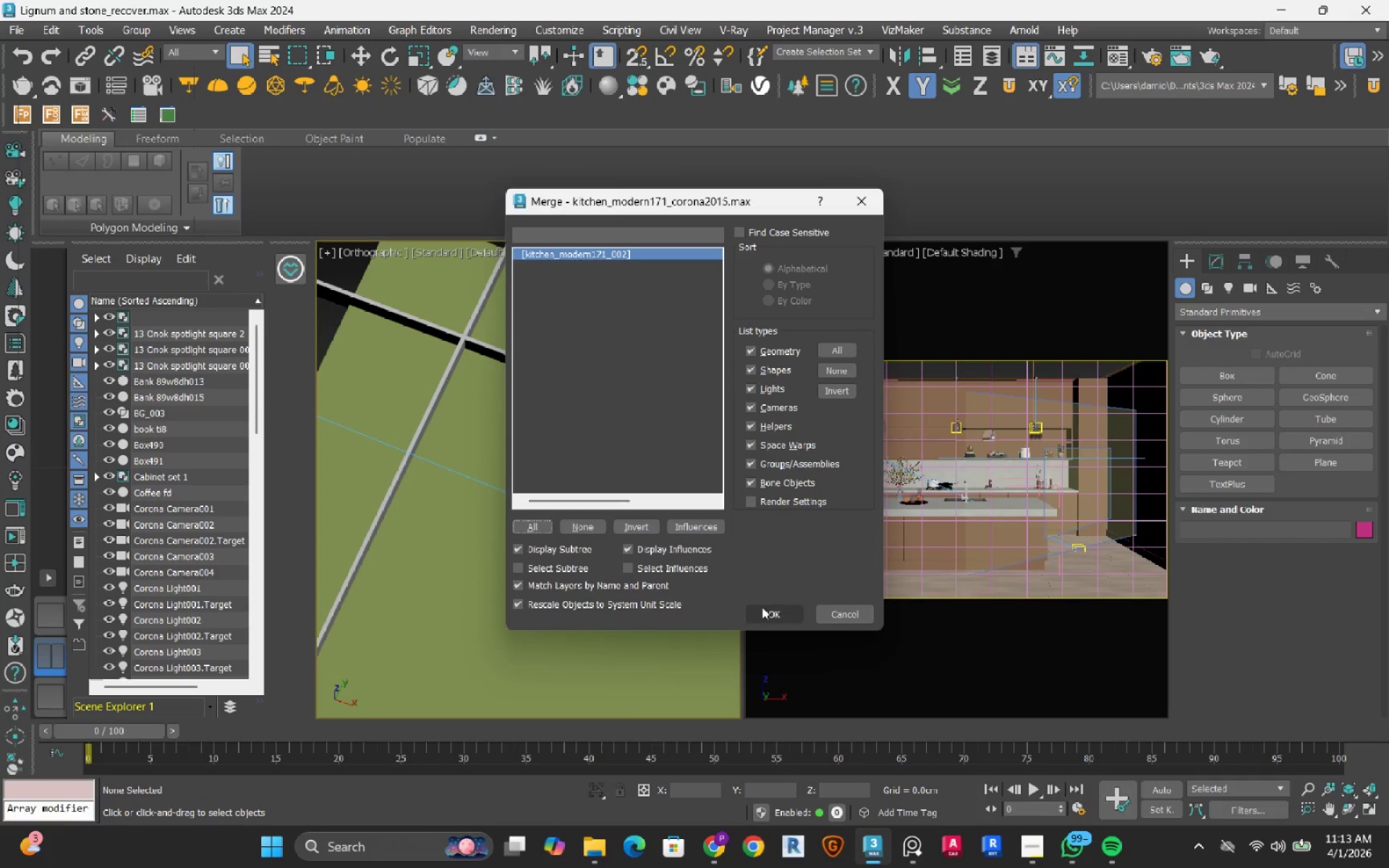 
left_click([765, 617])
 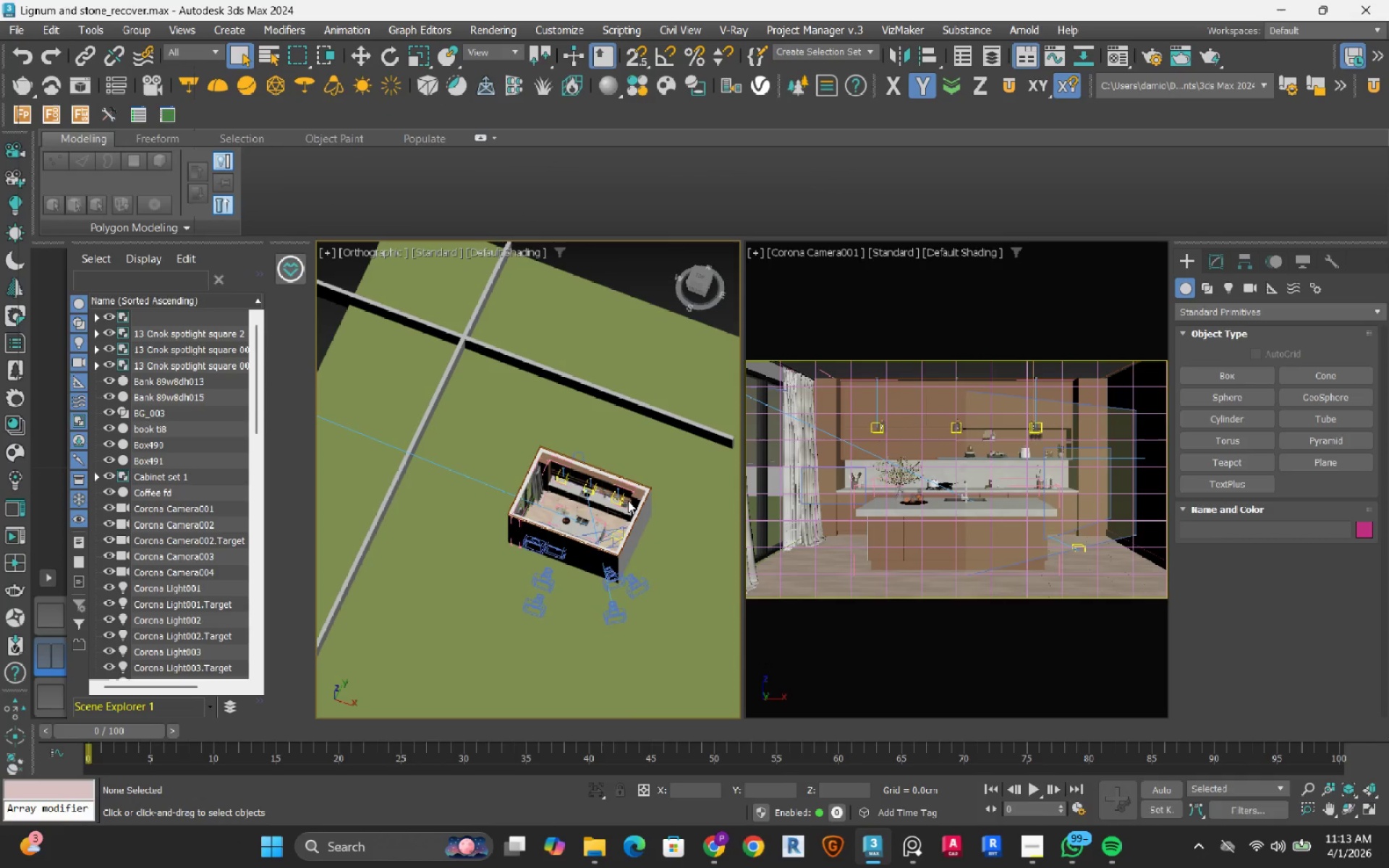 
scroll: coordinate [626, 503], scroll_direction: down, amount: 1.0
 